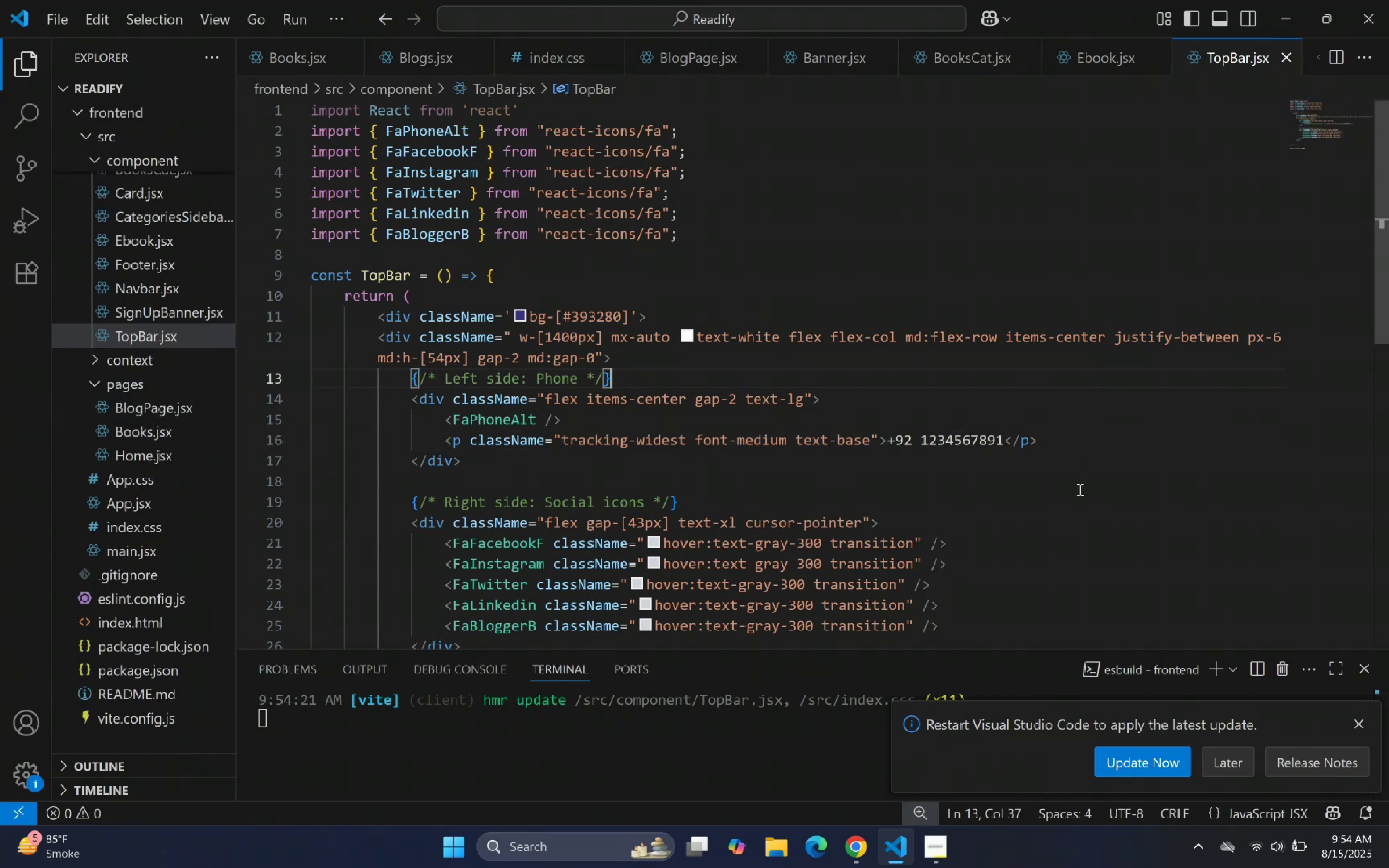 
double_click([602, 375])
 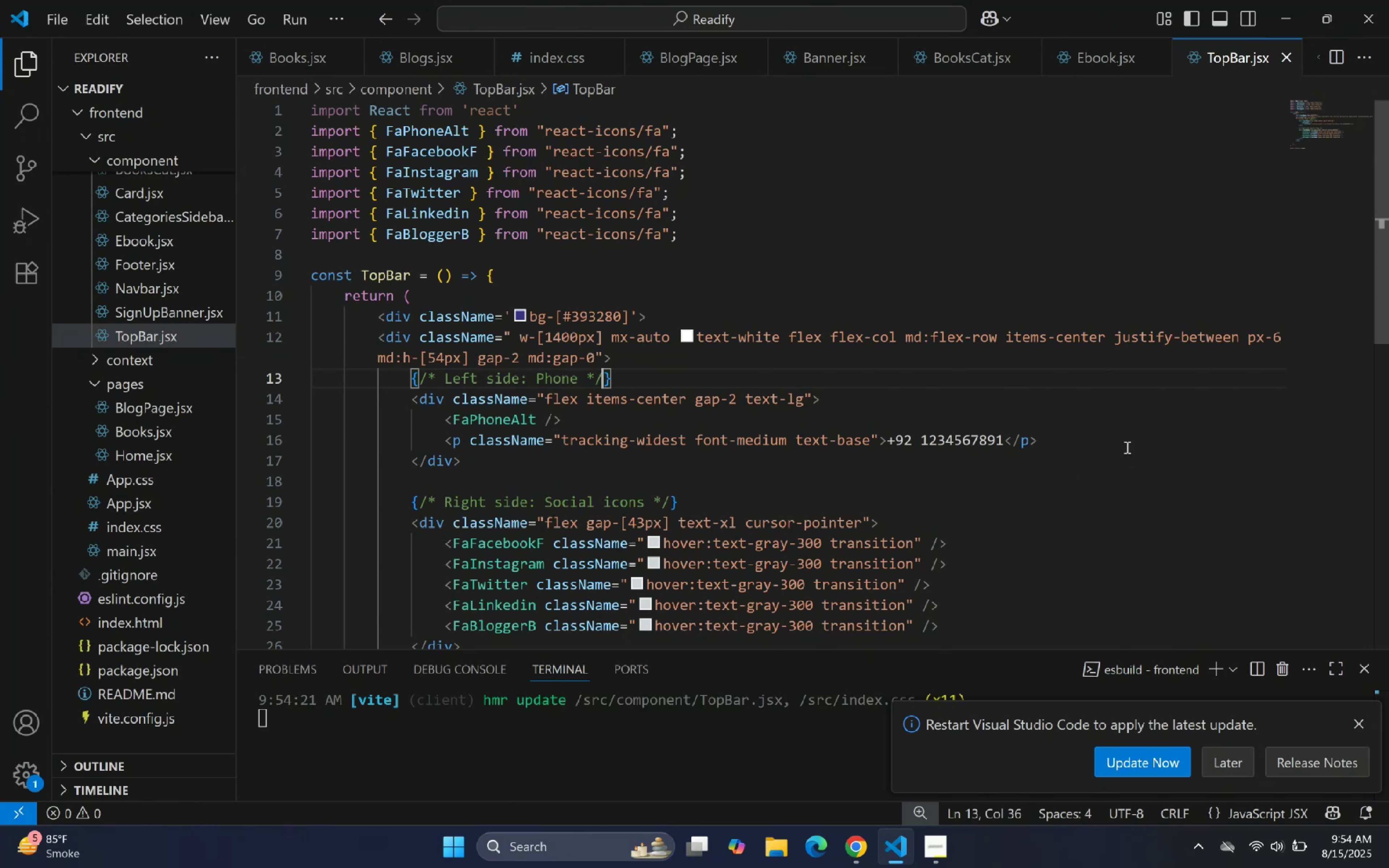 
wait(7.15)
 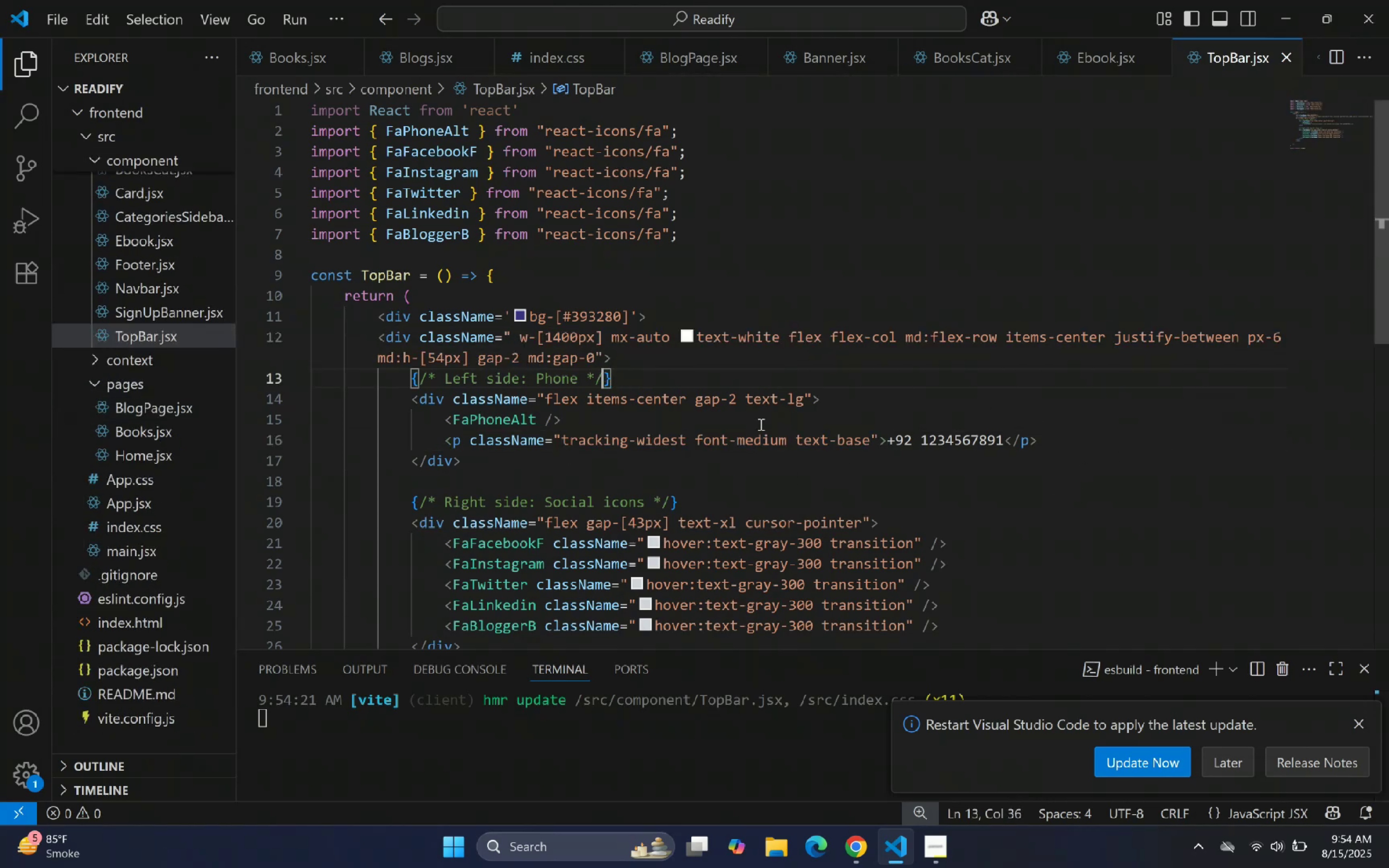 
left_click([1263, 334])
 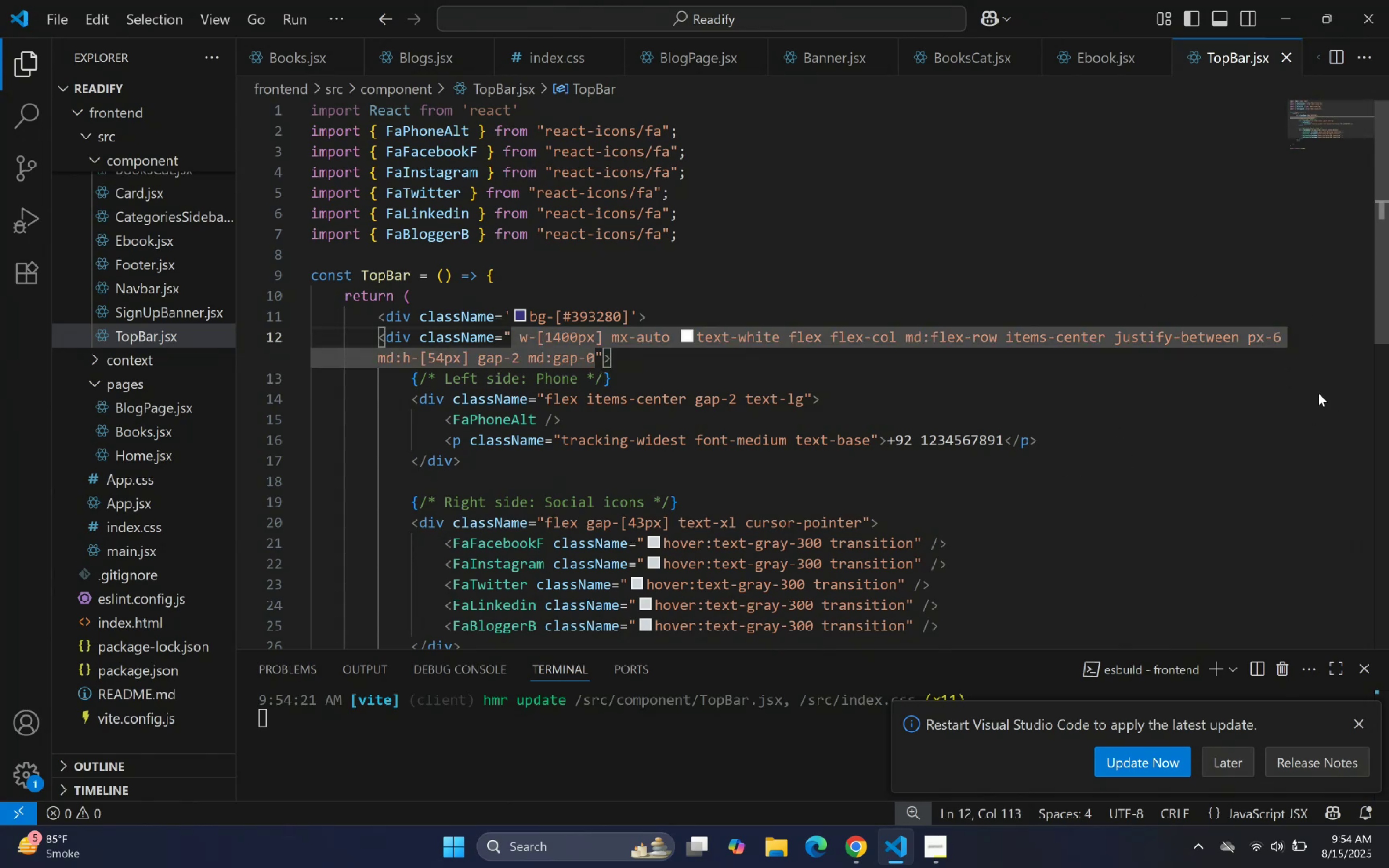 
key(Backspace)
 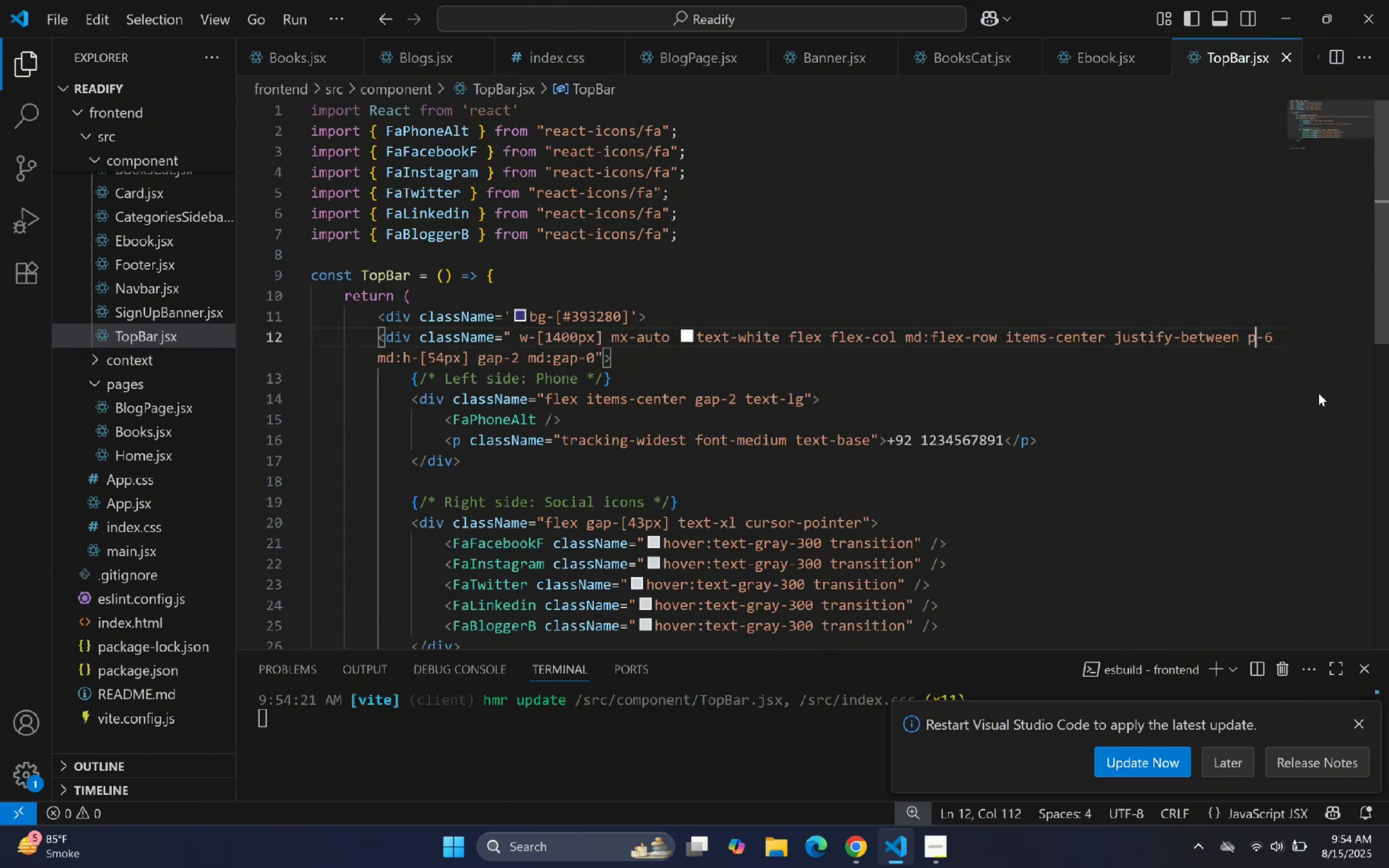 
key(Y)
 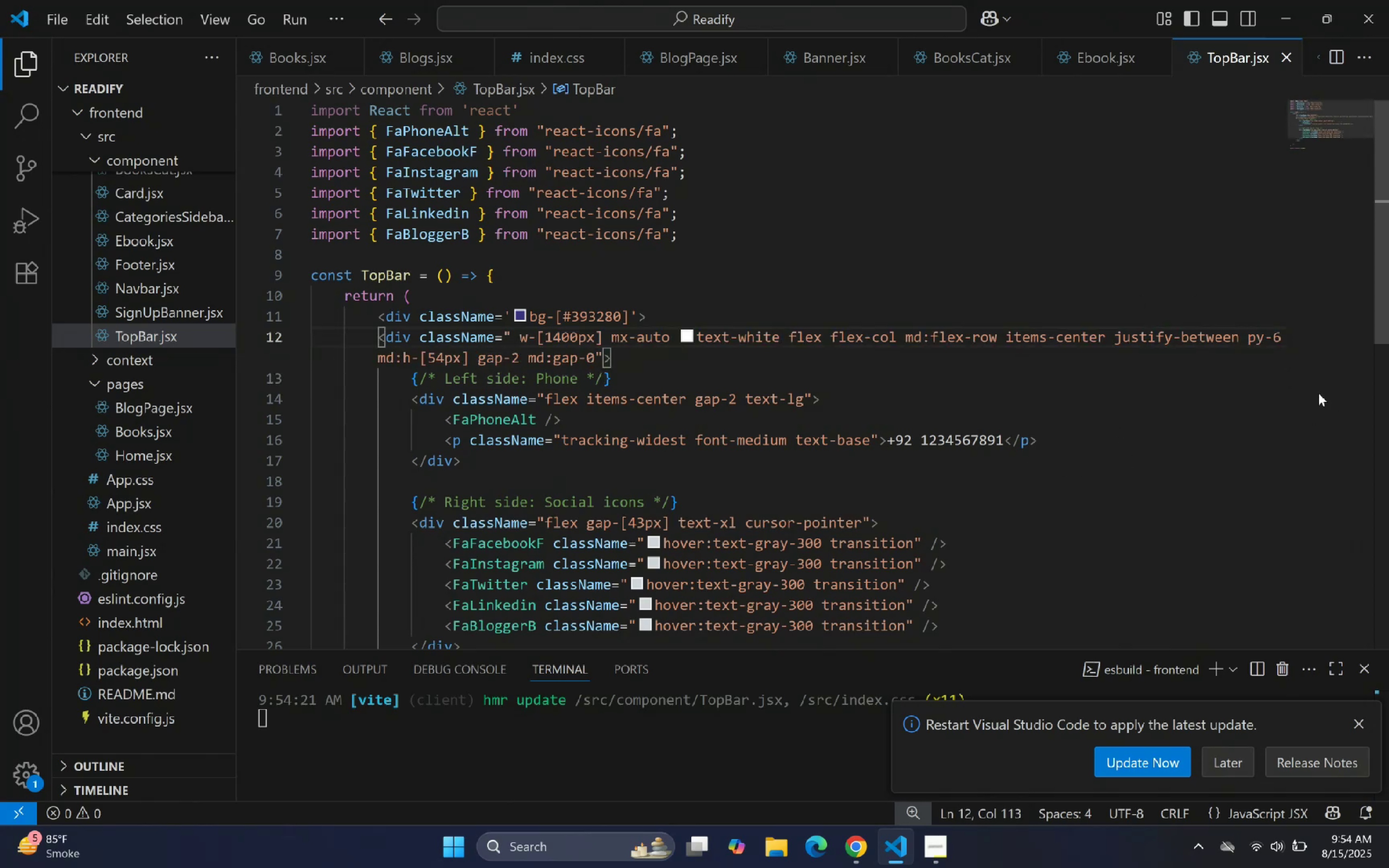 
key(ArrowRight)
 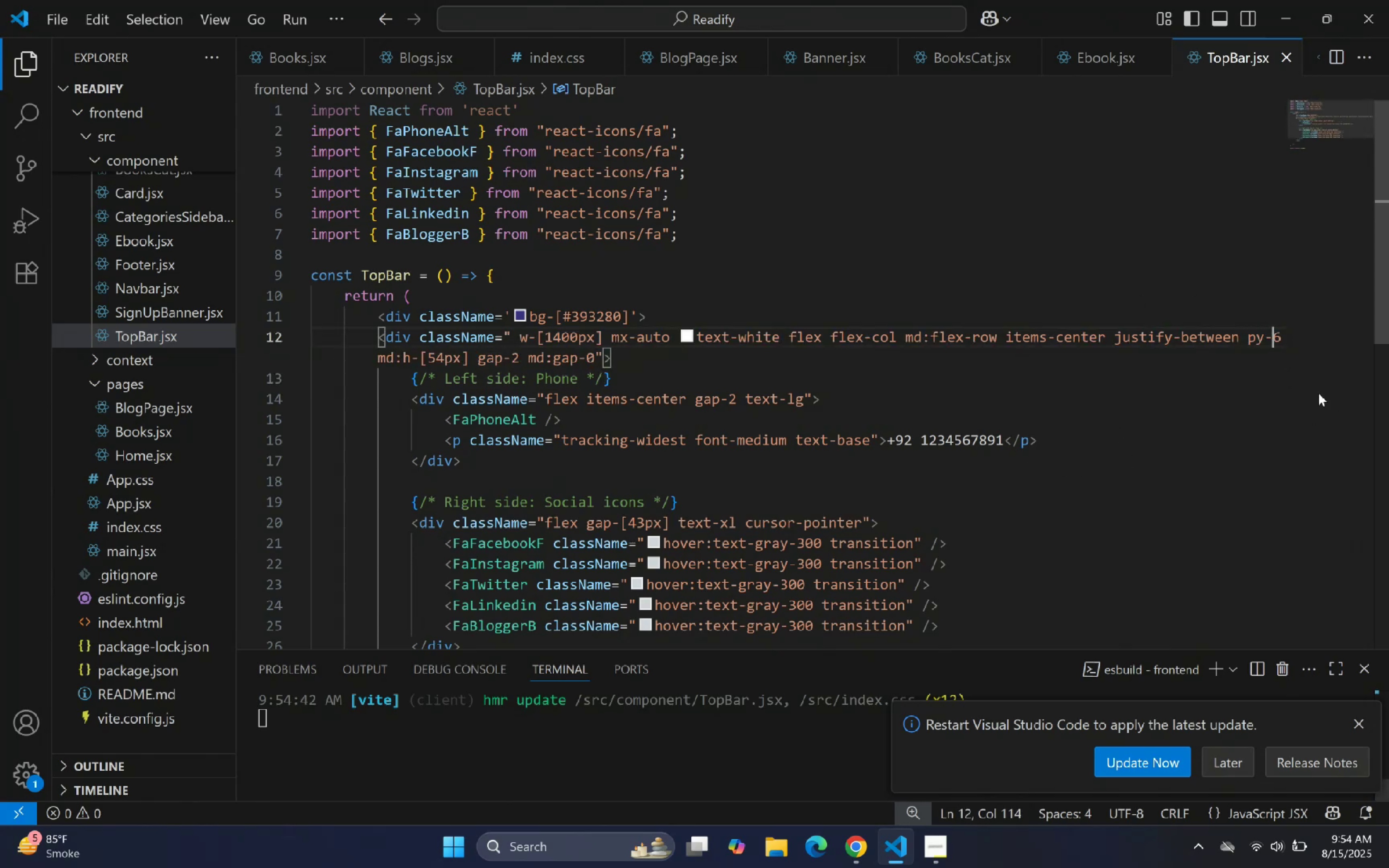 
key(ArrowRight)
 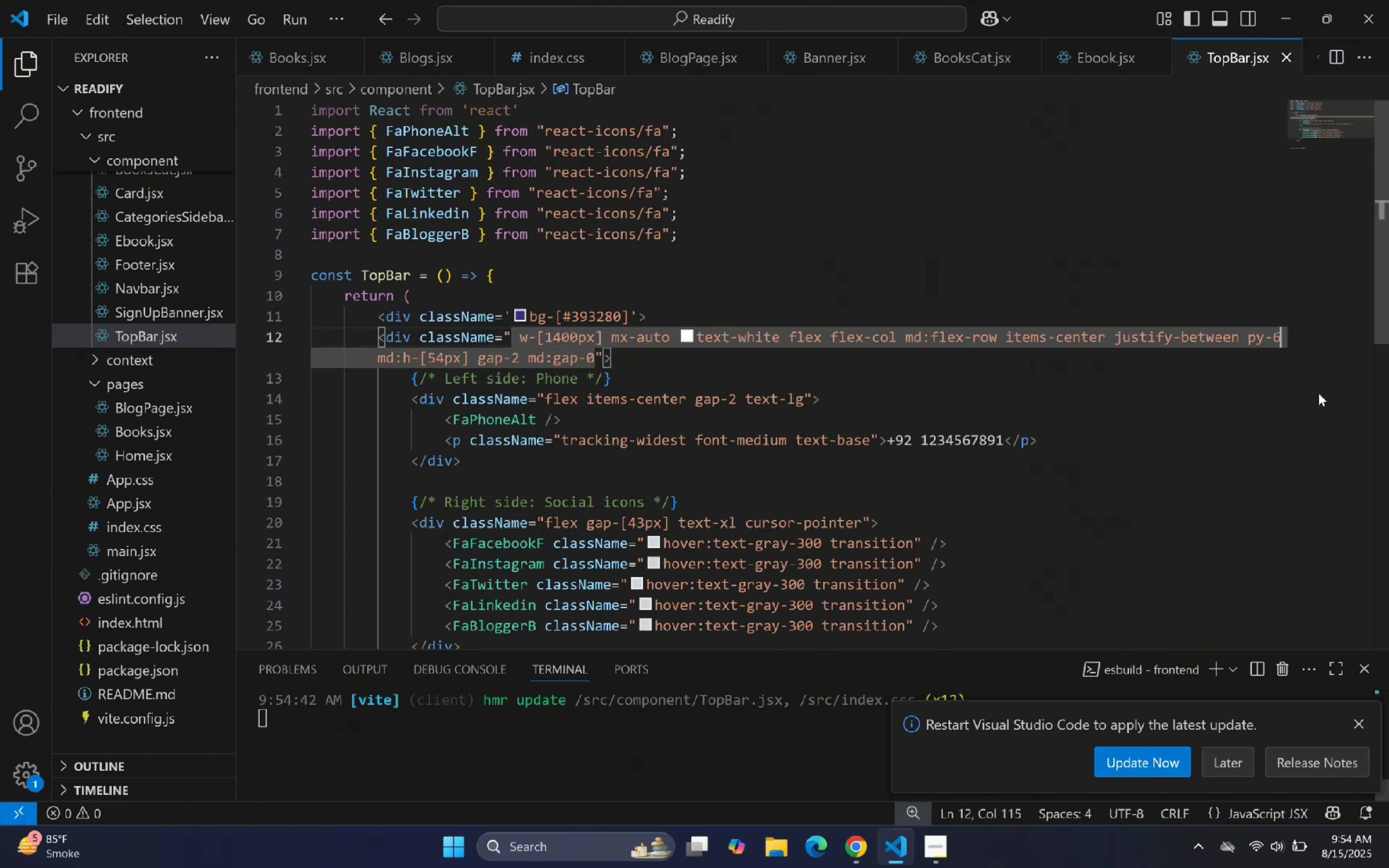 
key(Backspace)
 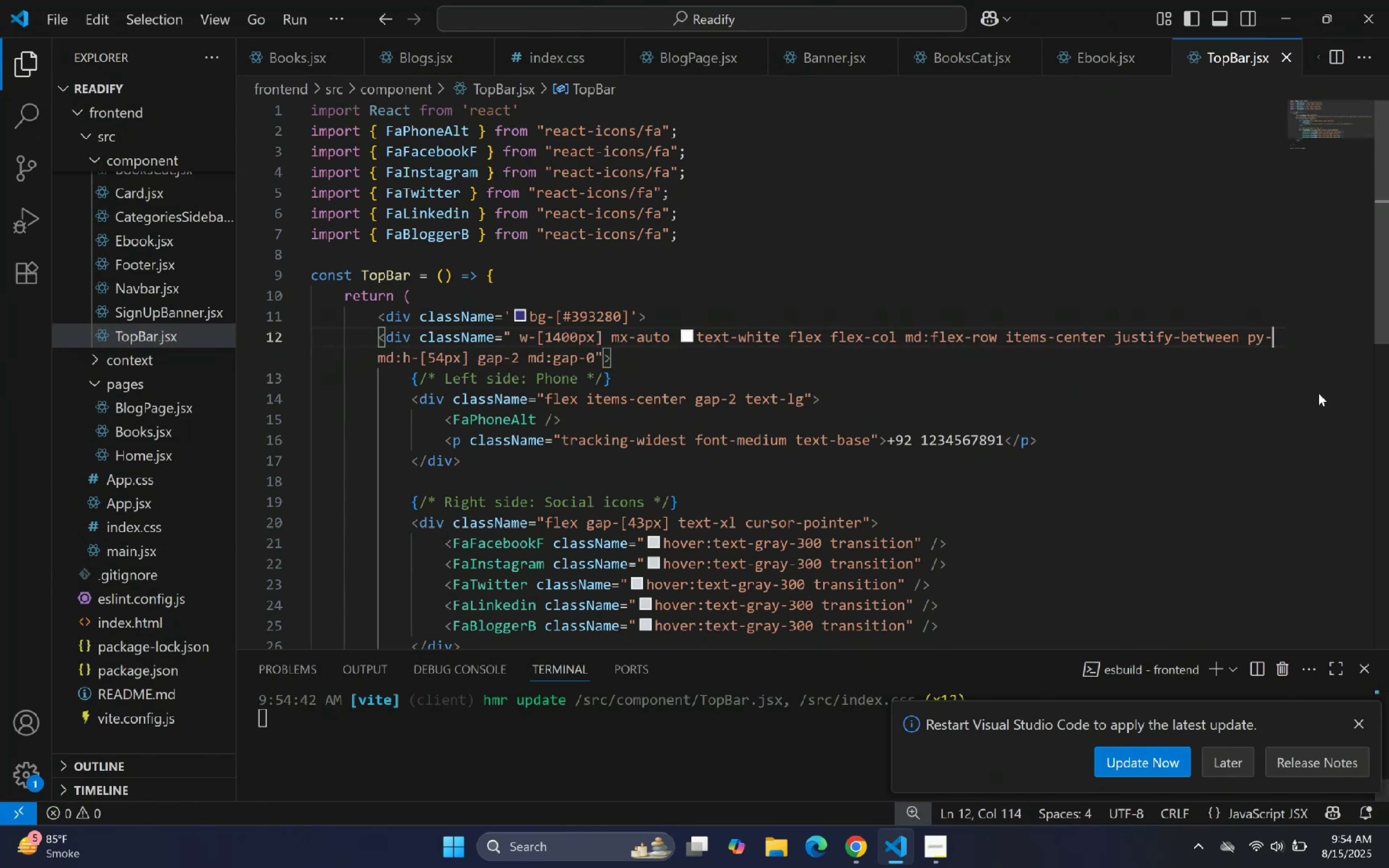 
key(2)
 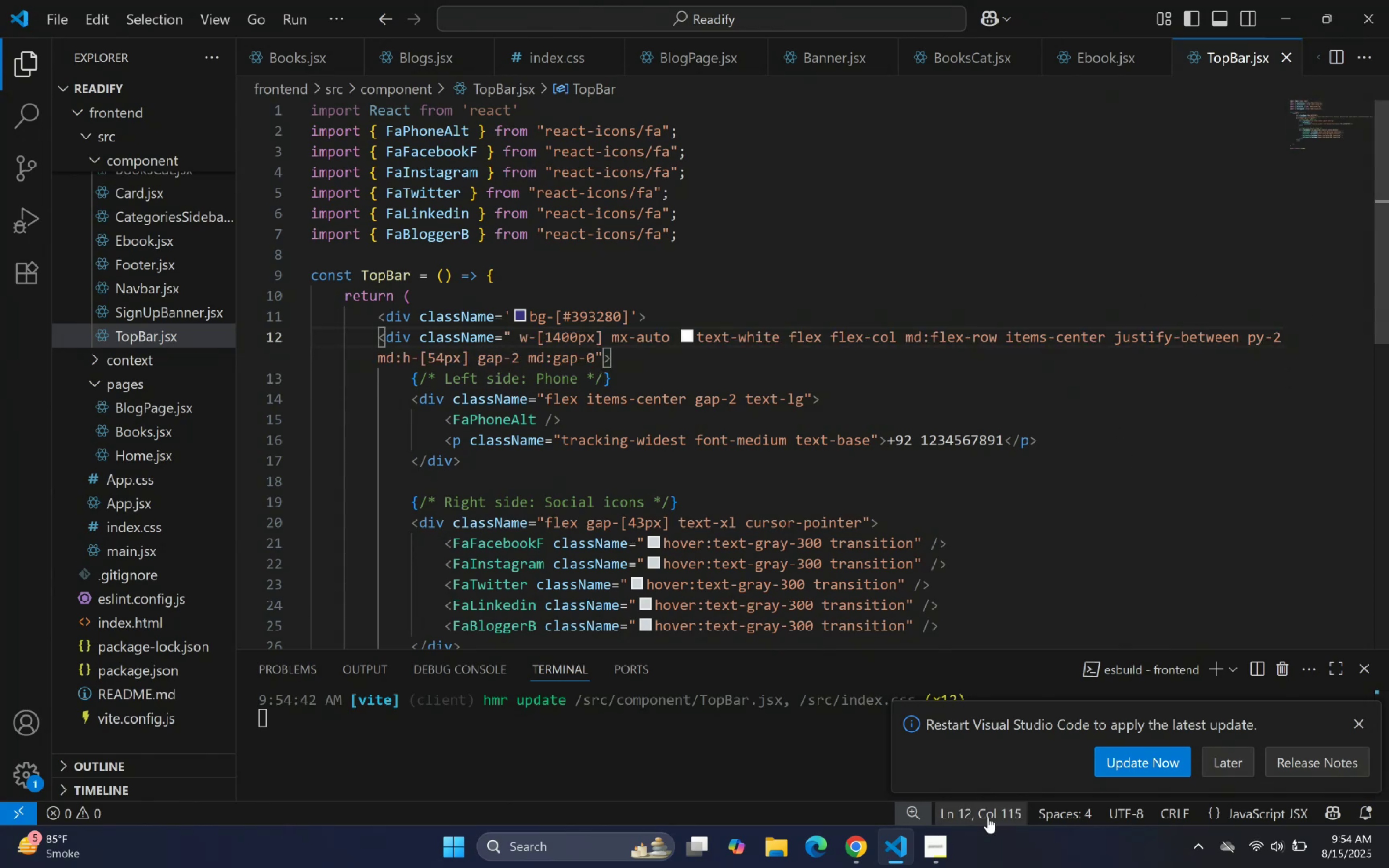 
left_click([905, 851])
 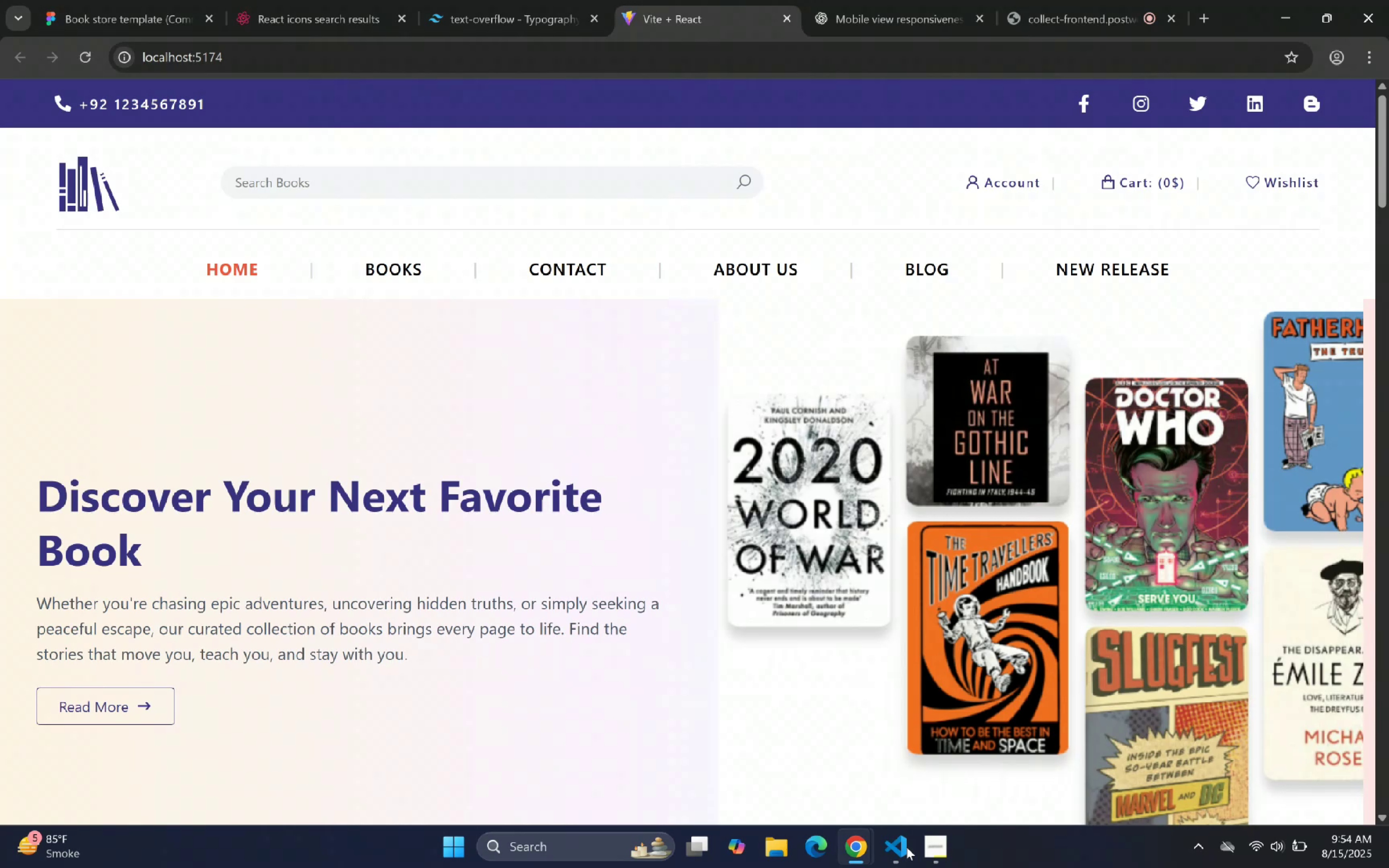 
left_click([906, 847])
 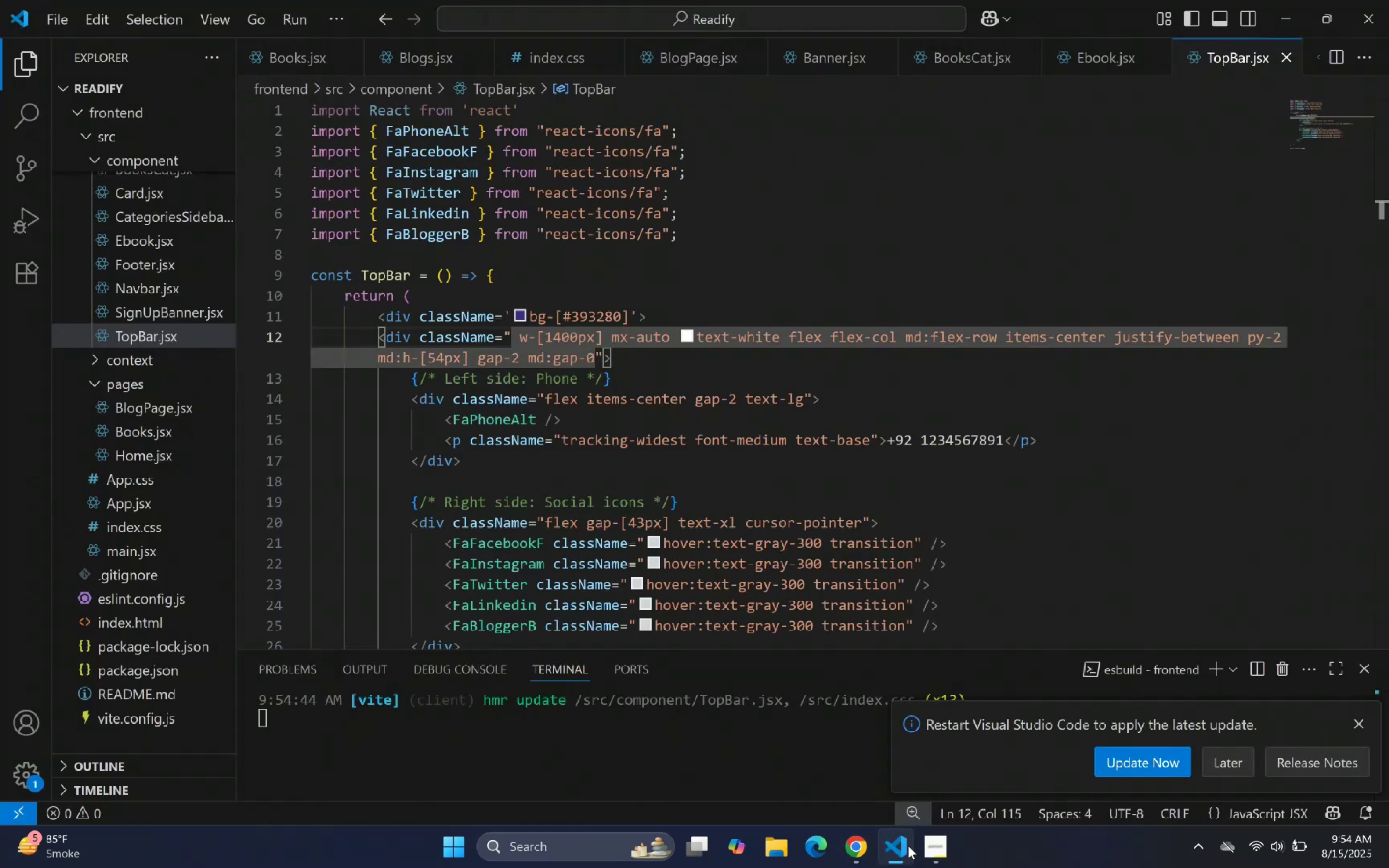 
wait(5.21)
 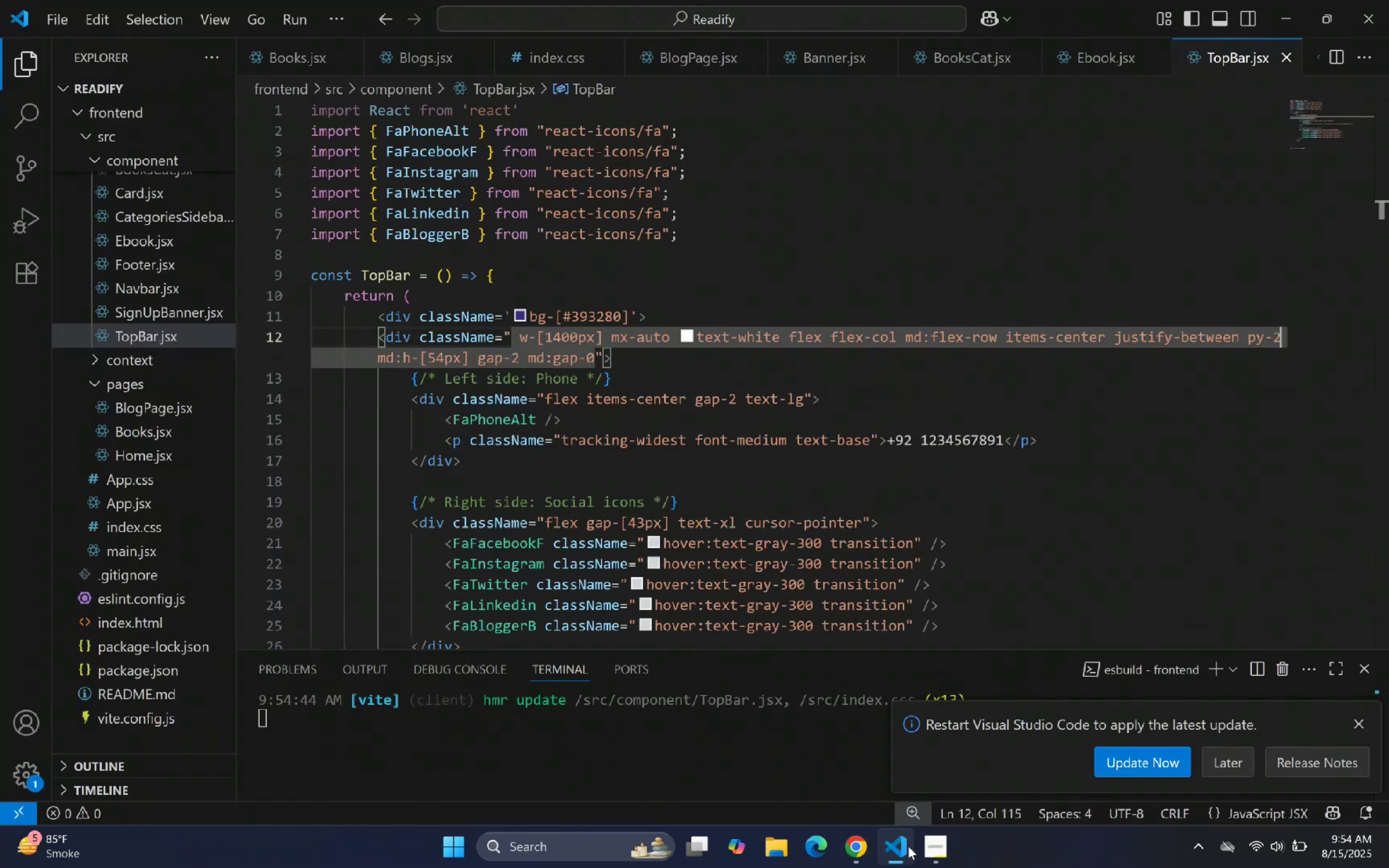 
double_click([908, 846])
 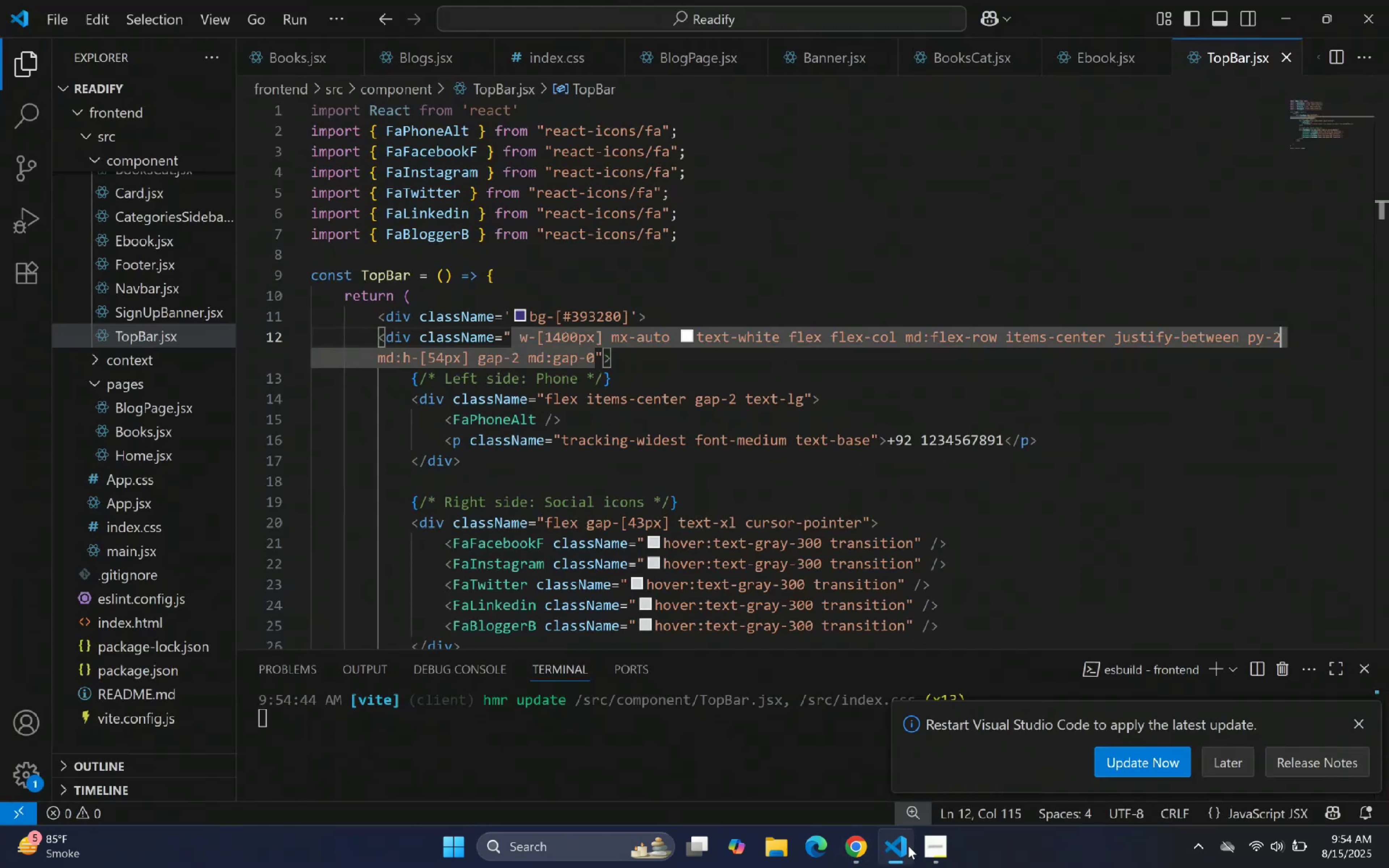 
left_click([908, 846])
 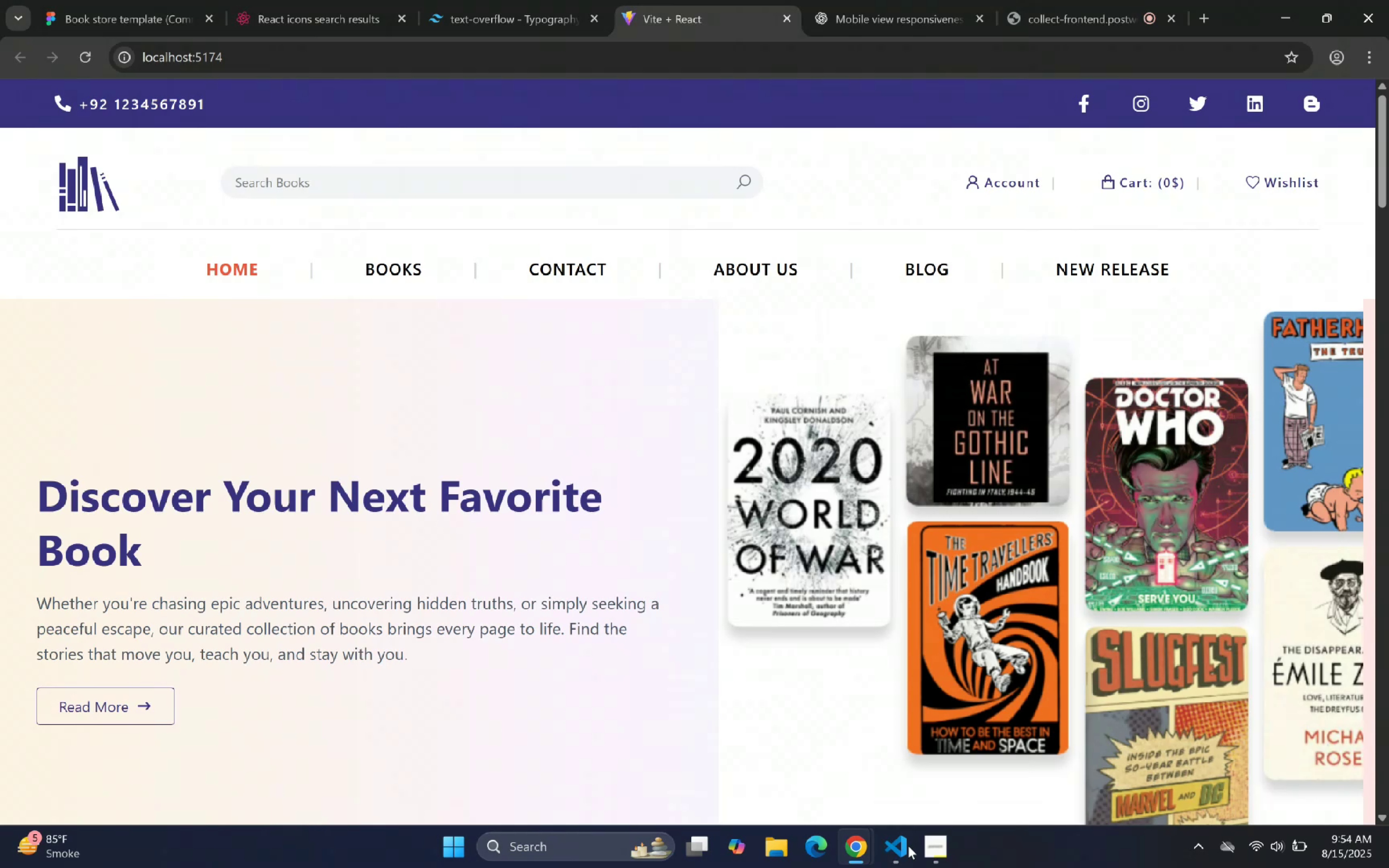 
left_click([908, 846])
 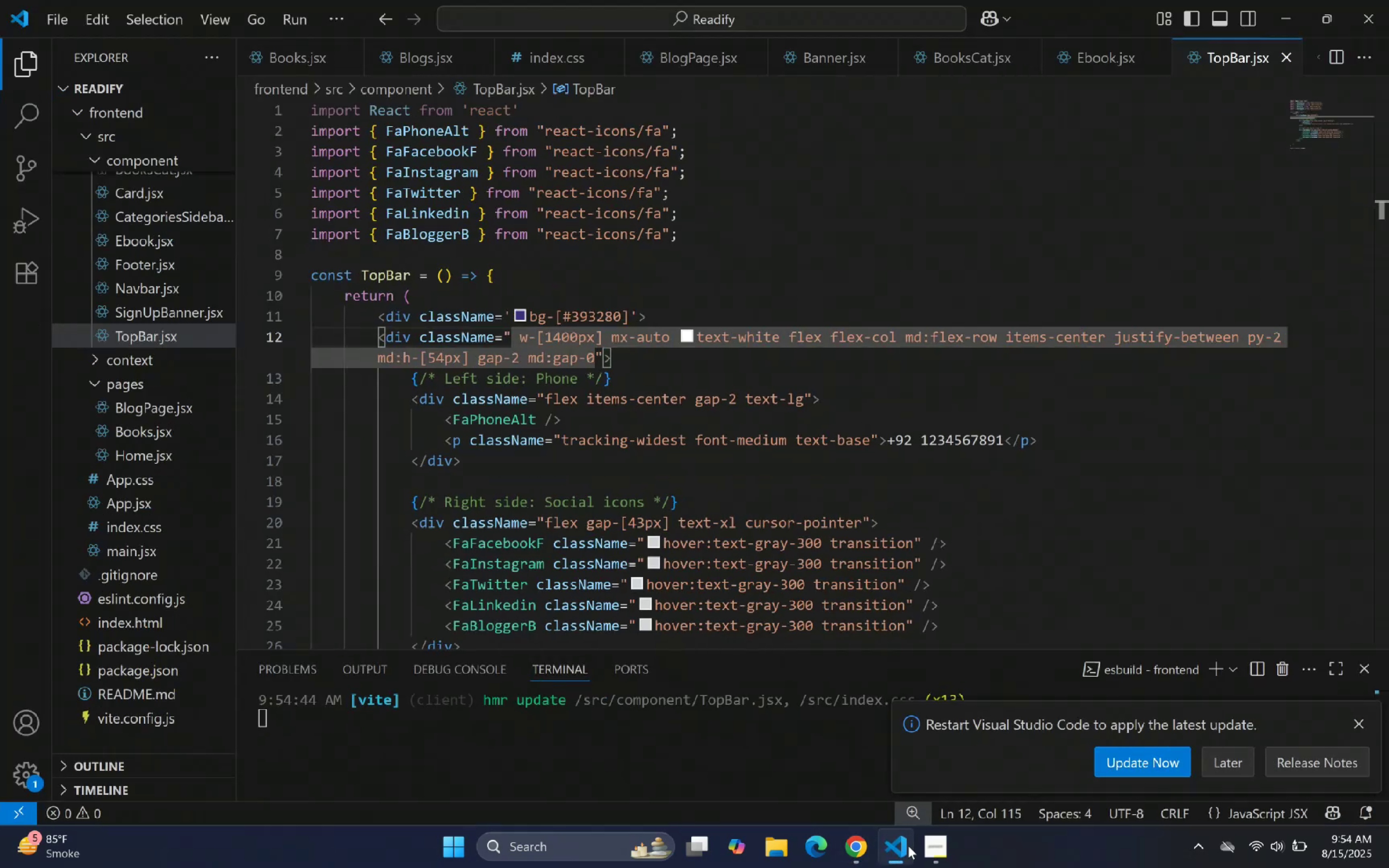 
left_click([908, 846])
 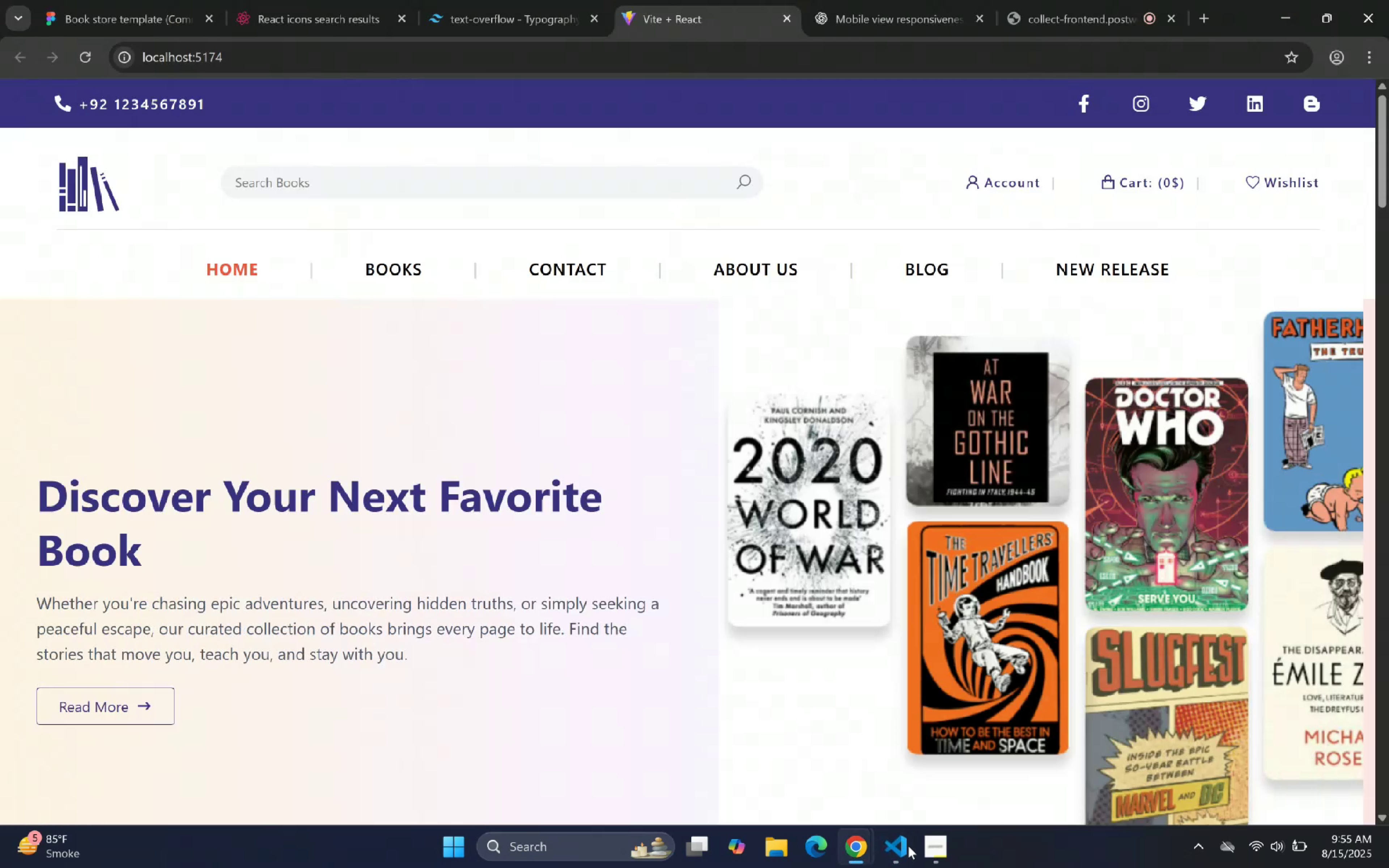 
left_click([908, 846])
 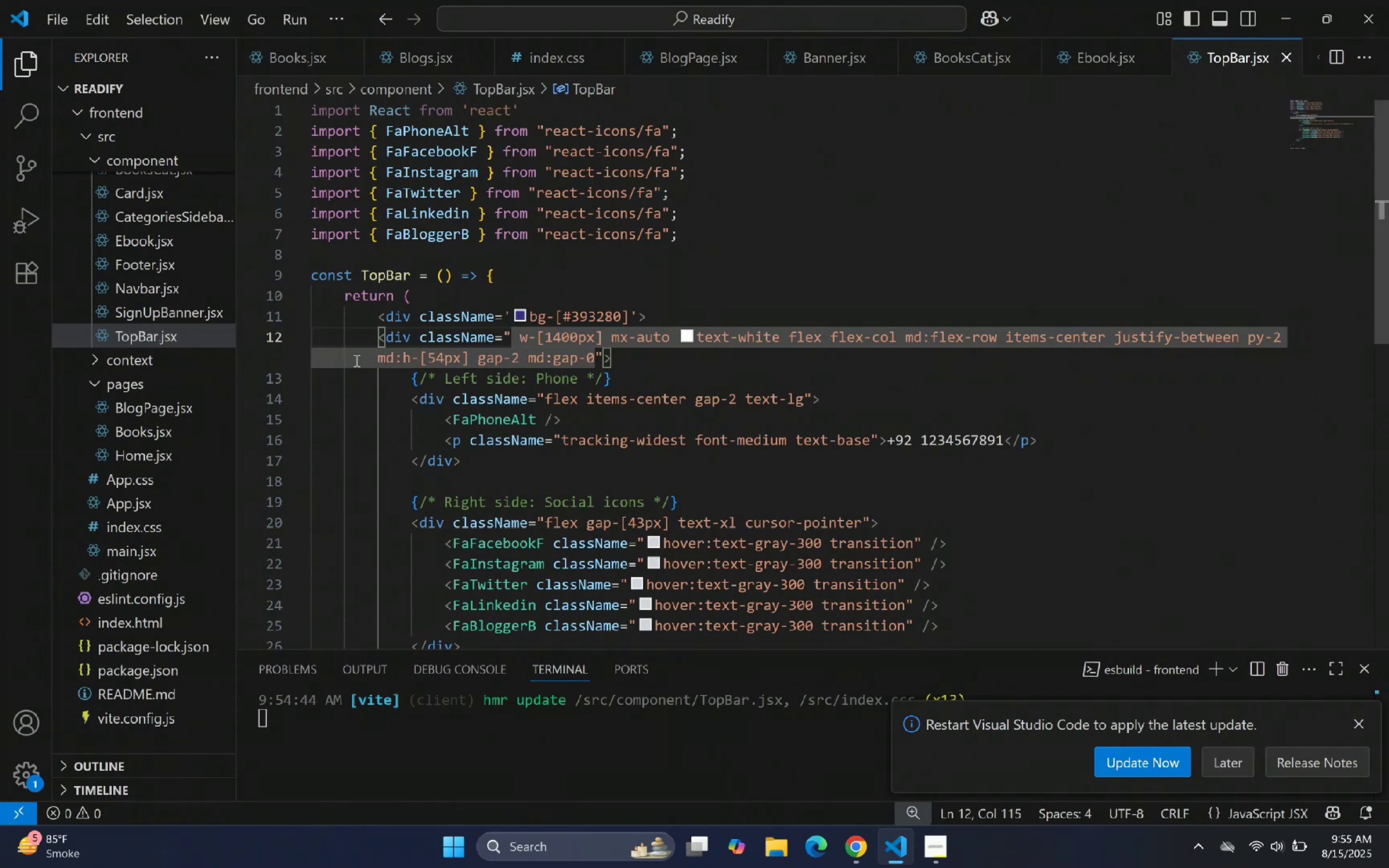 
left_click([443, 357])
 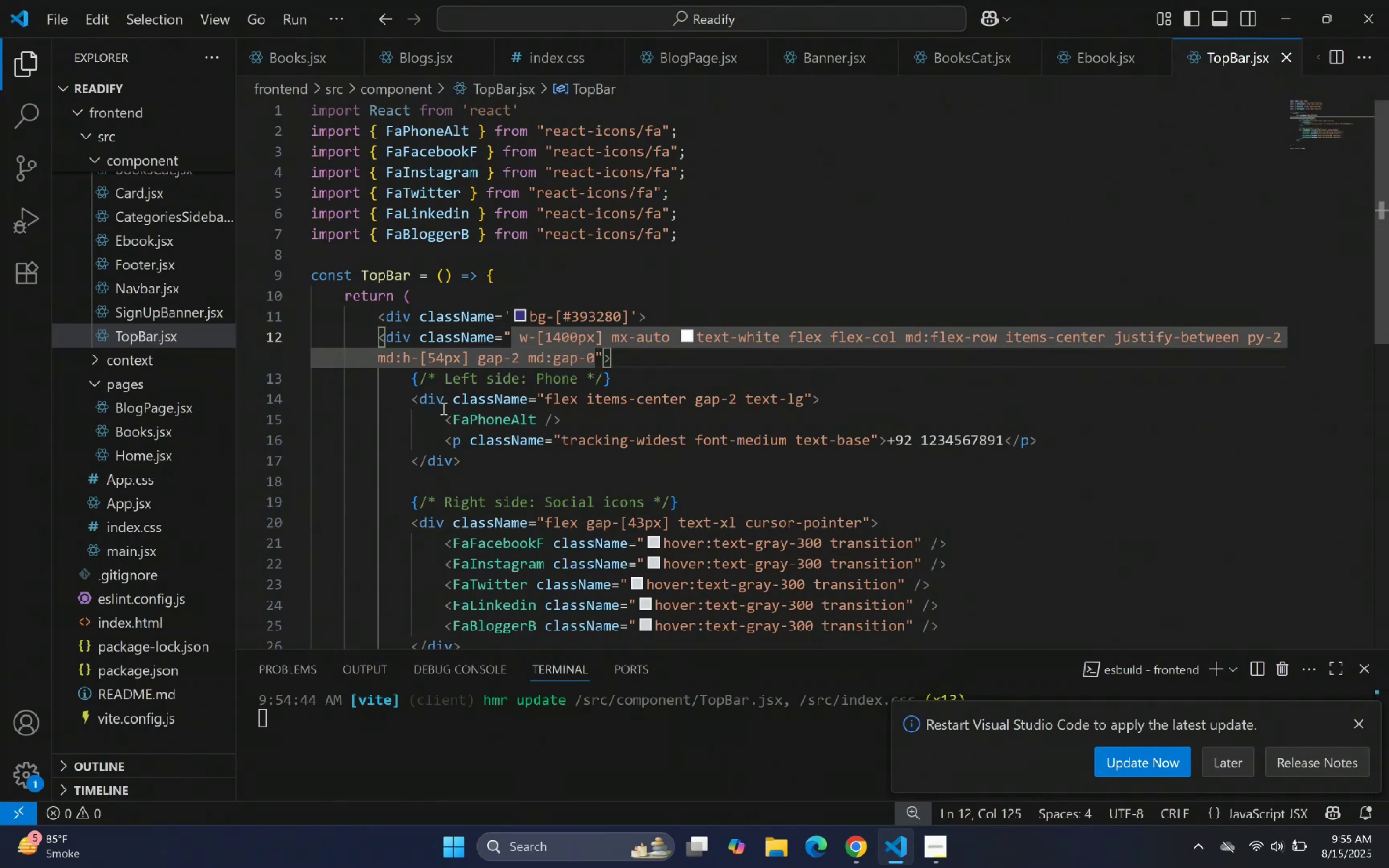 
key(Backspace)
 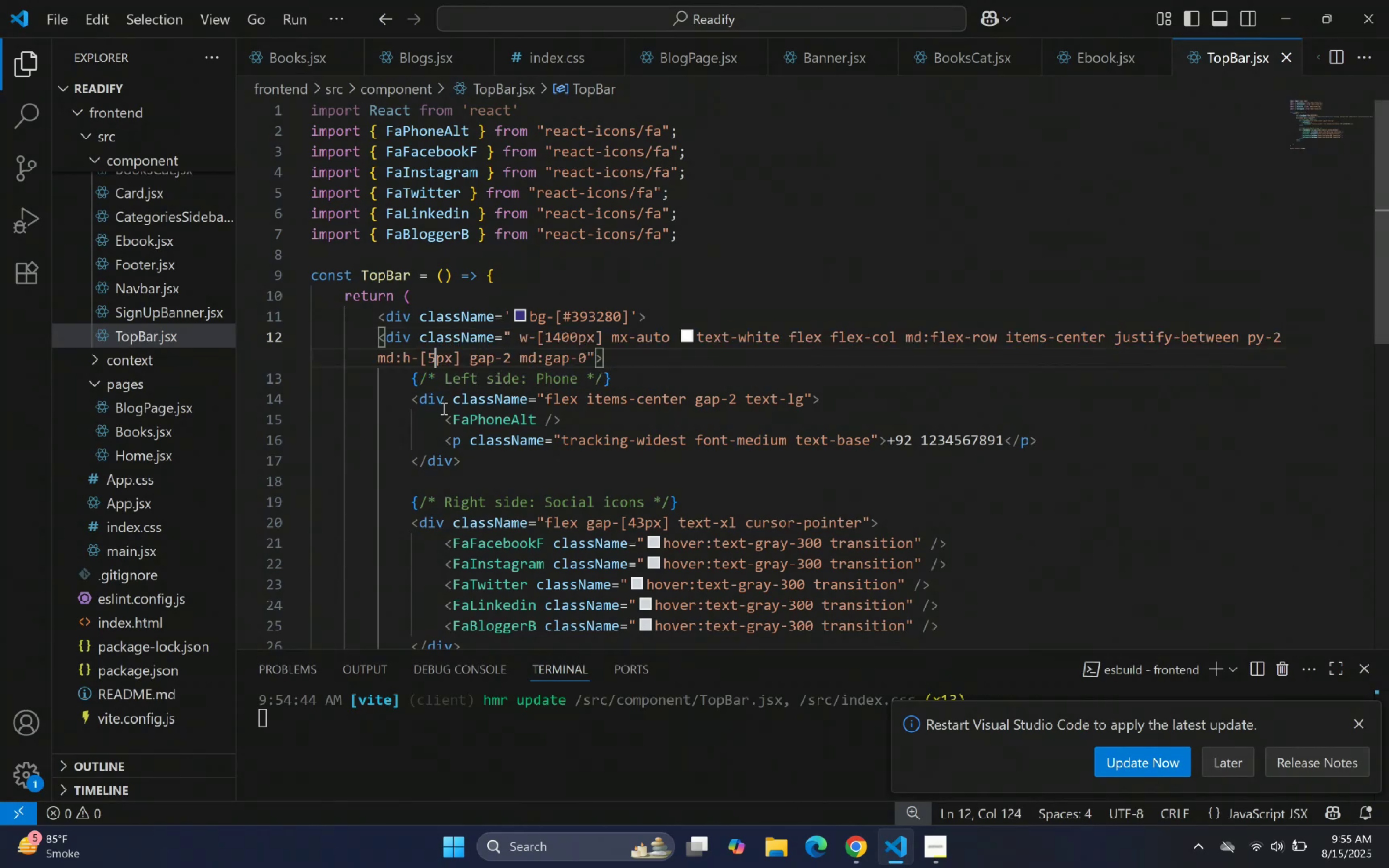 
key(6)
 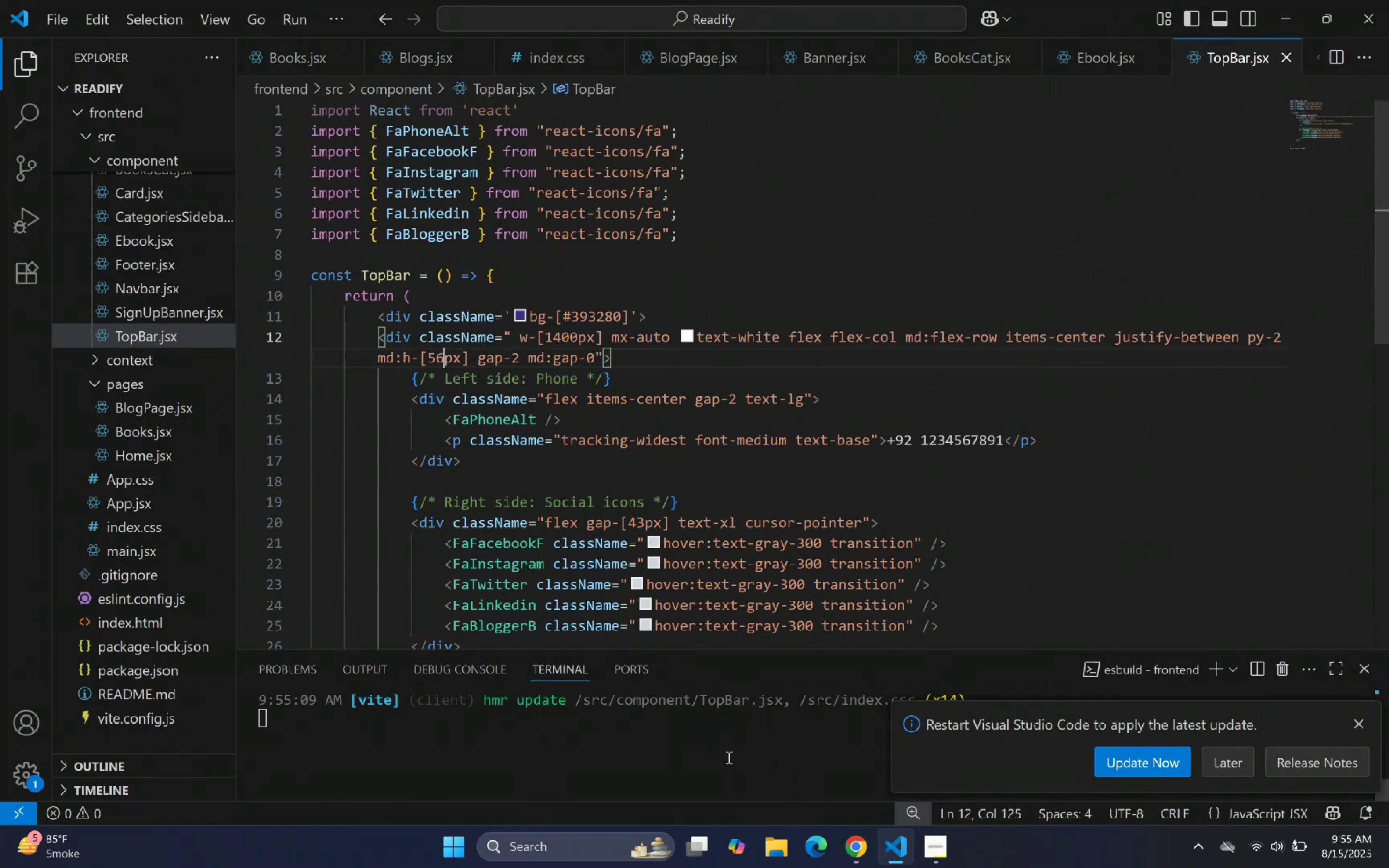 
left_click([893, 854])
 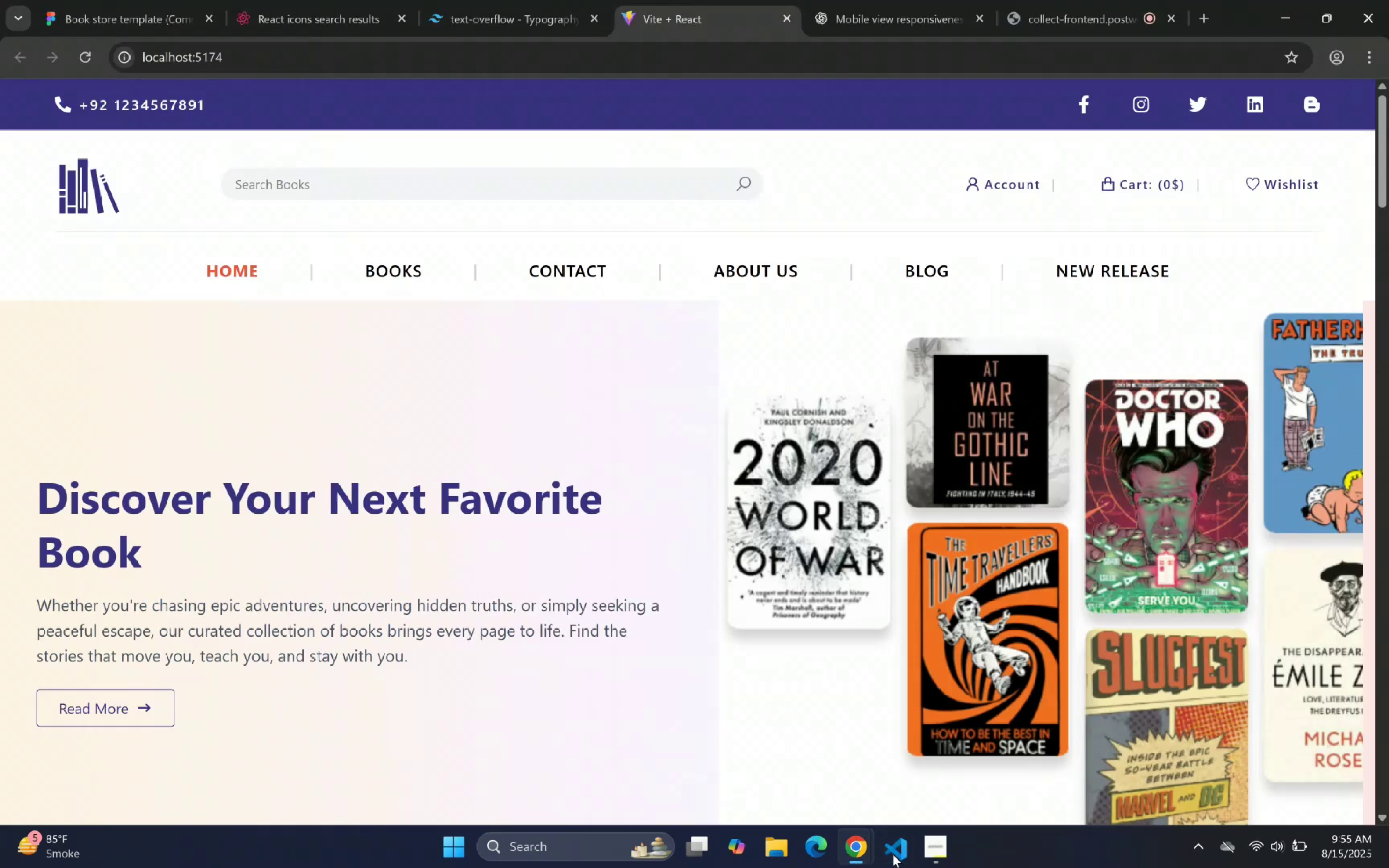 
left_click([893, 854])
 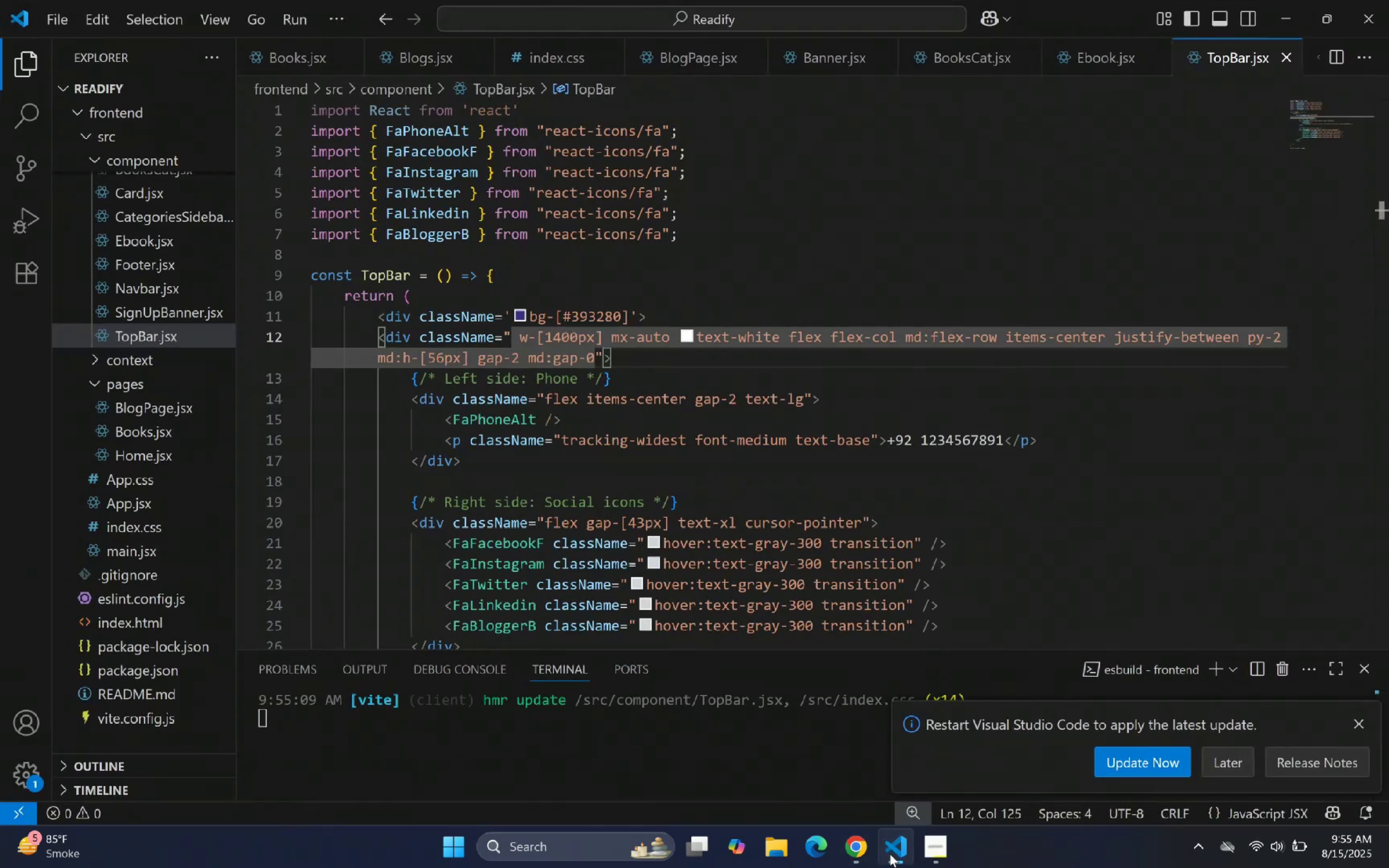 
wait(5.42)
 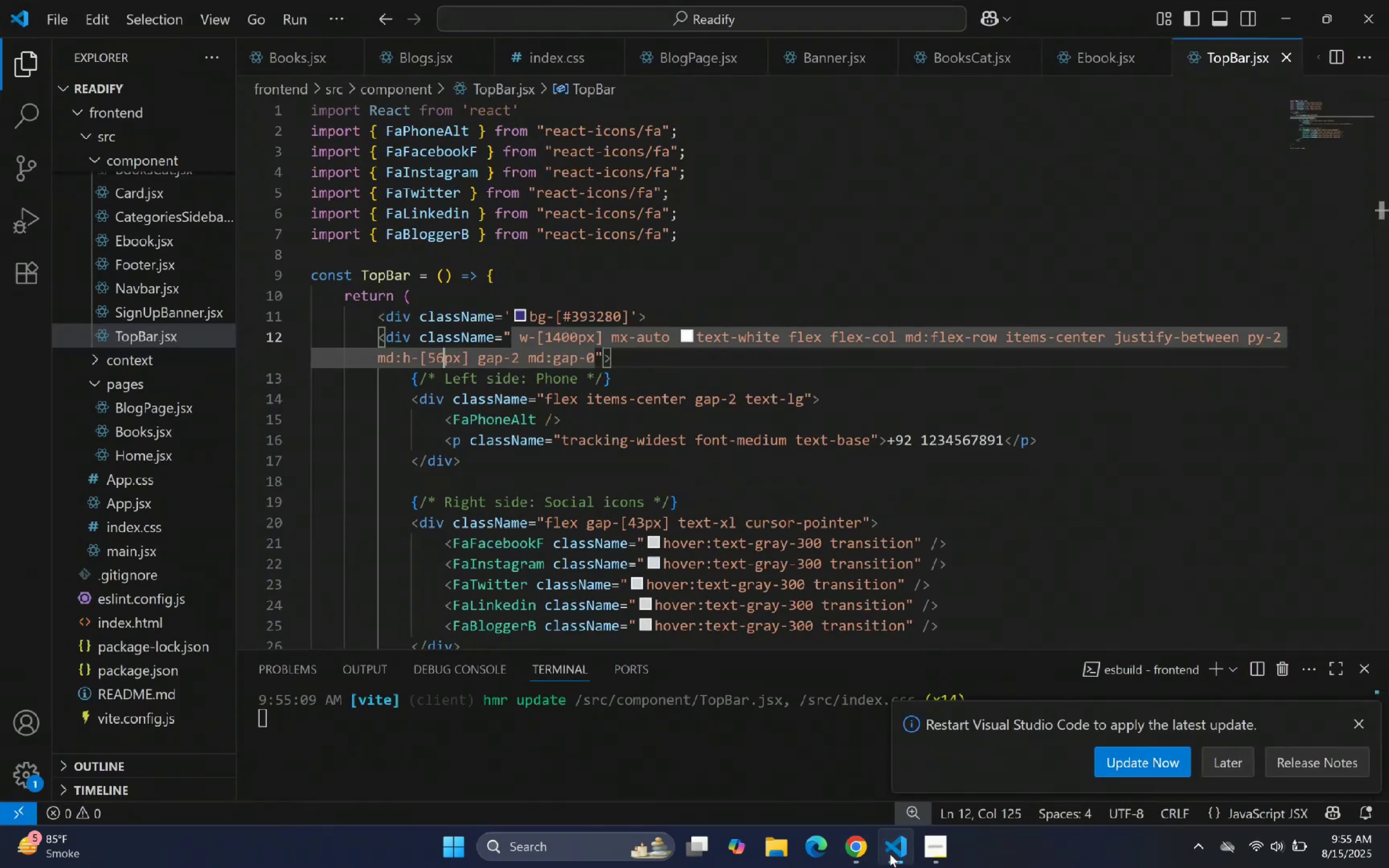 
double_click([890, 854])
 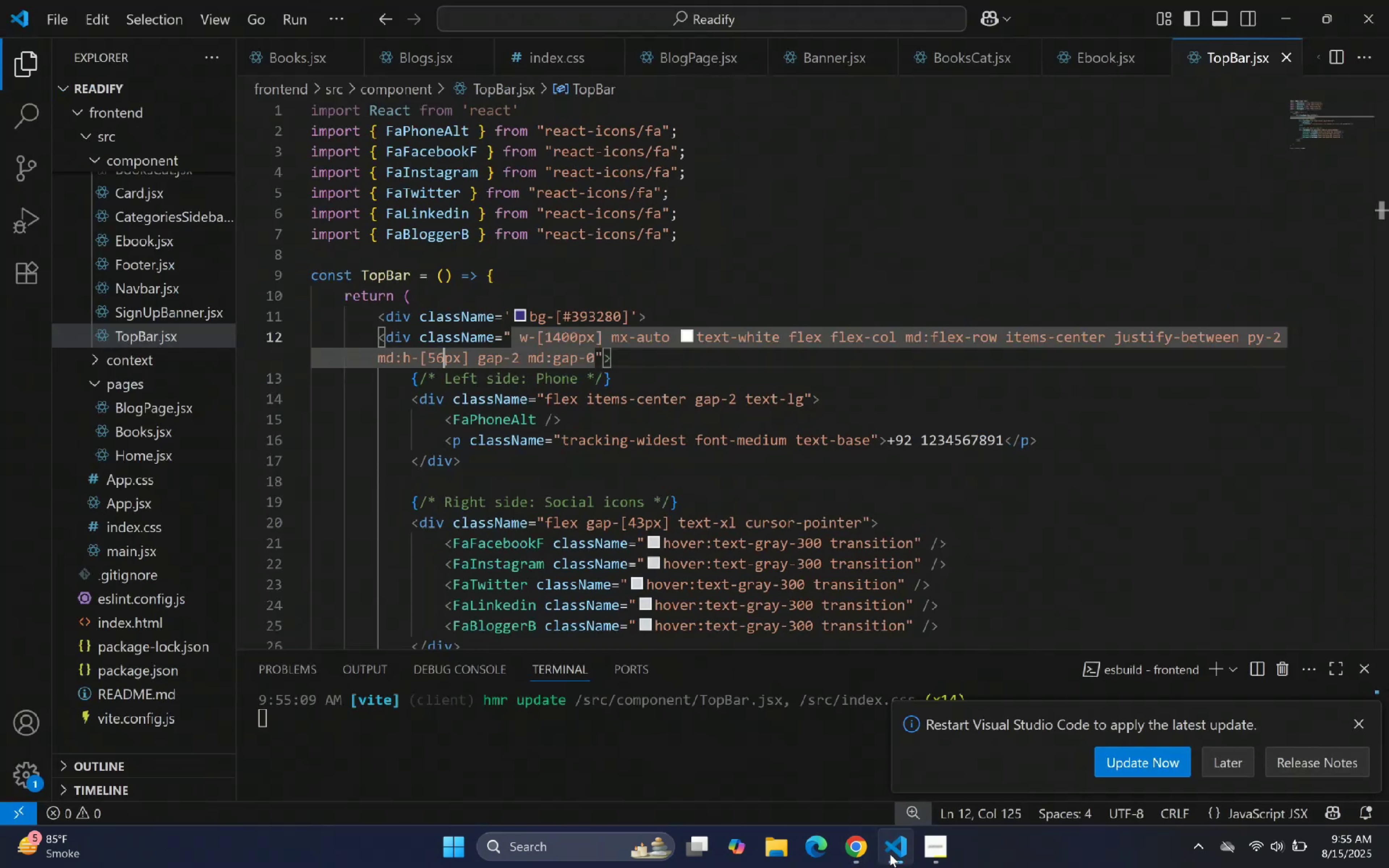 
left_click([888, 854])
 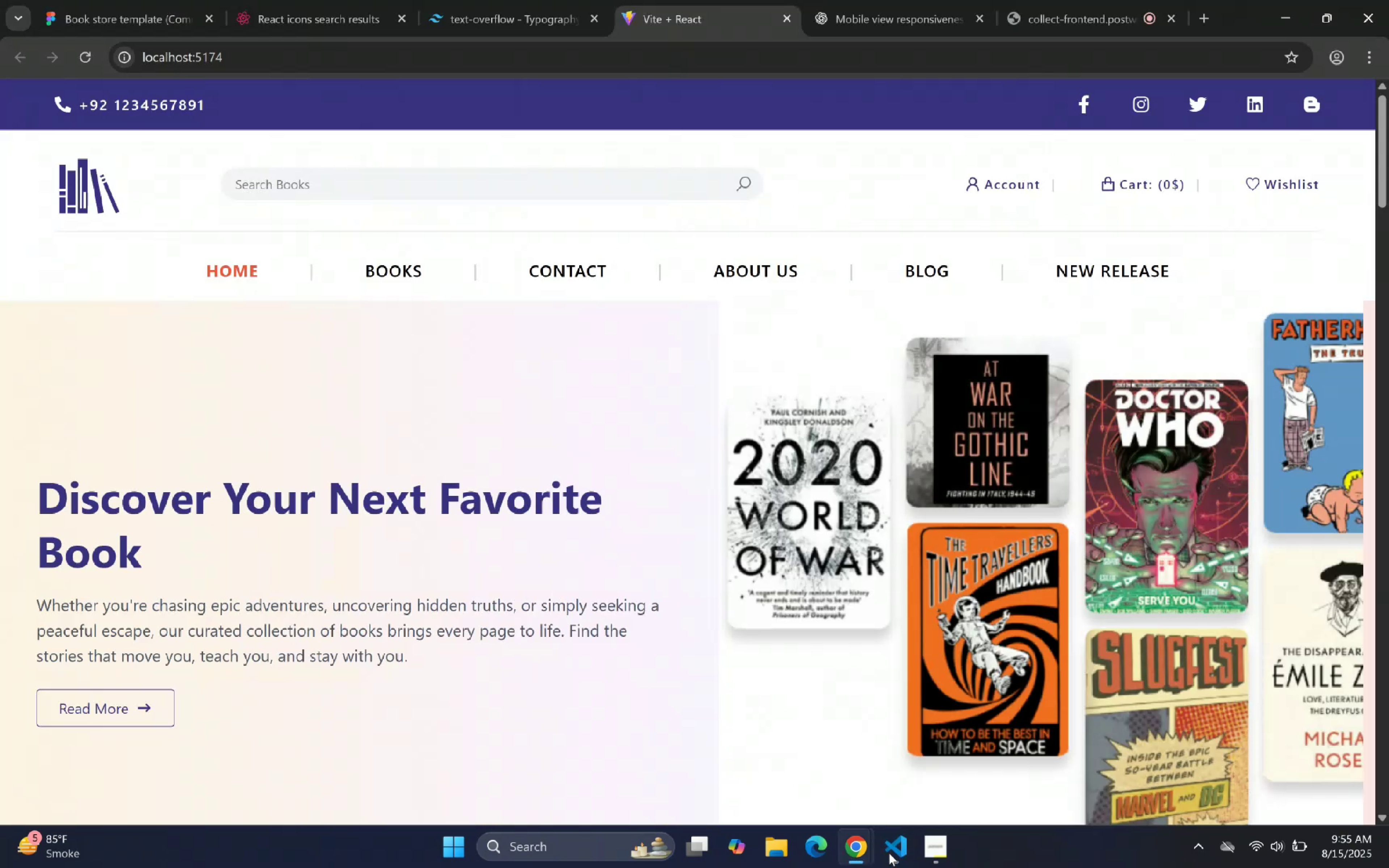 
left_click([889, 853])
 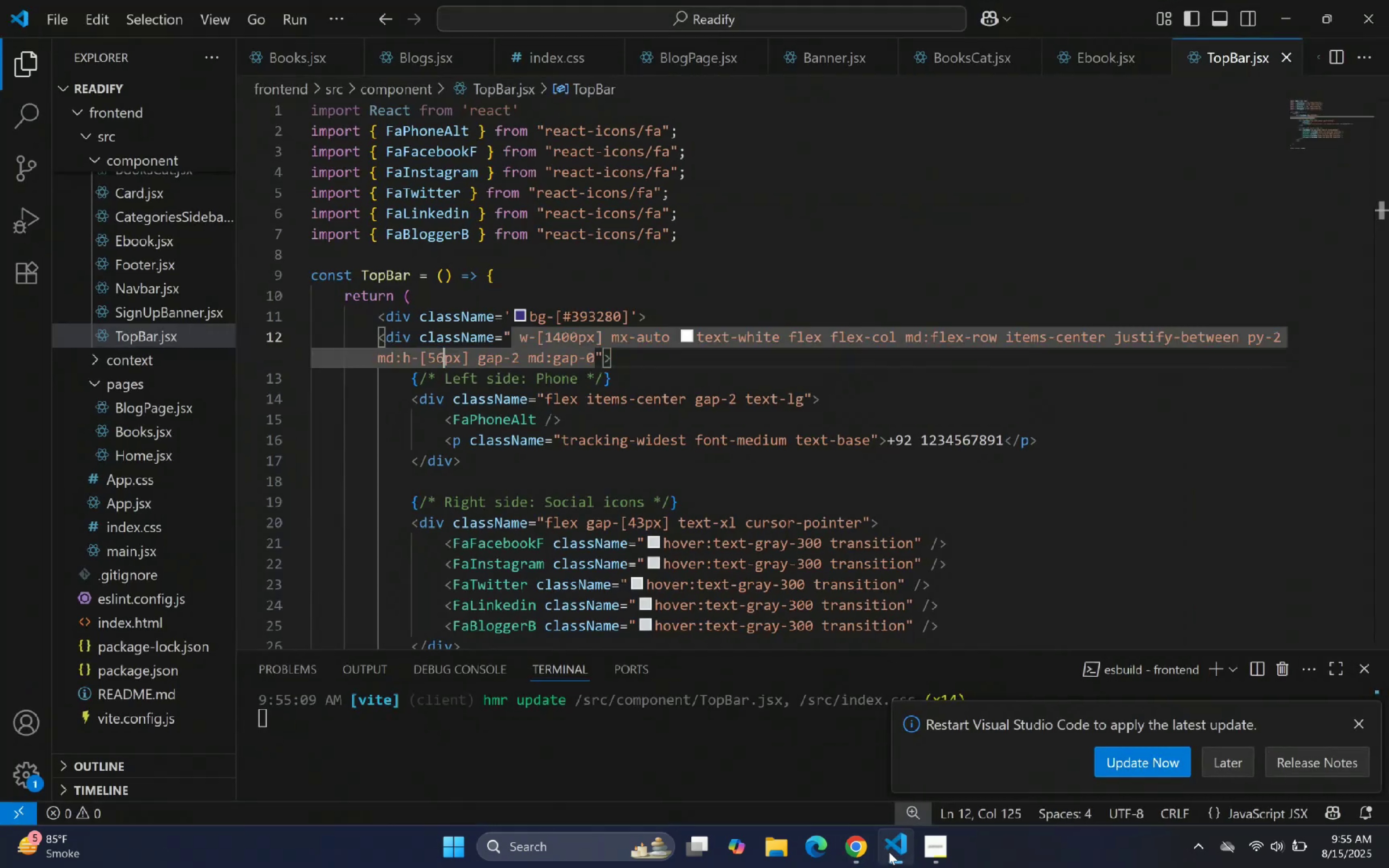 
scroll: coordinate [599, 408], scroll_direction: down, amount: 3.0
 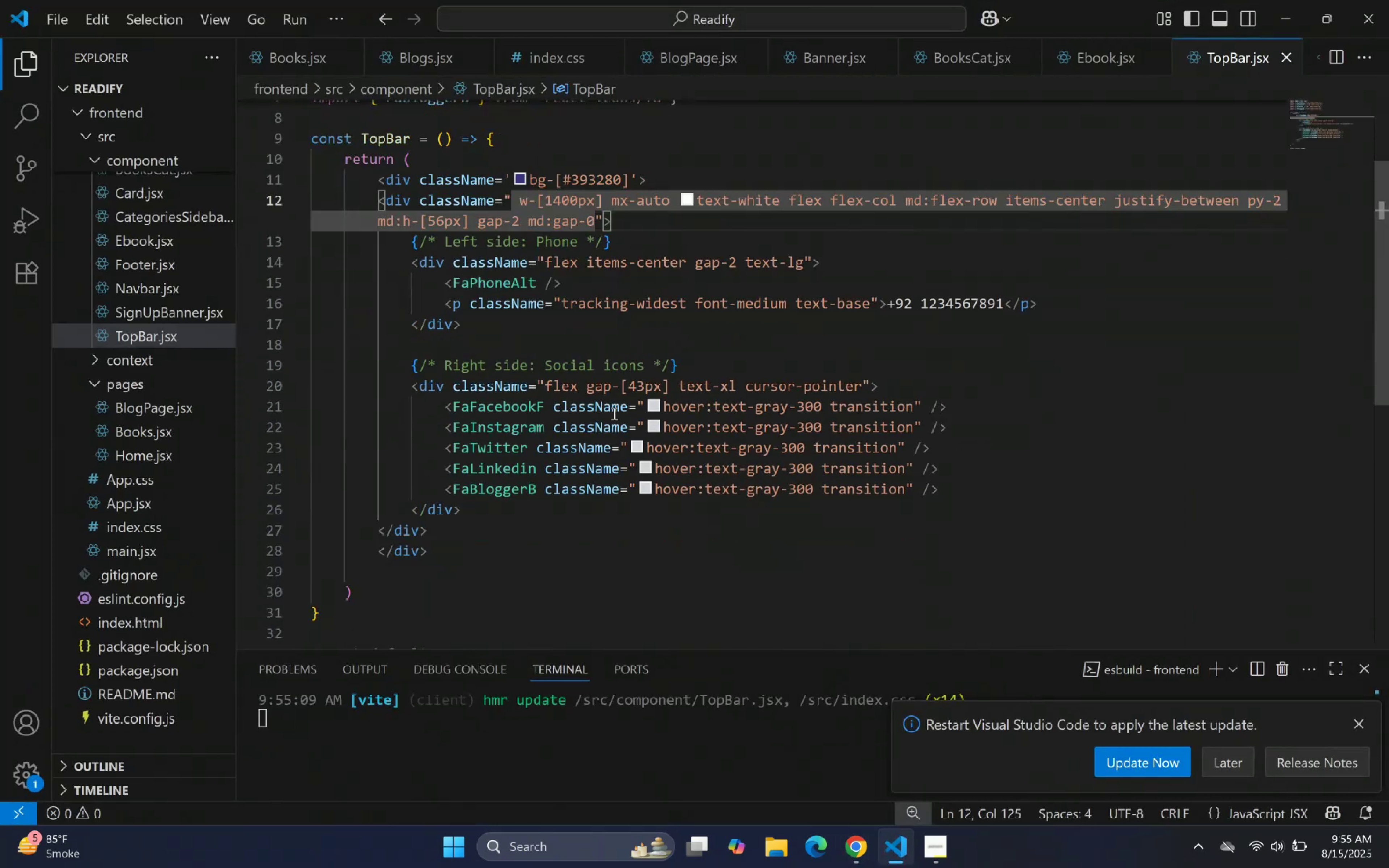 
left_click([651, 457])
 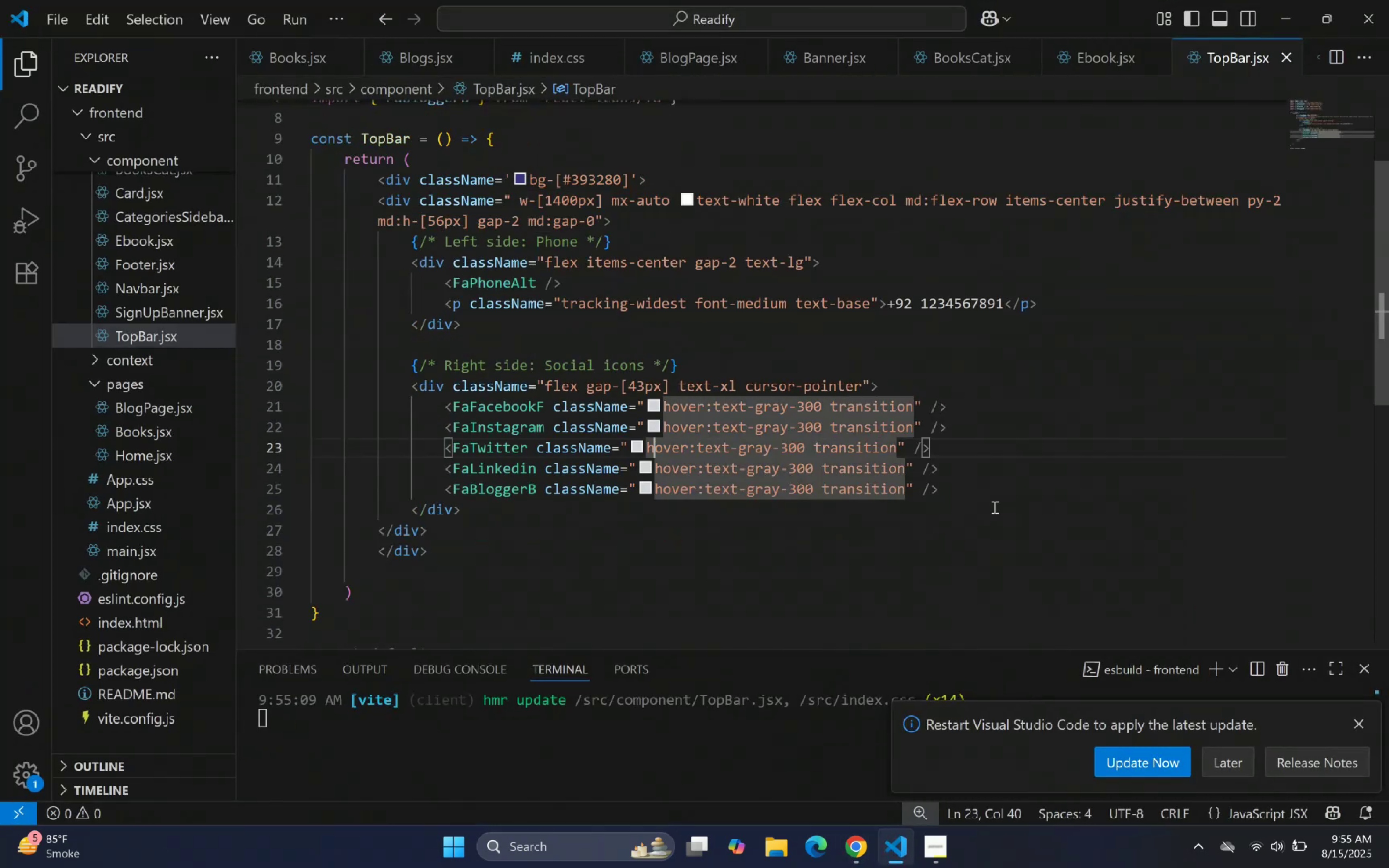 
left_click([875, 485])
 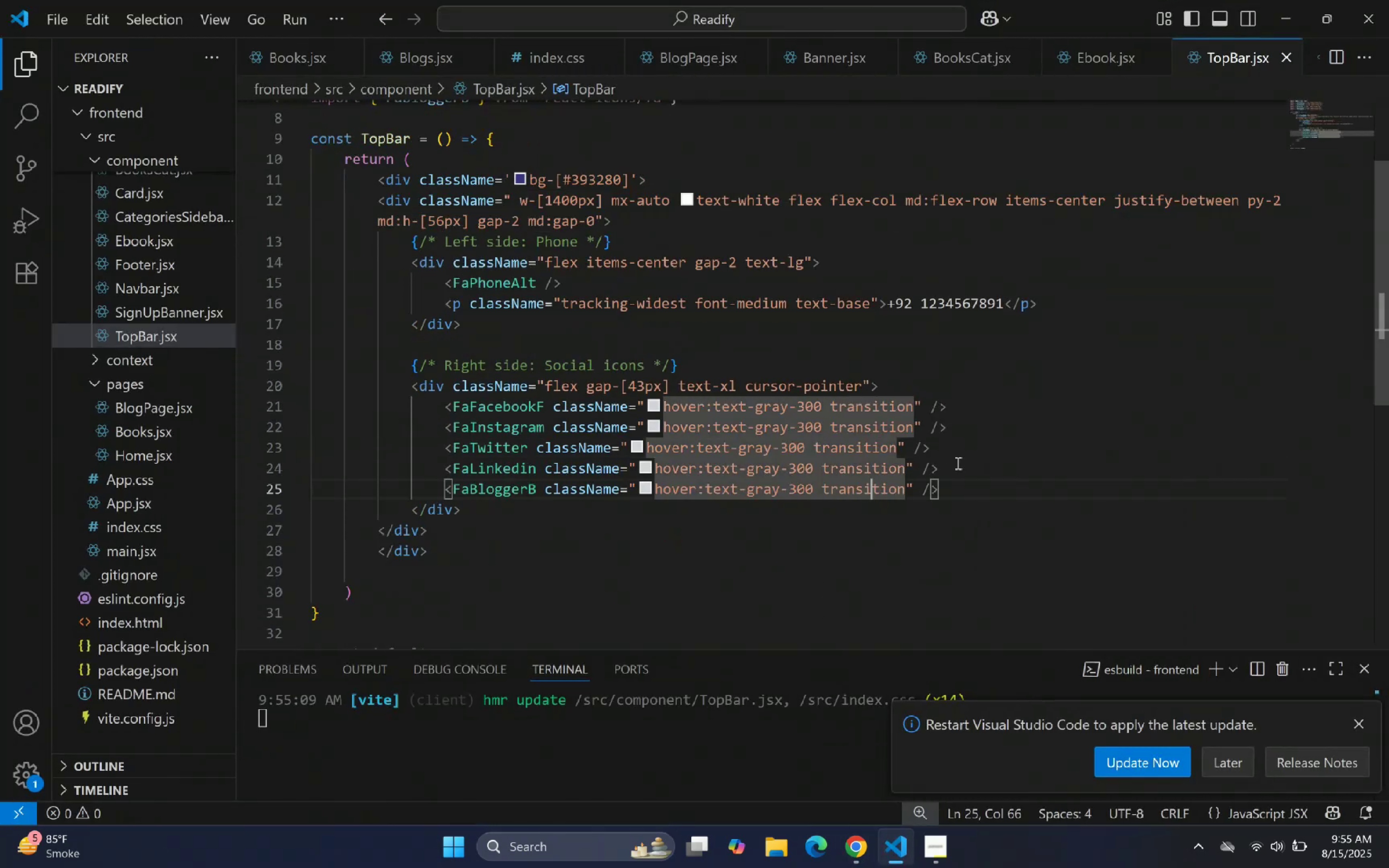 
left_click([965, 471])
 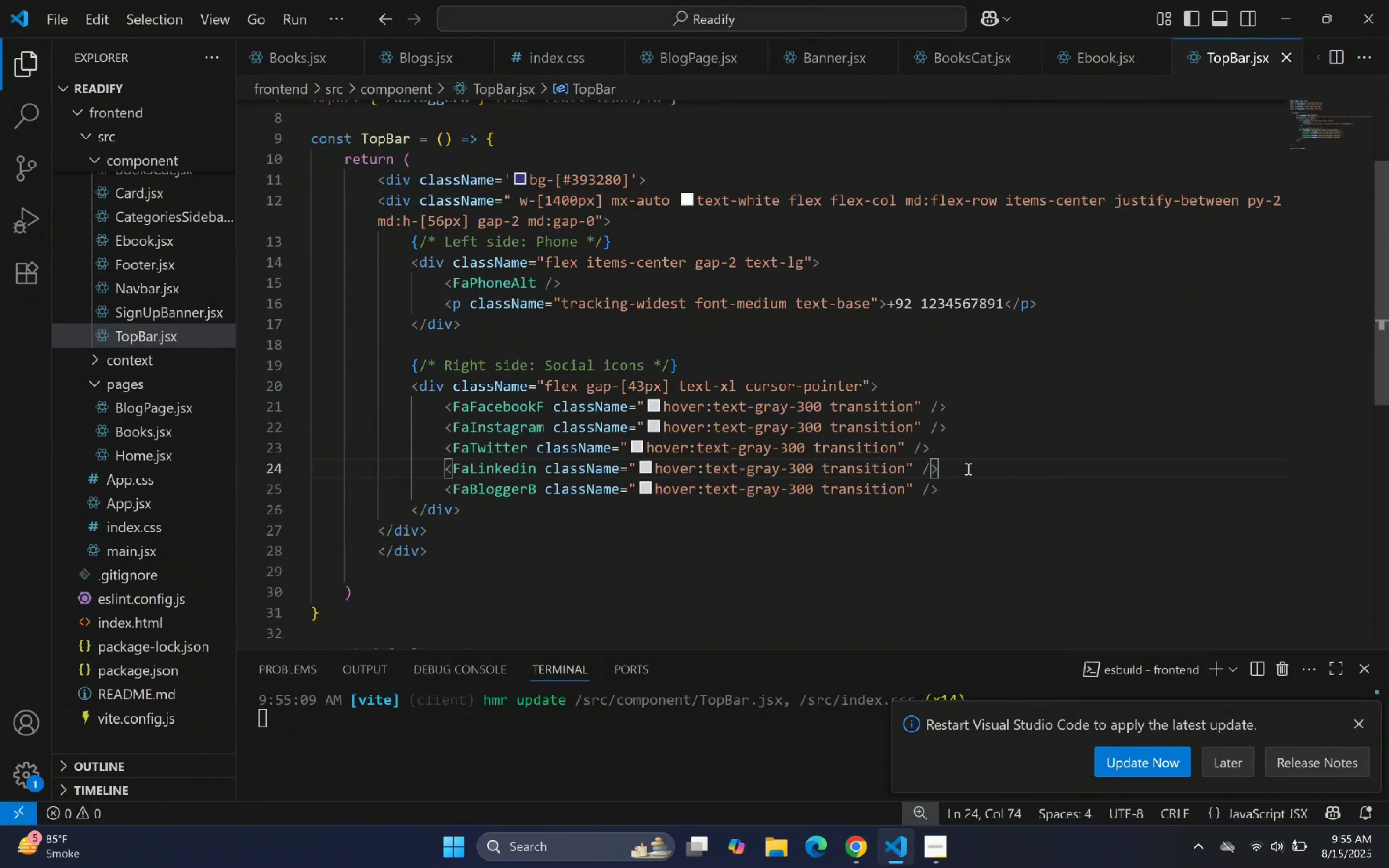 
key(Alt+ArrowUp)
 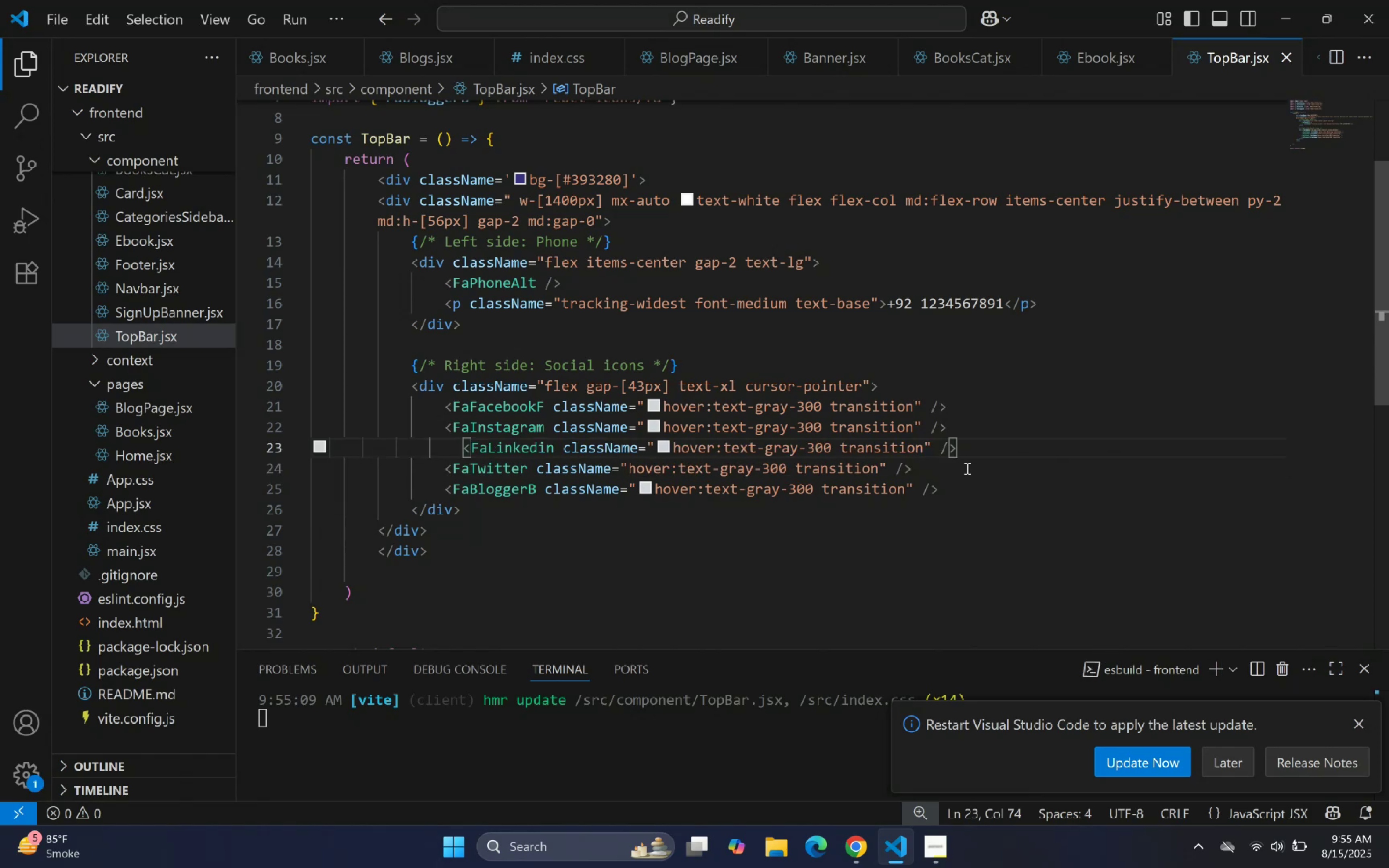 
scroll: coordinate [965, 468], scroll_direction: up, amount: 1.0
 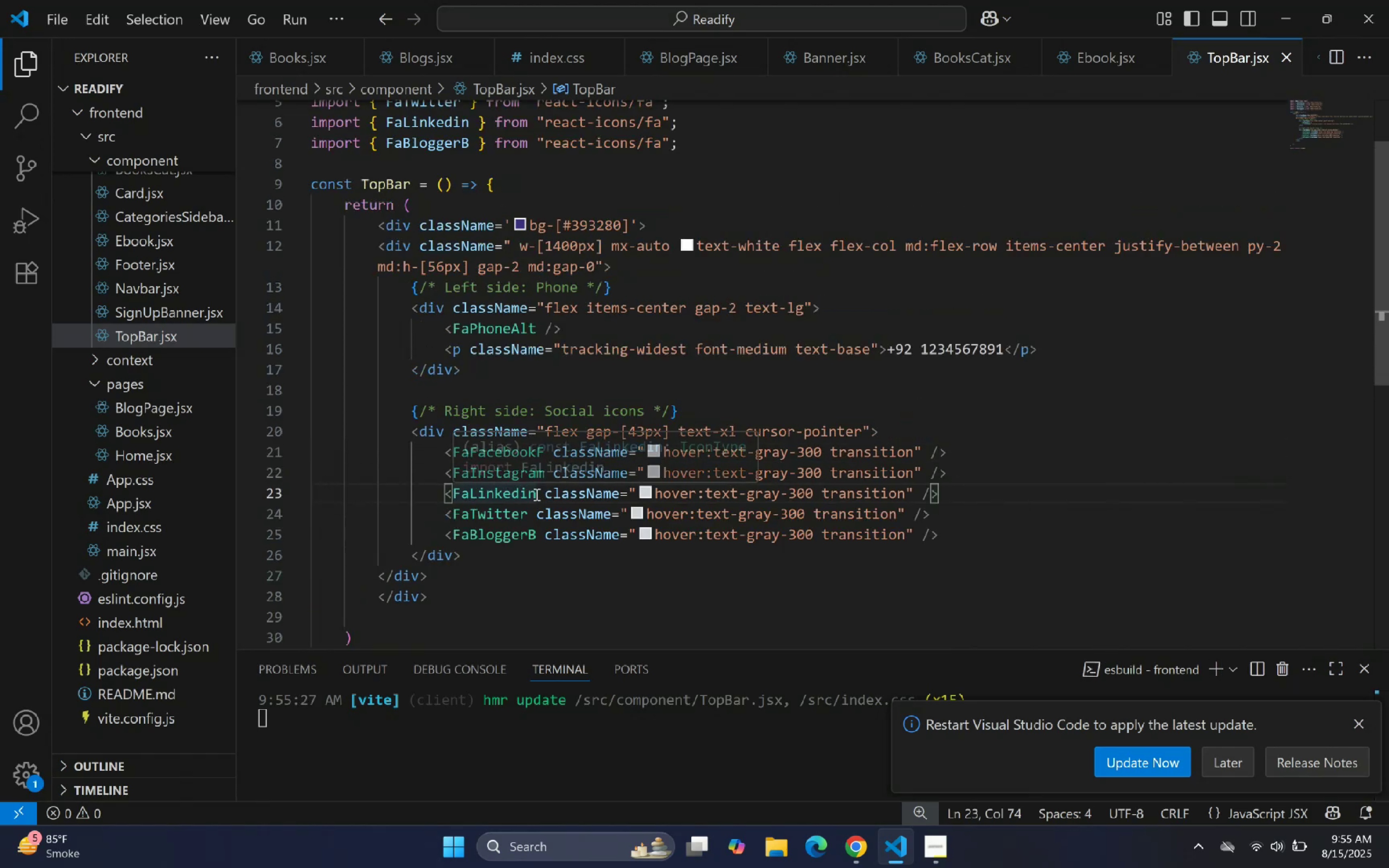 
left_click([518, 579])
 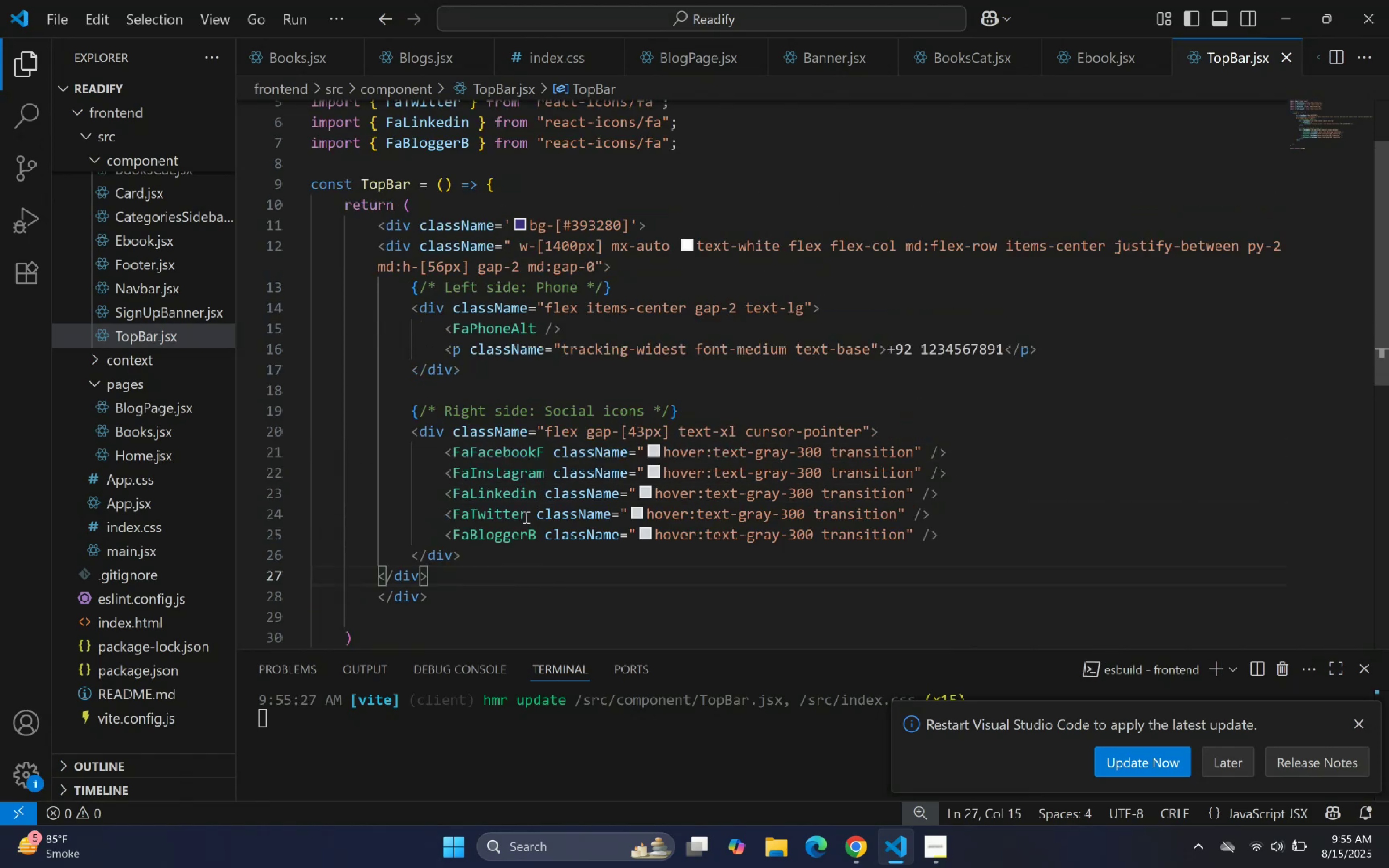 
left_click_drag(start_coordinate=[538, 499], to_coordinate=[539, 496])
 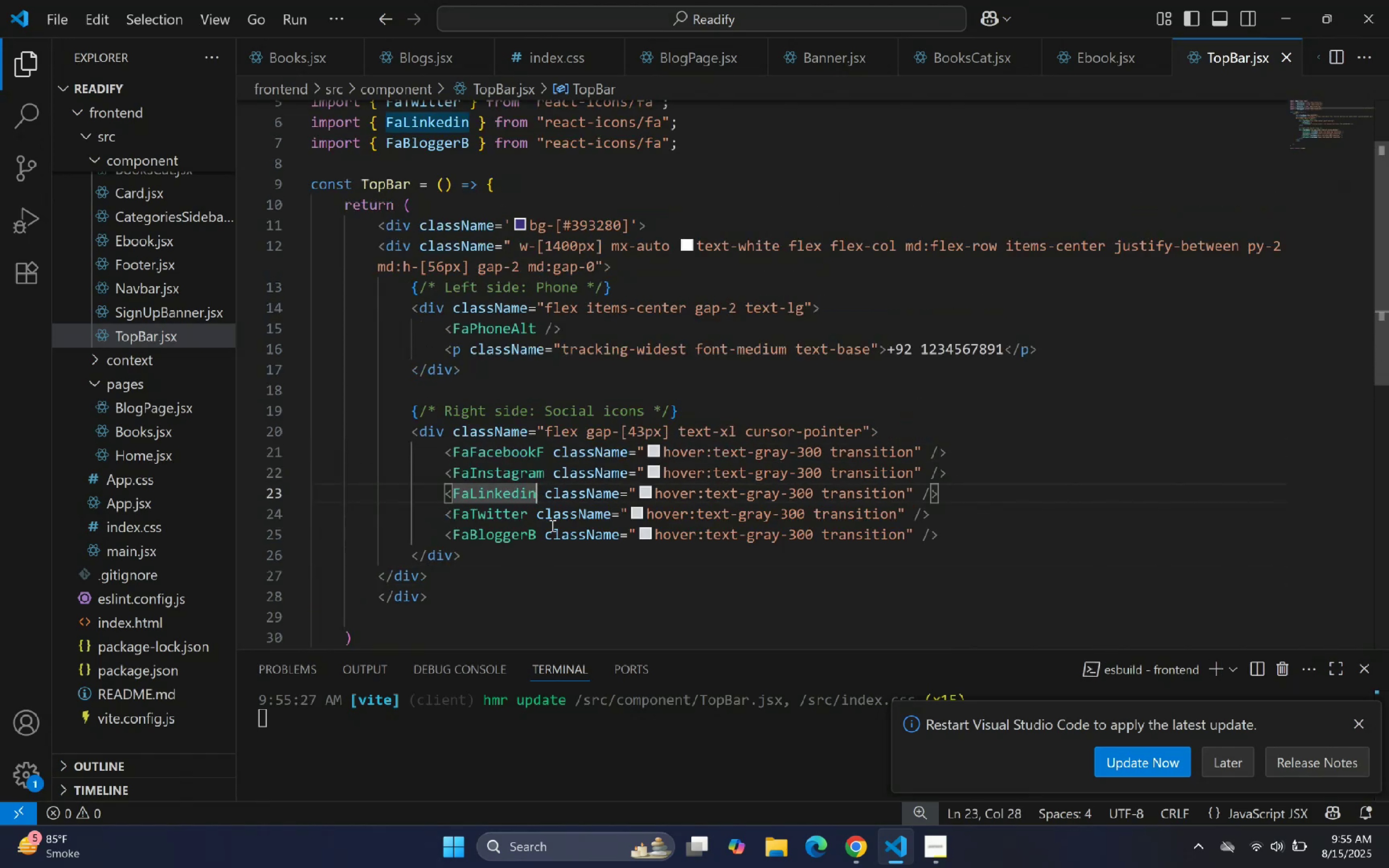 
hold_key(key=ShiftLeft, duration=0.49)
 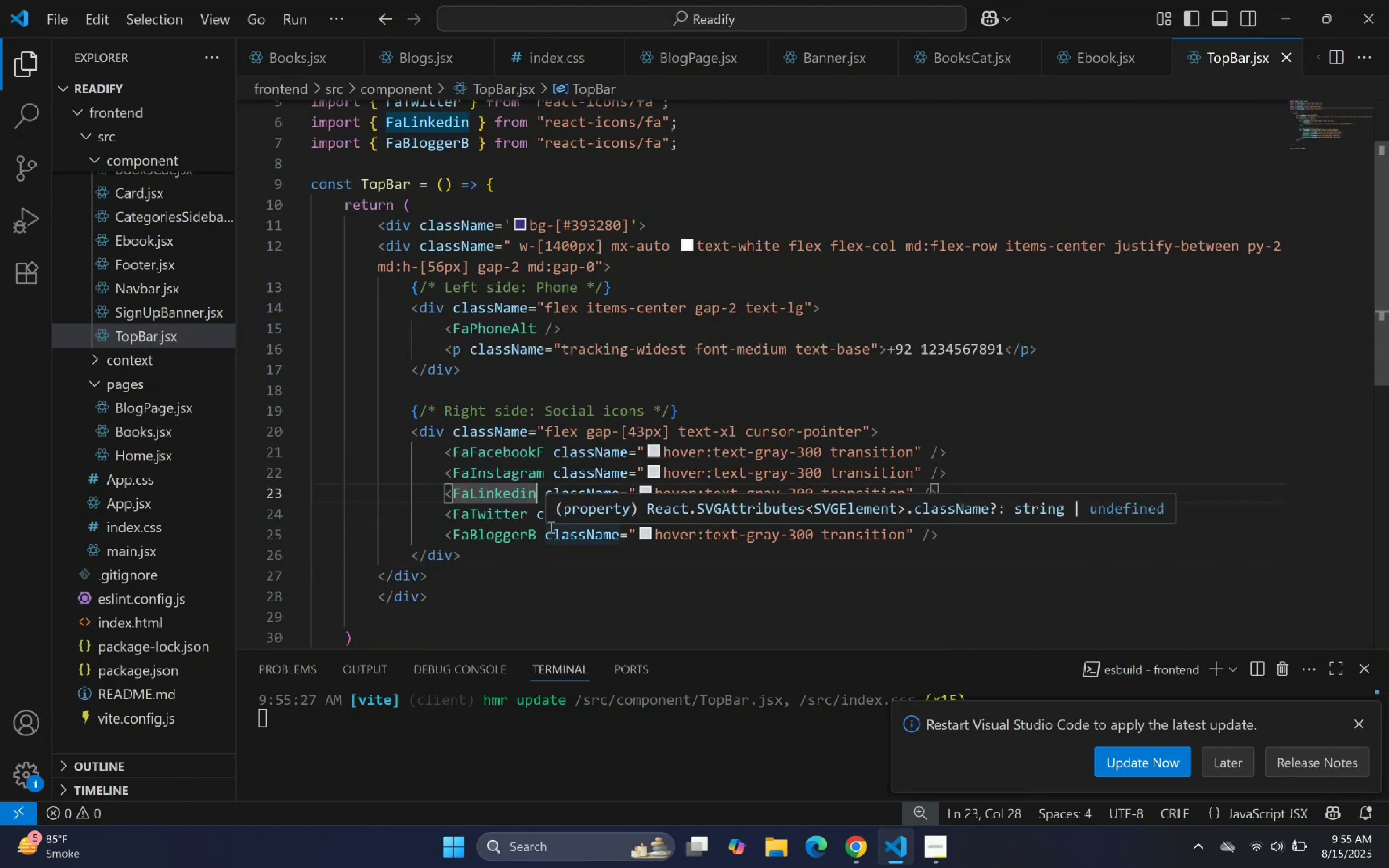 
type(In)
 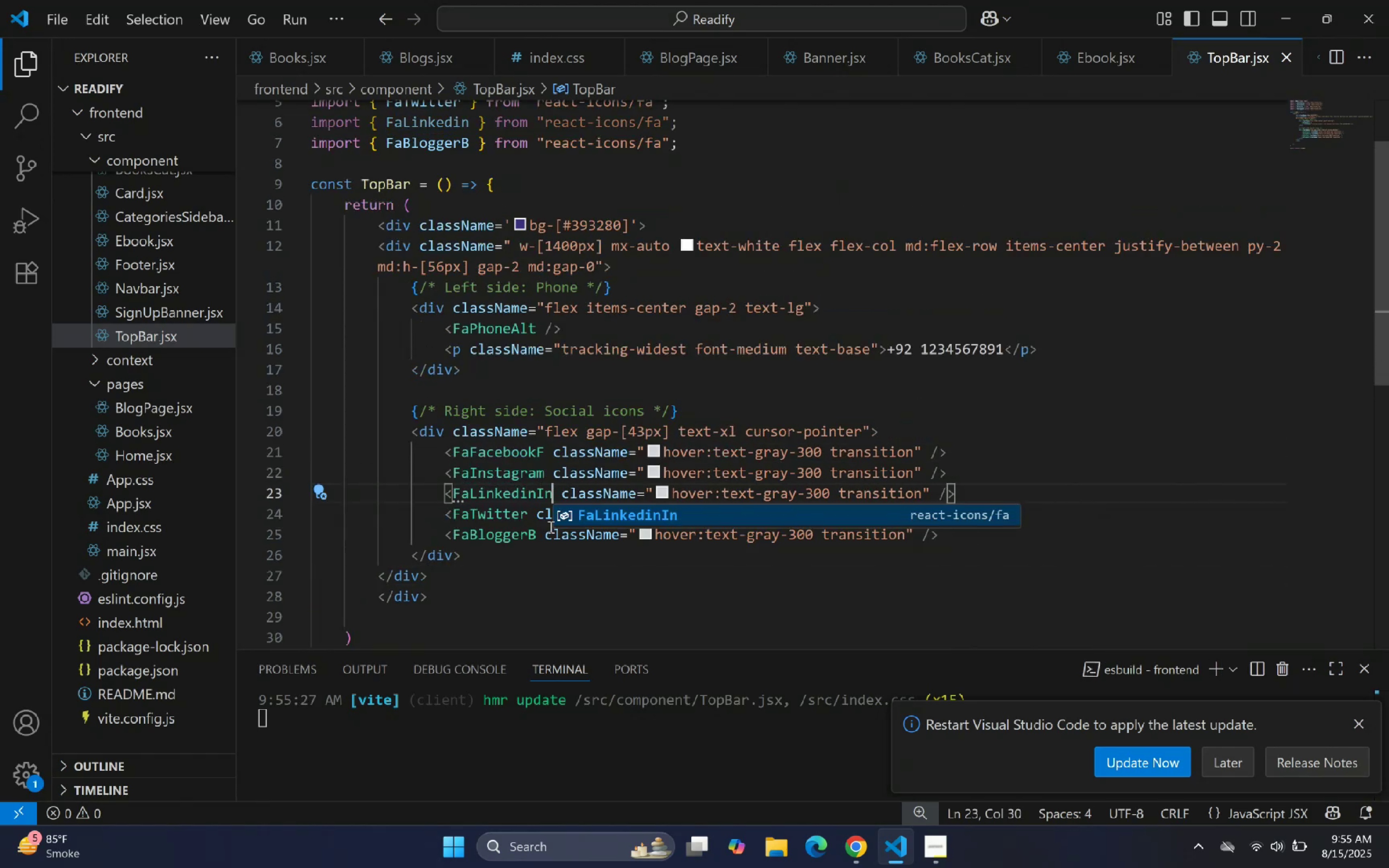 
key(Enter)
 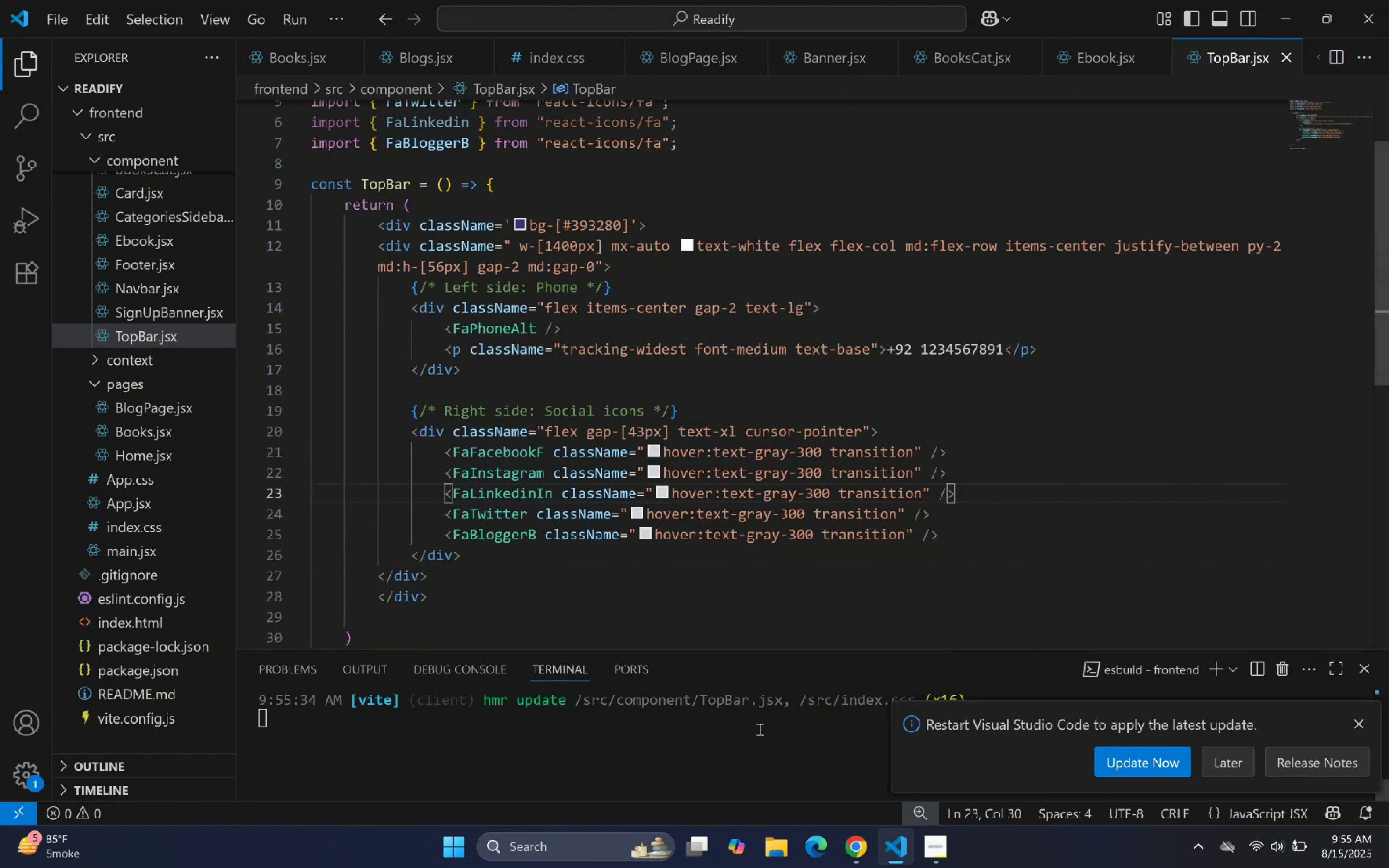 
left_click([900, 851])
 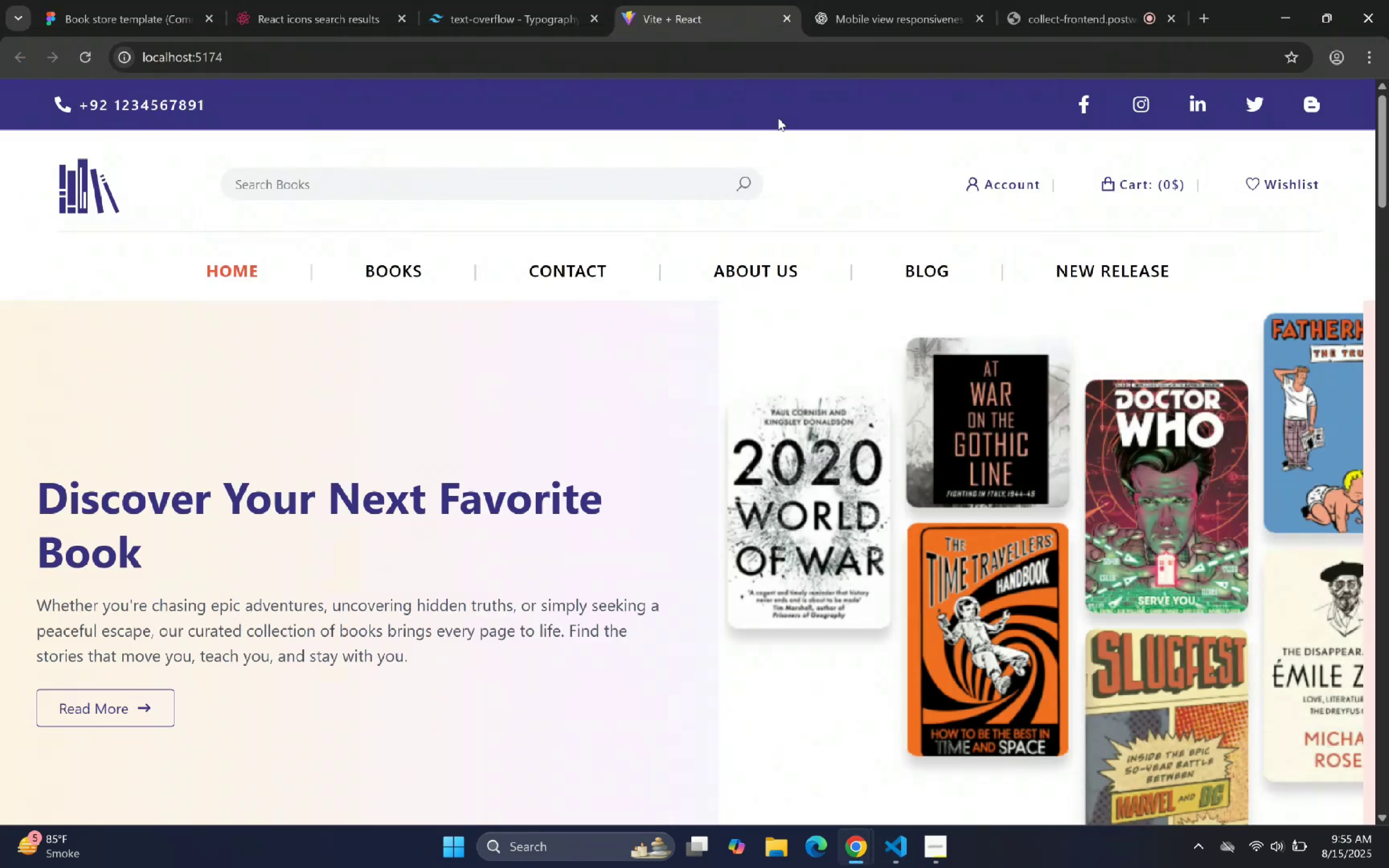 
left_click([90, 0])
 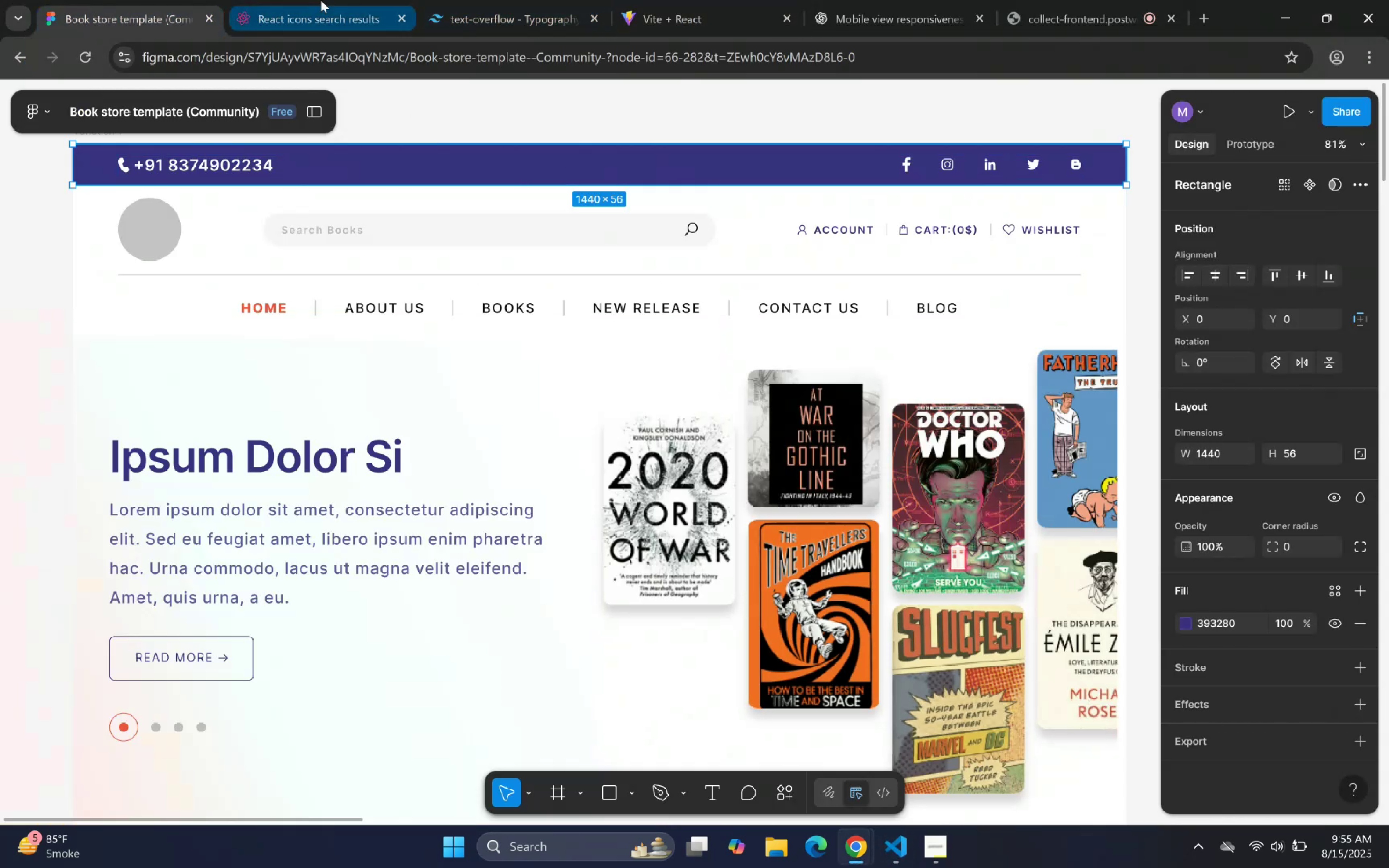 
hold_key(key=ControlLeft, duration=1.21)
 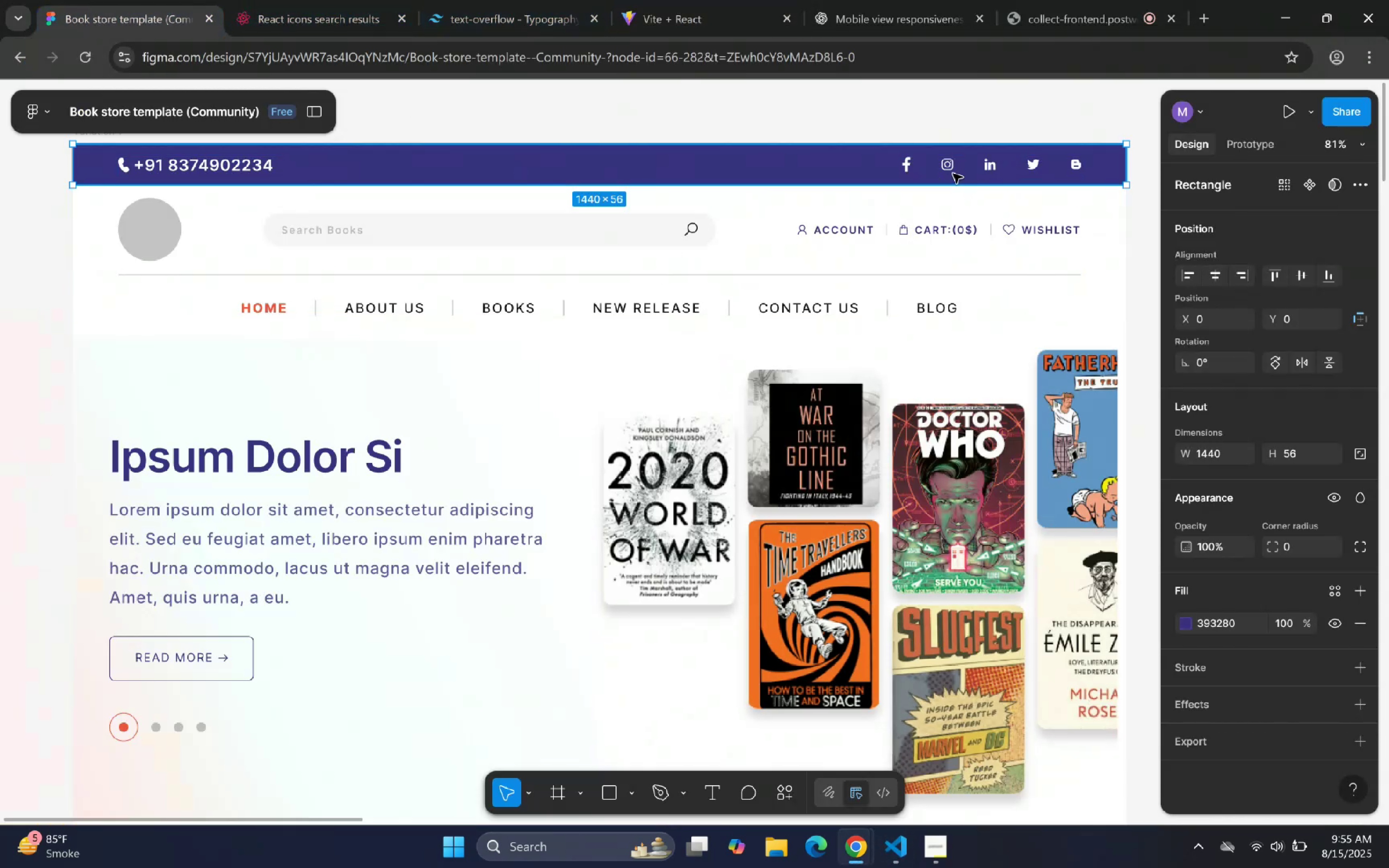 
hold_key(key=ControlLeft, duration=1.5)
left_click([863, 165])
 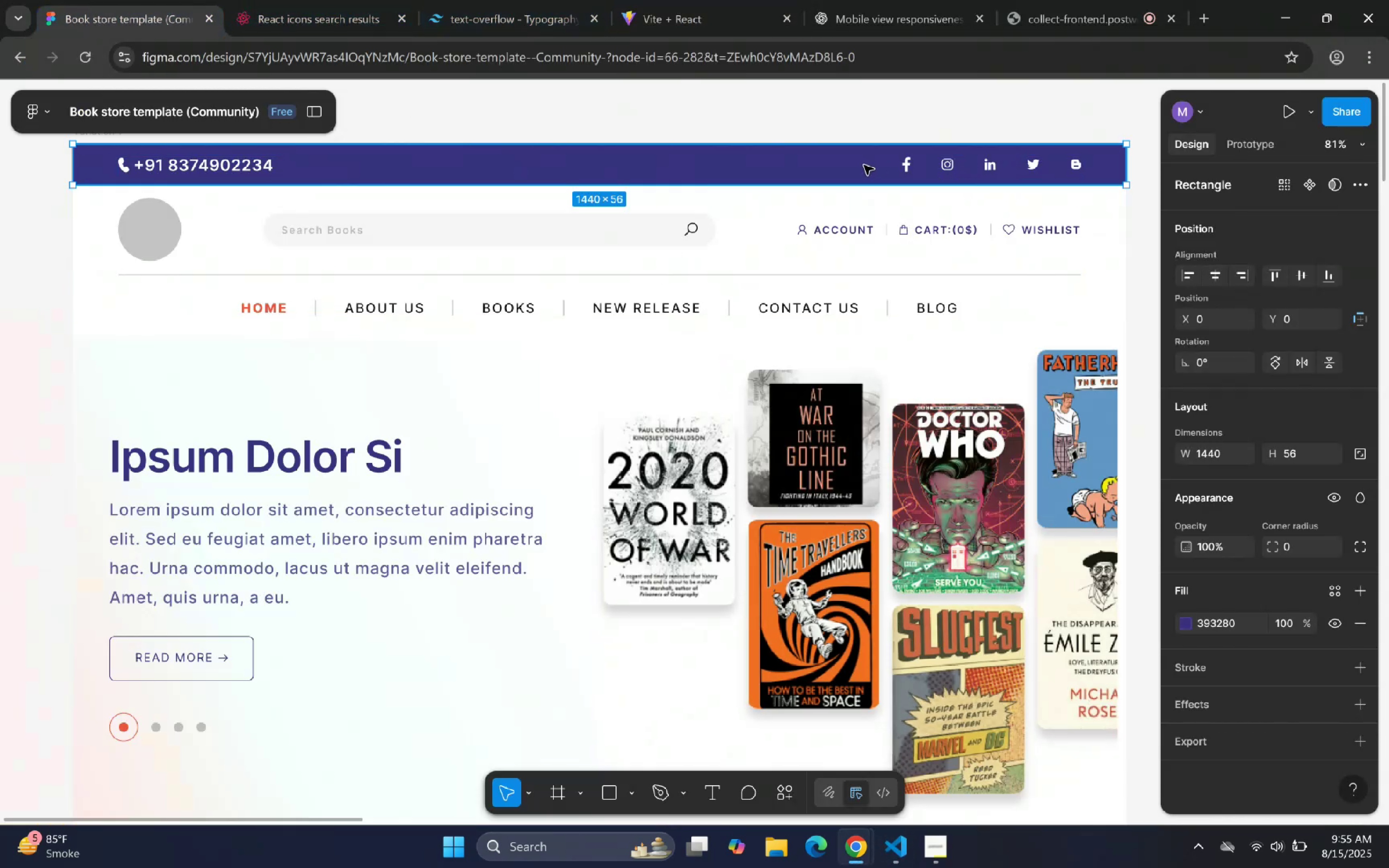 
left_click([940, 164])
 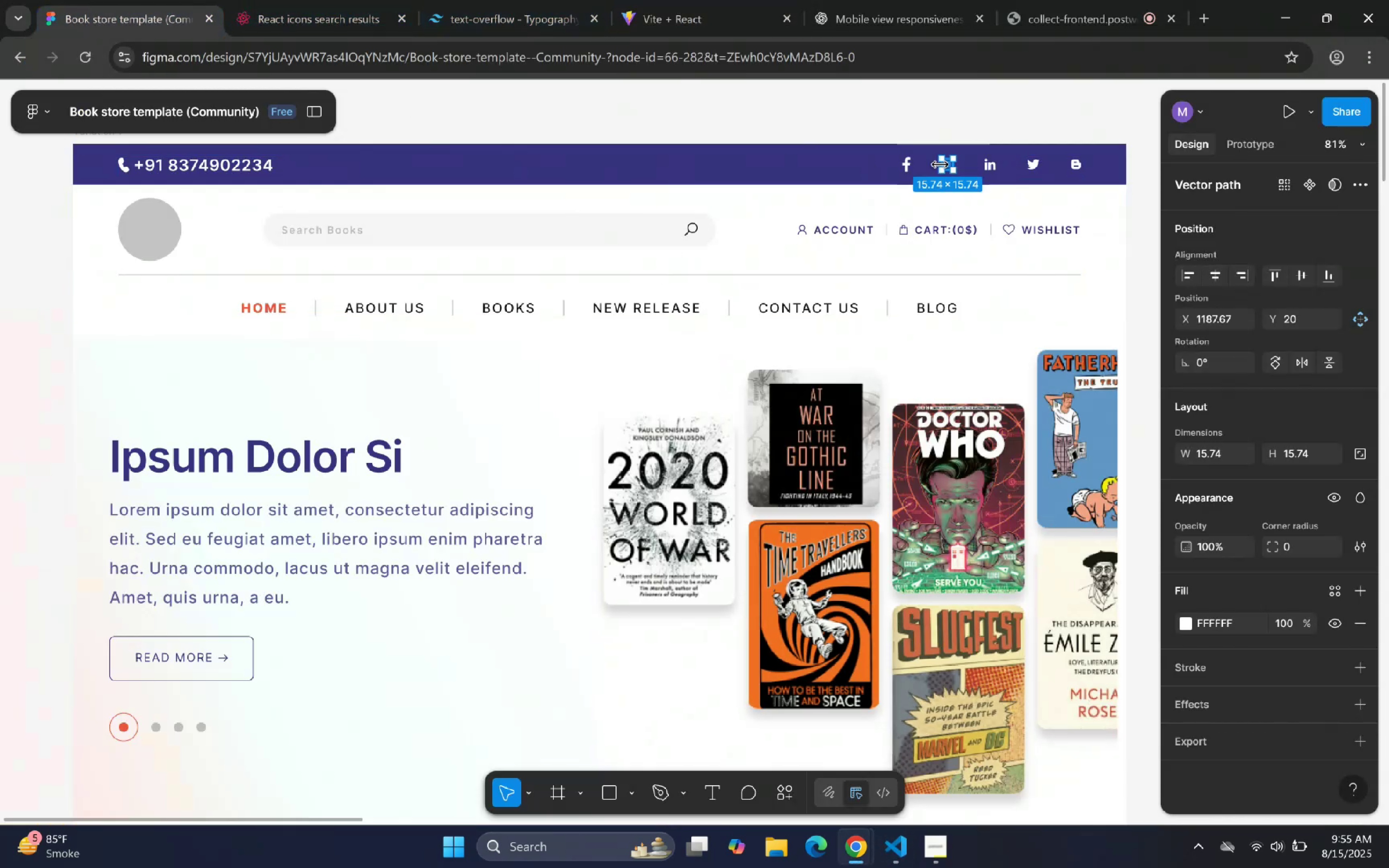 
double_click([994, 161])
 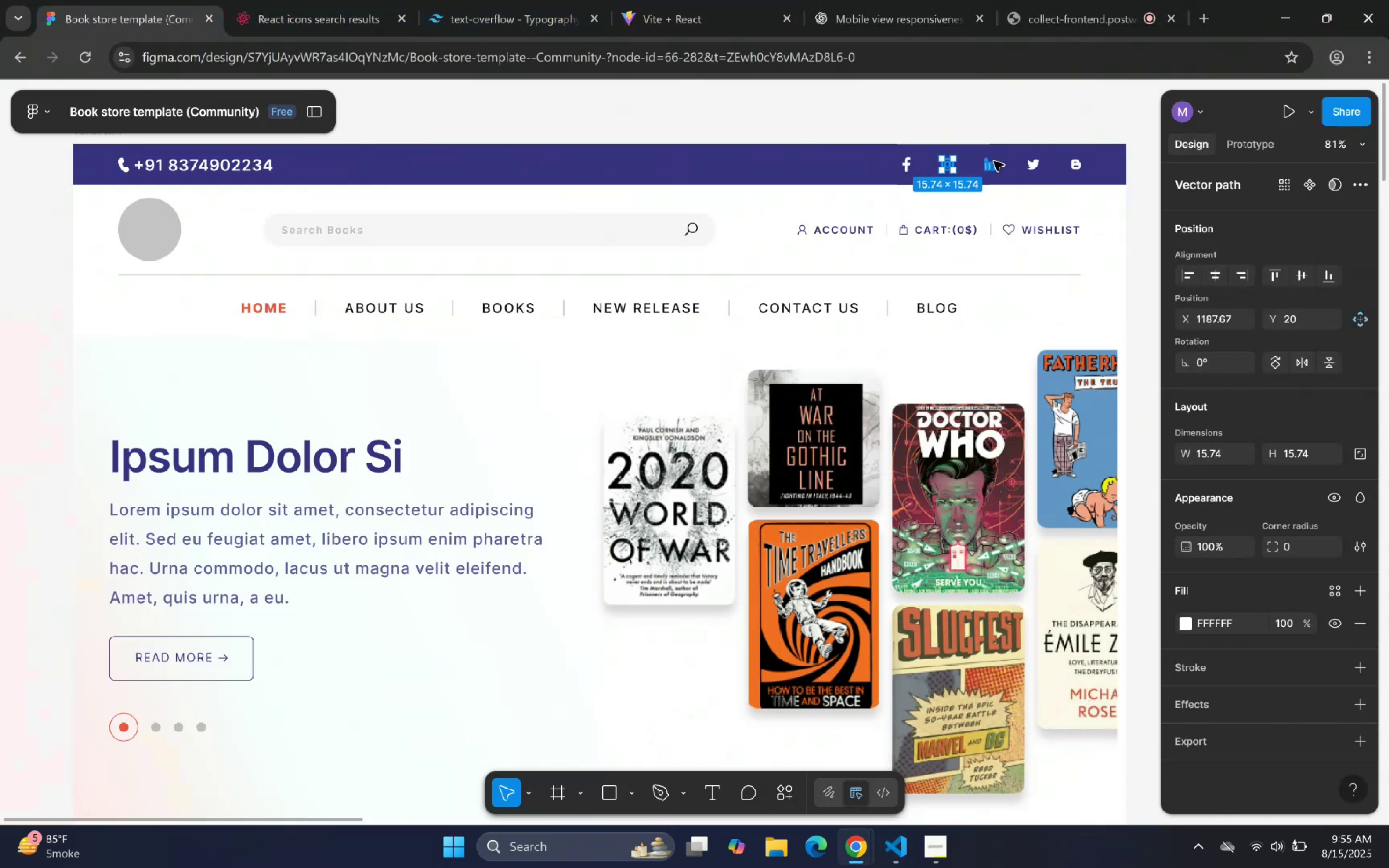 
hold_key(key=ControlLeft, duration=3.41)
 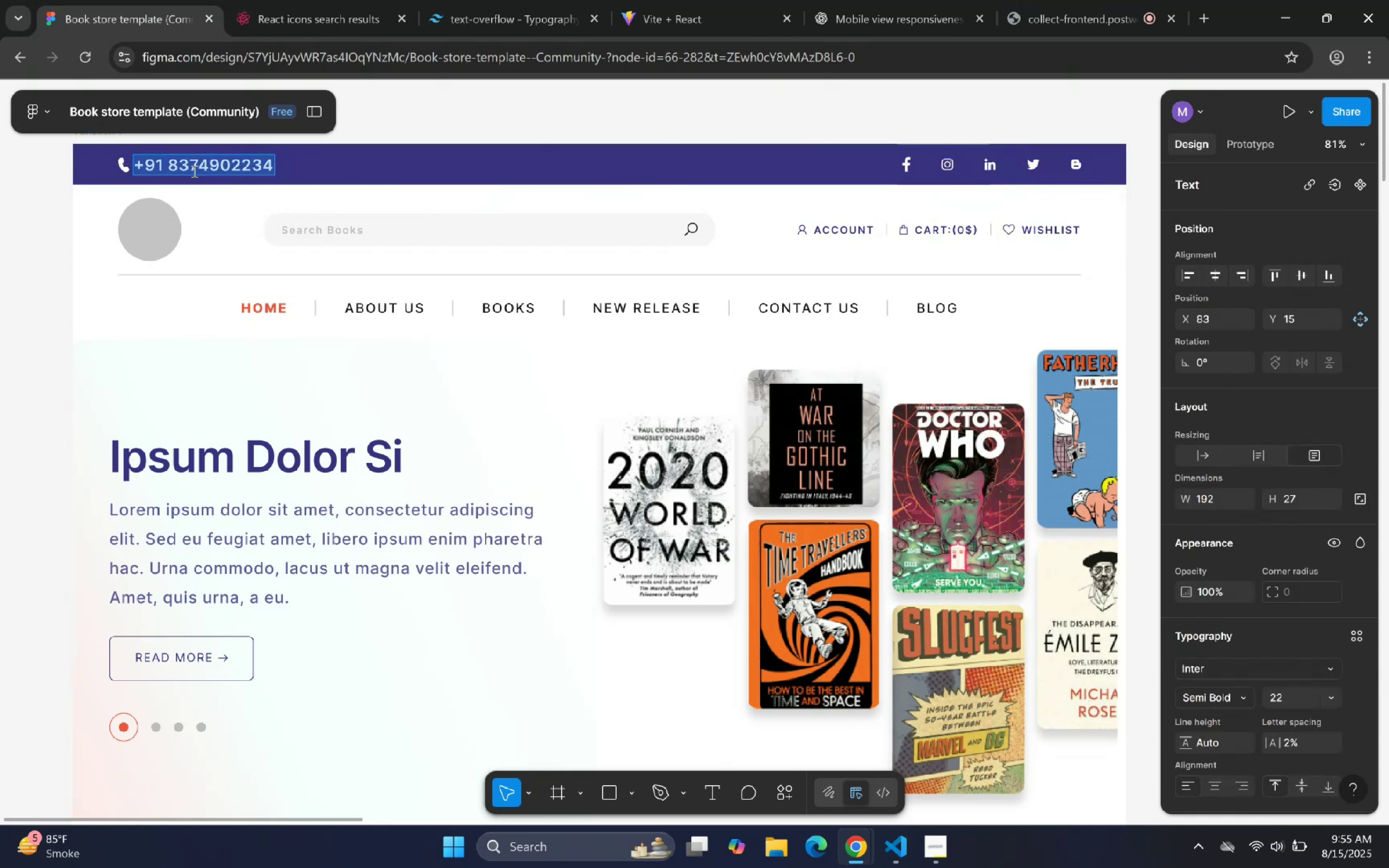 
hold_key(key=AltLeft, duration=1.5)
 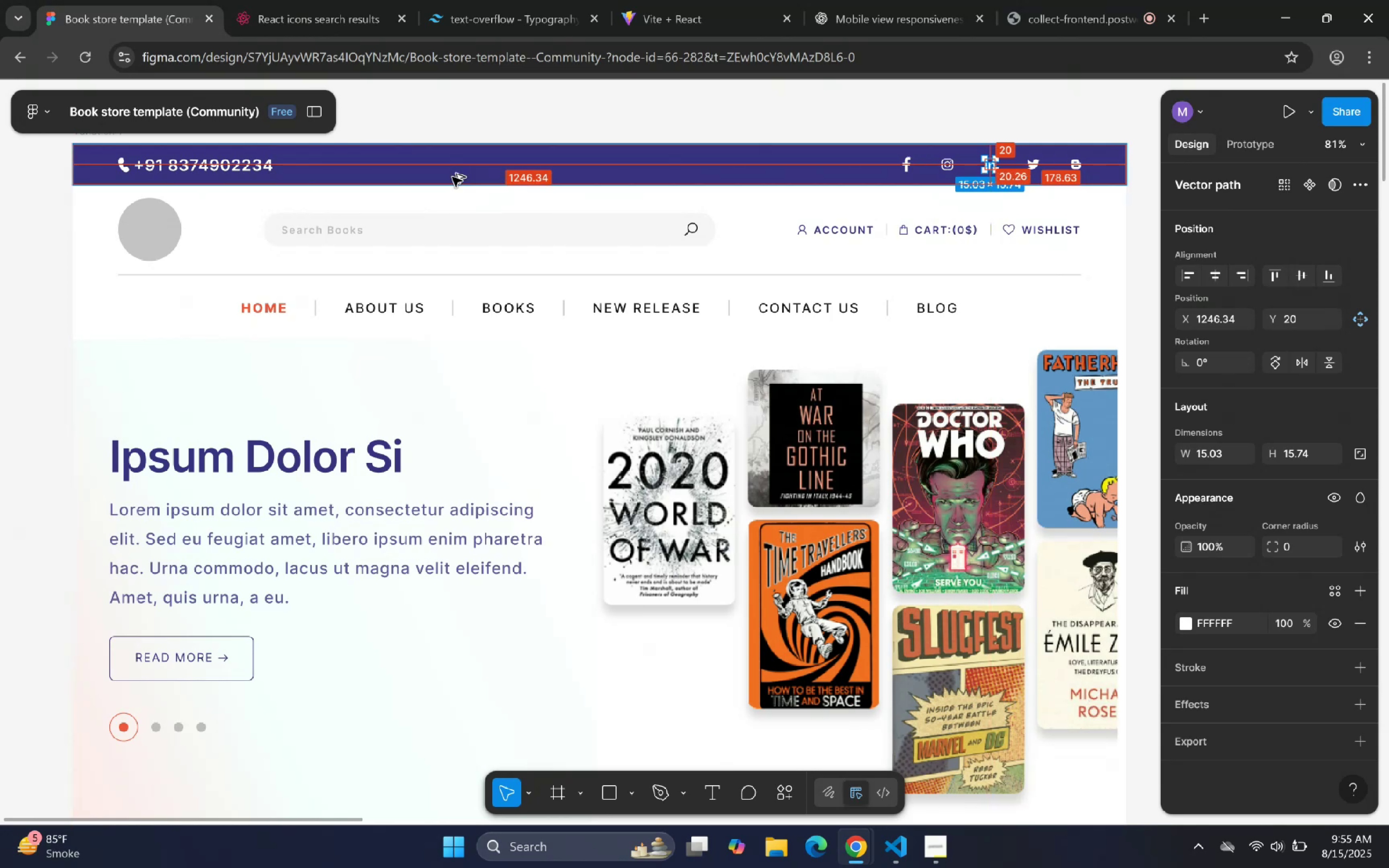 
hold_key(key=AltLeft, duration=1.42)
left_click([194, 171])
 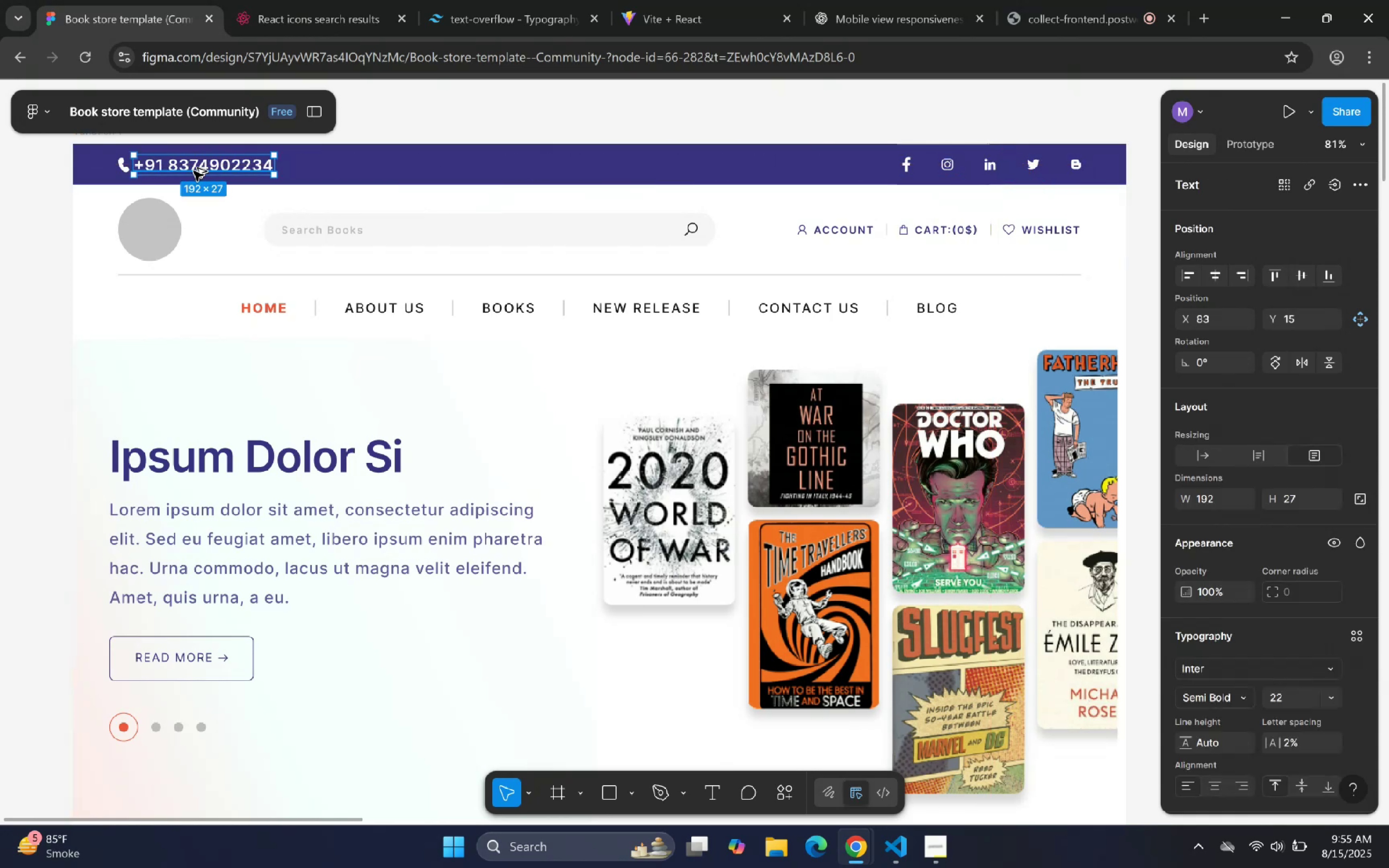 
double_click([194, 171])
 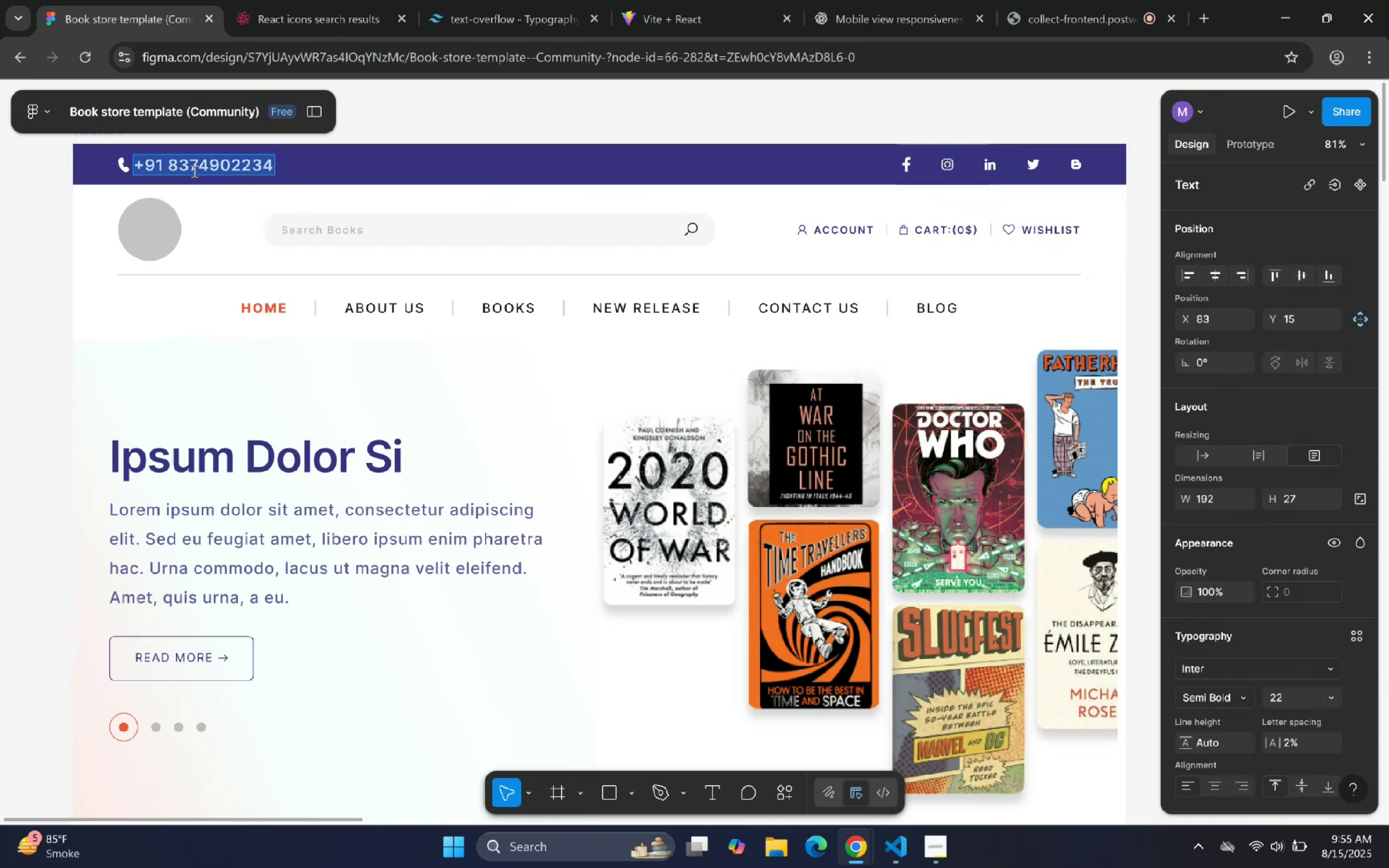 
triple_click([193, 171])
 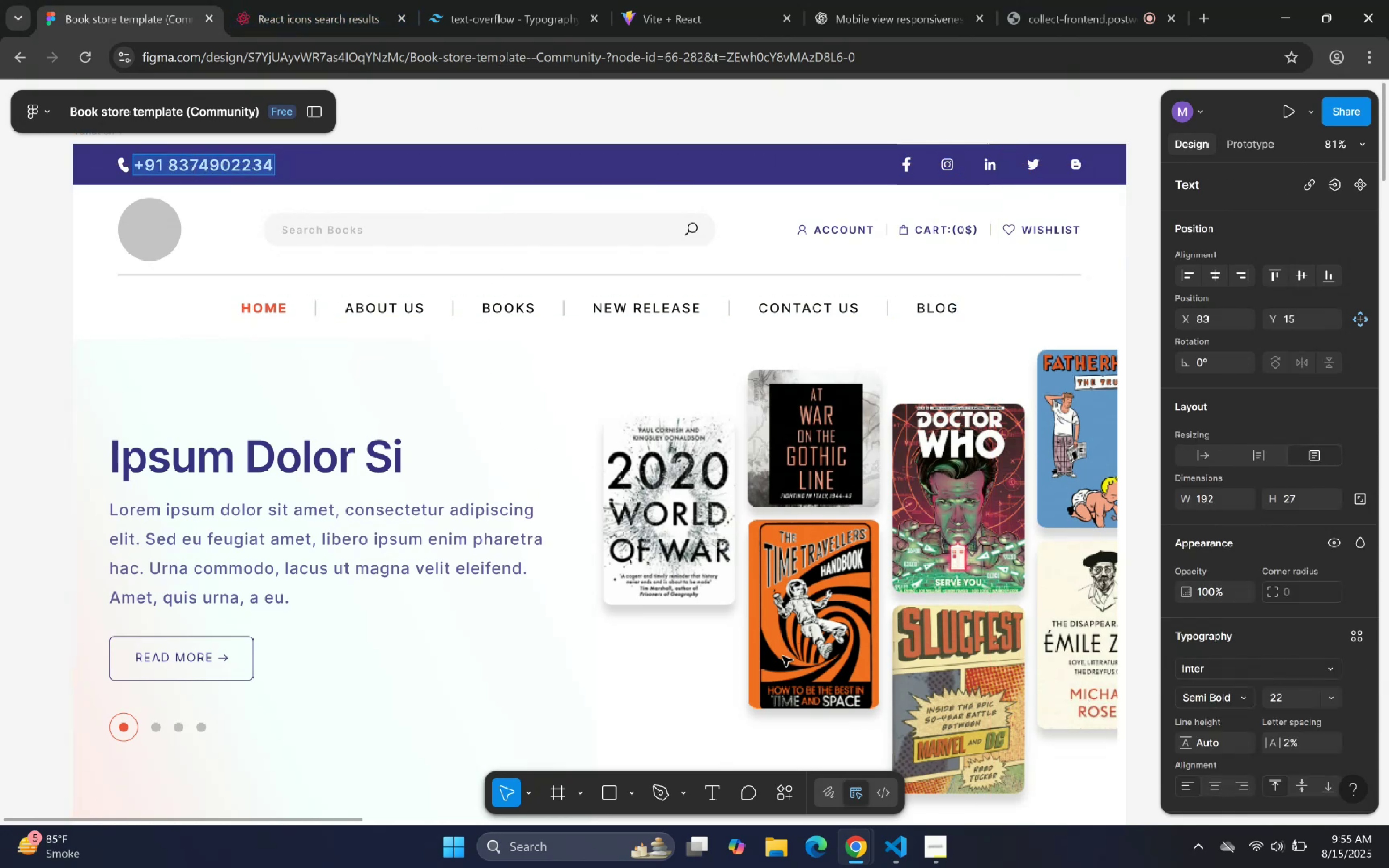 
left_click([898, 856])
 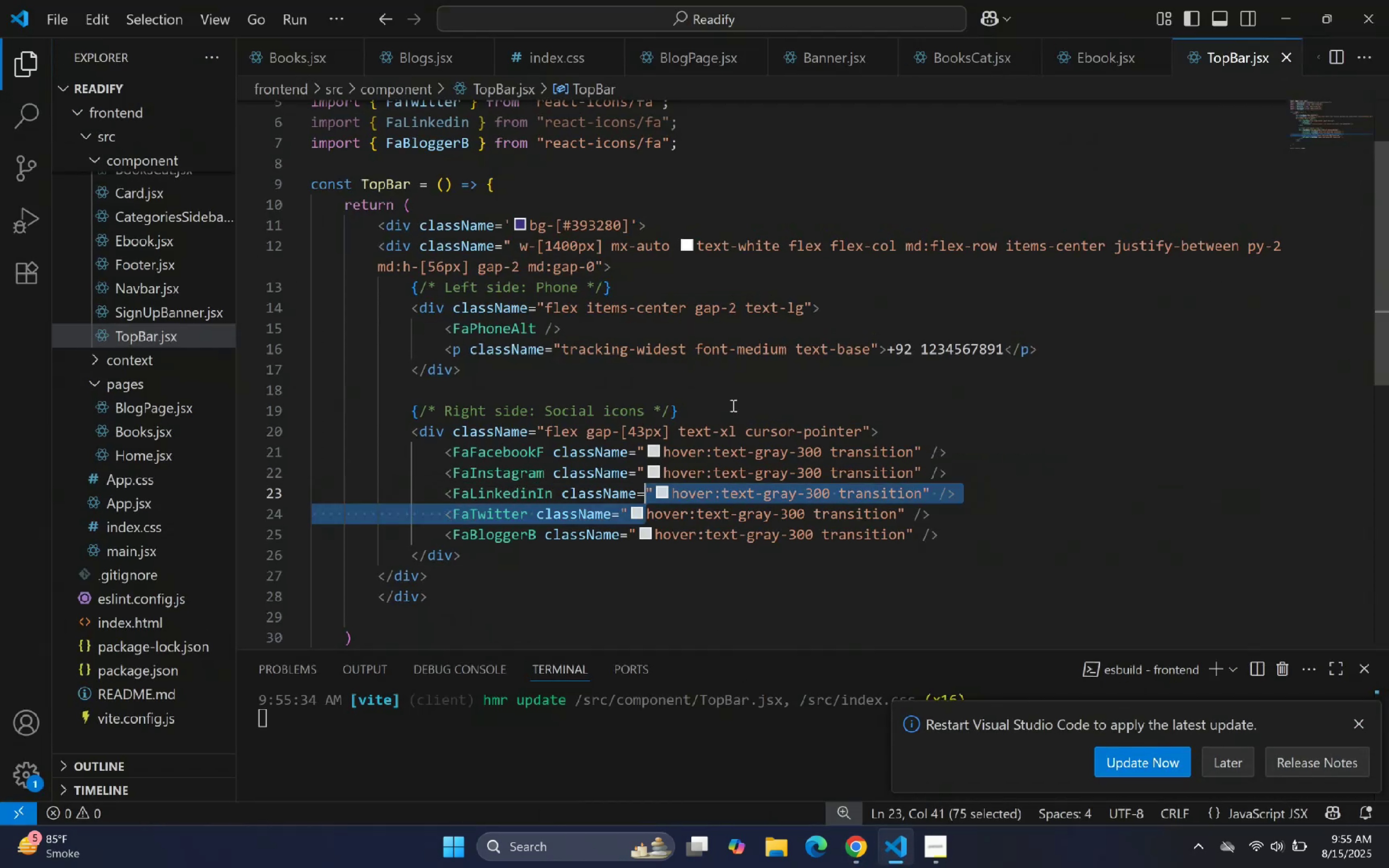 
triple_click([910, 324])
 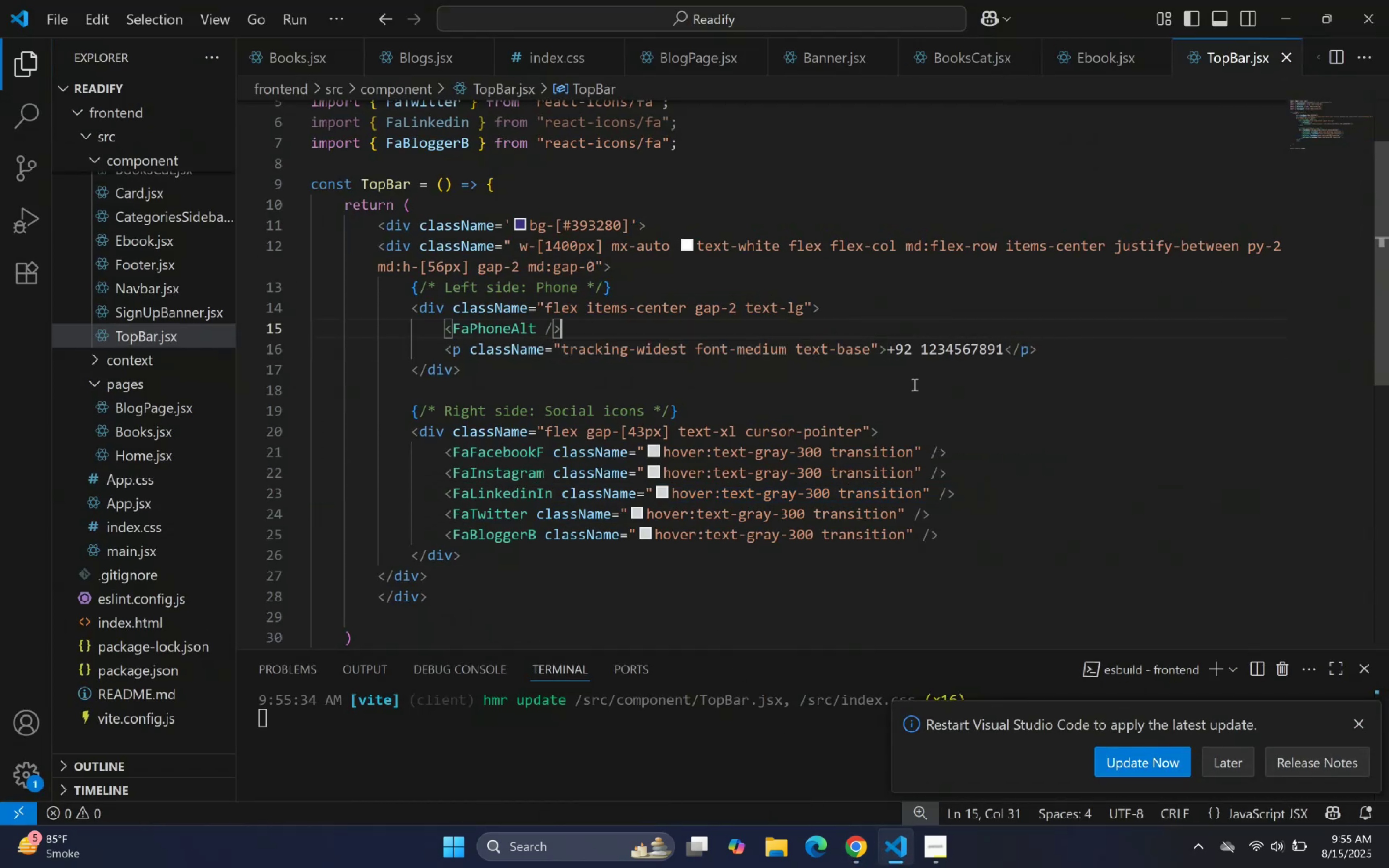 
left_click([887, 369])
 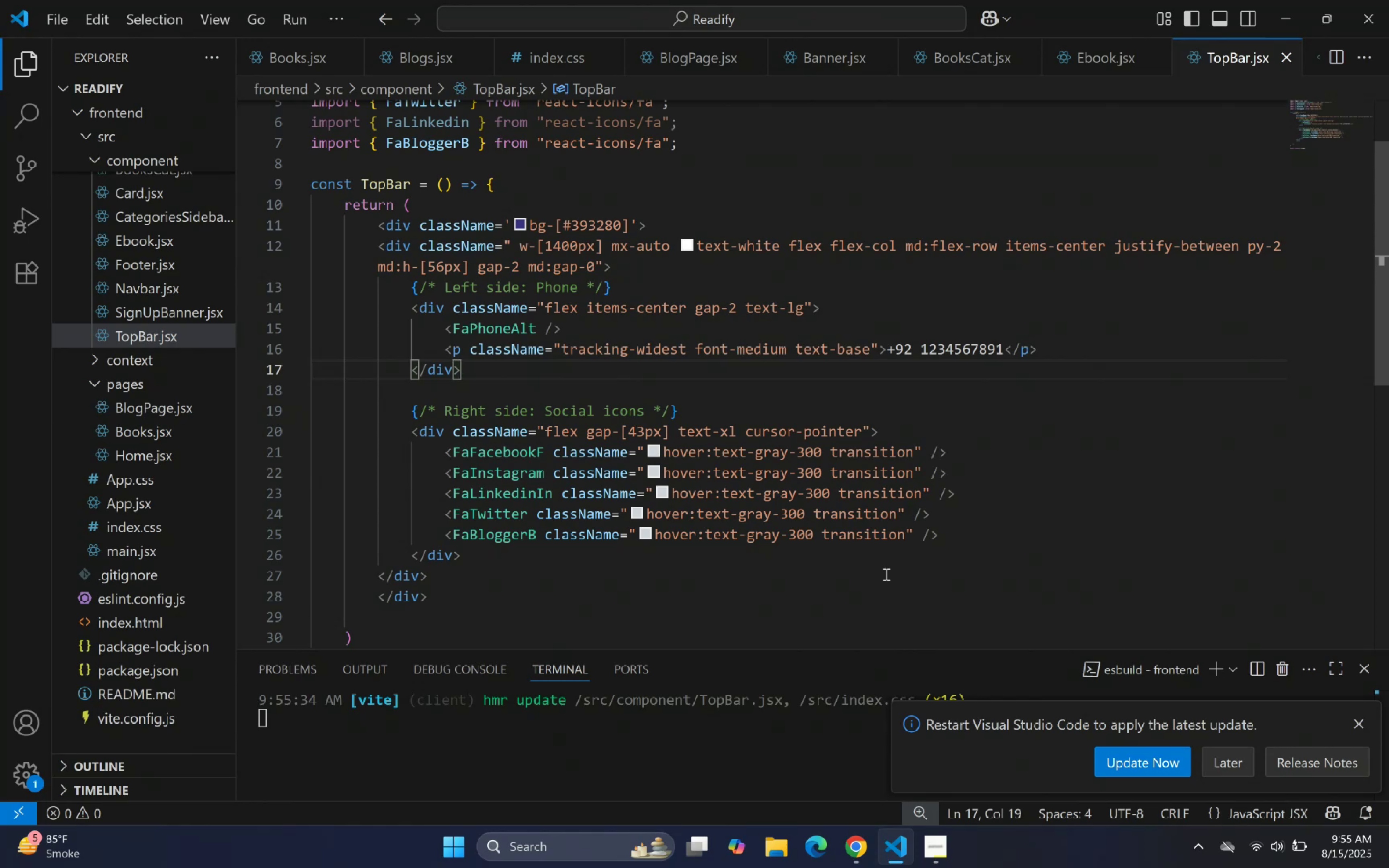 
wait(11.55)
 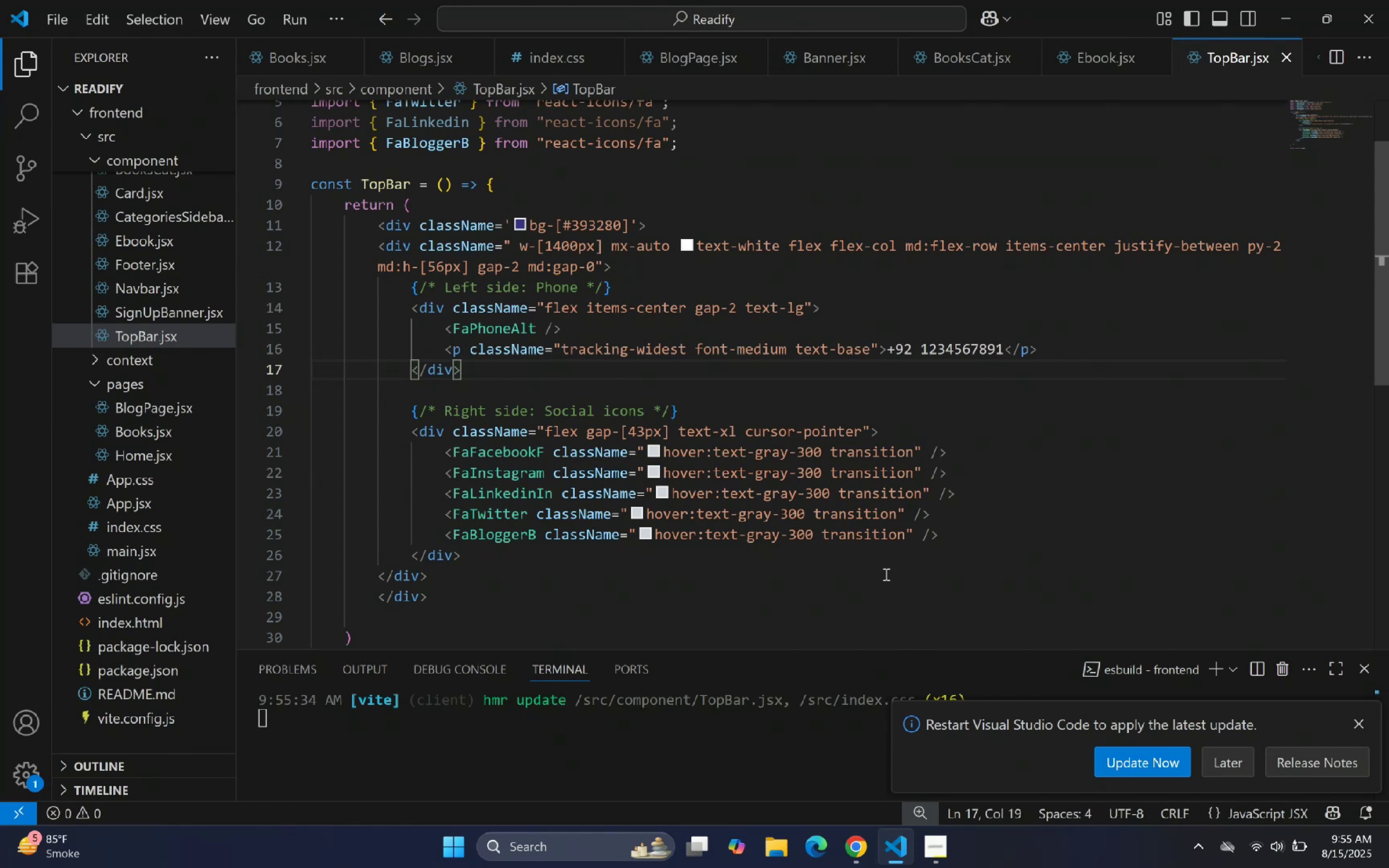 
left_click([893, 850])
 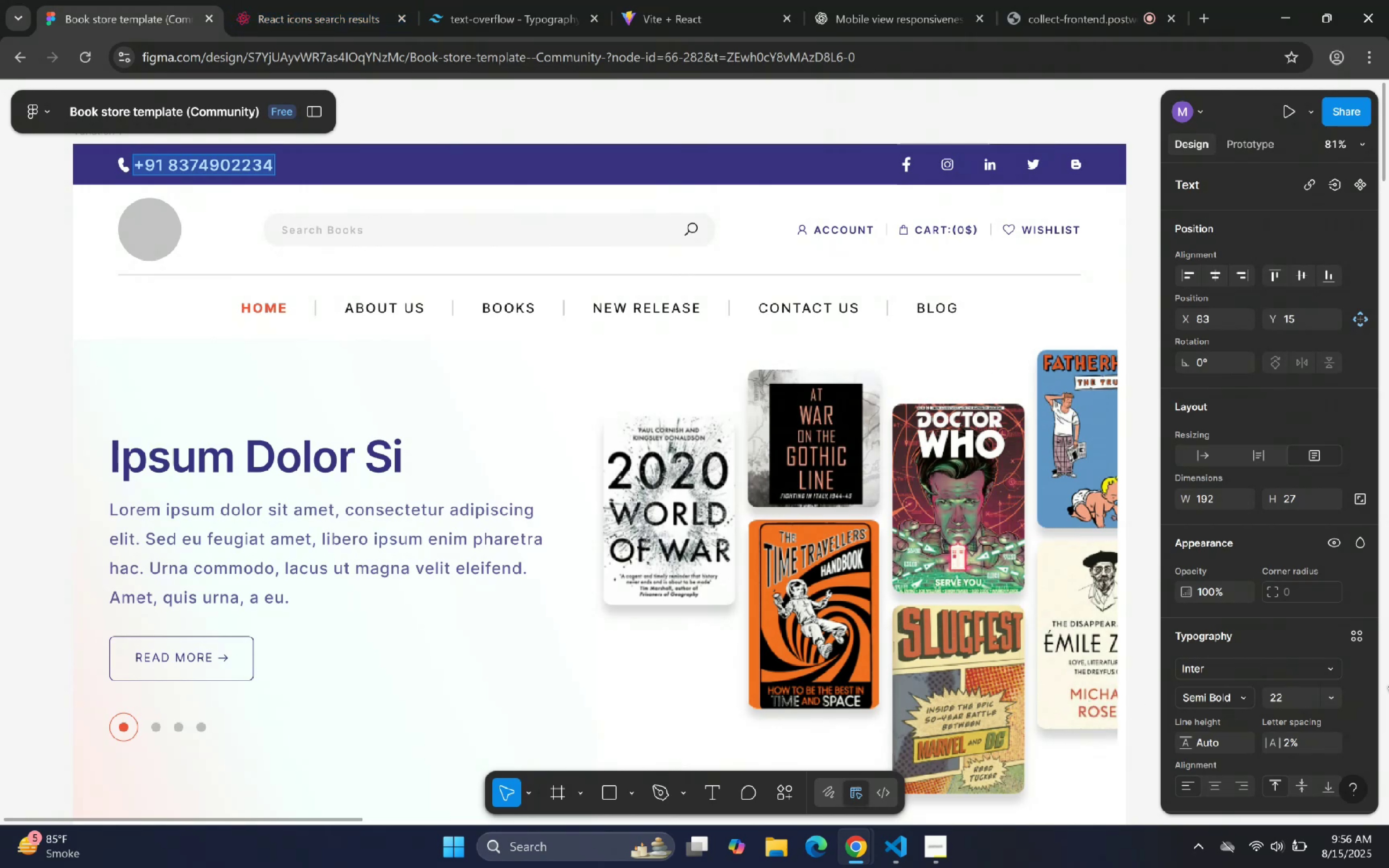 
double_click([1294, 703])
 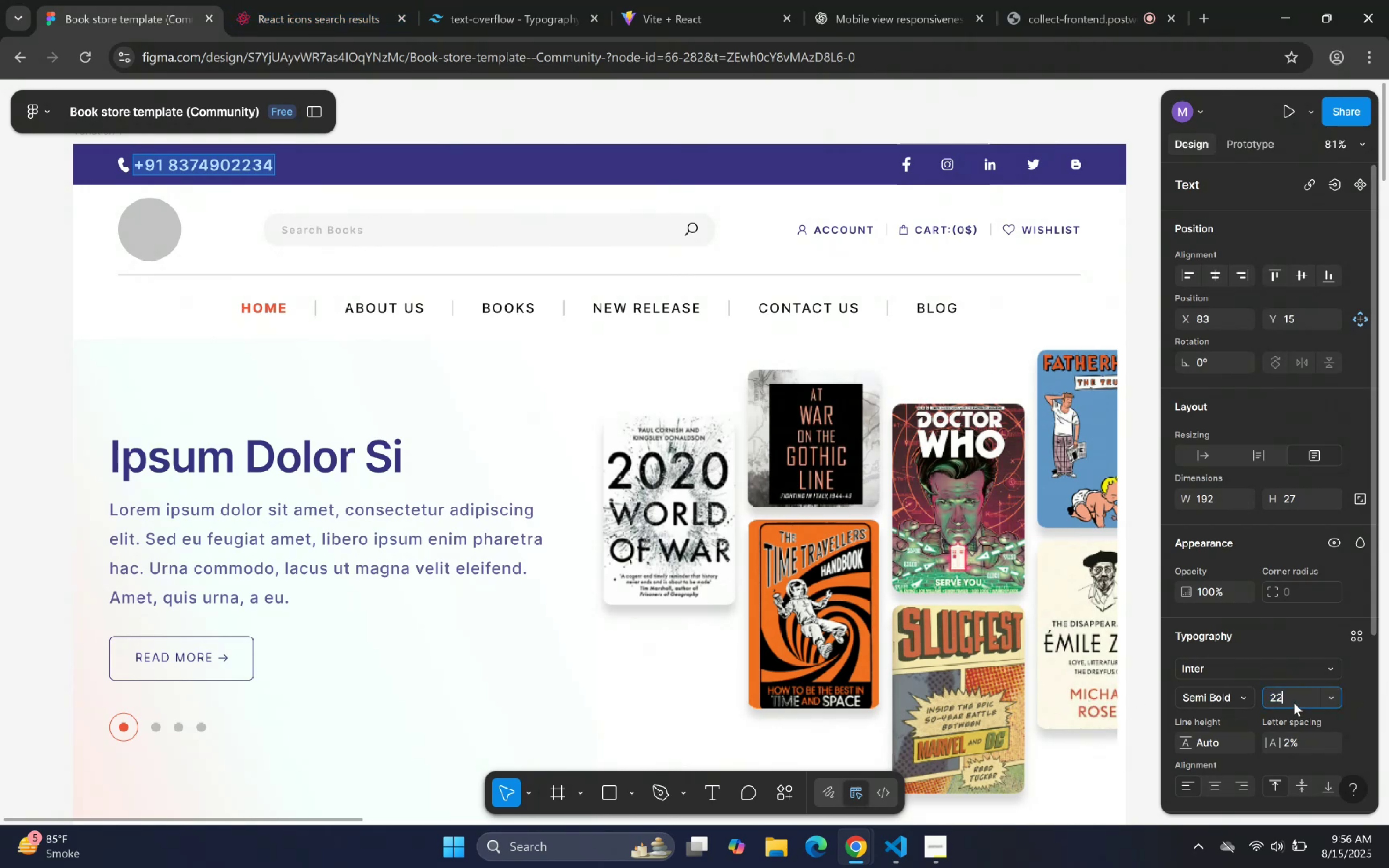 
double_click([1294, 703])
 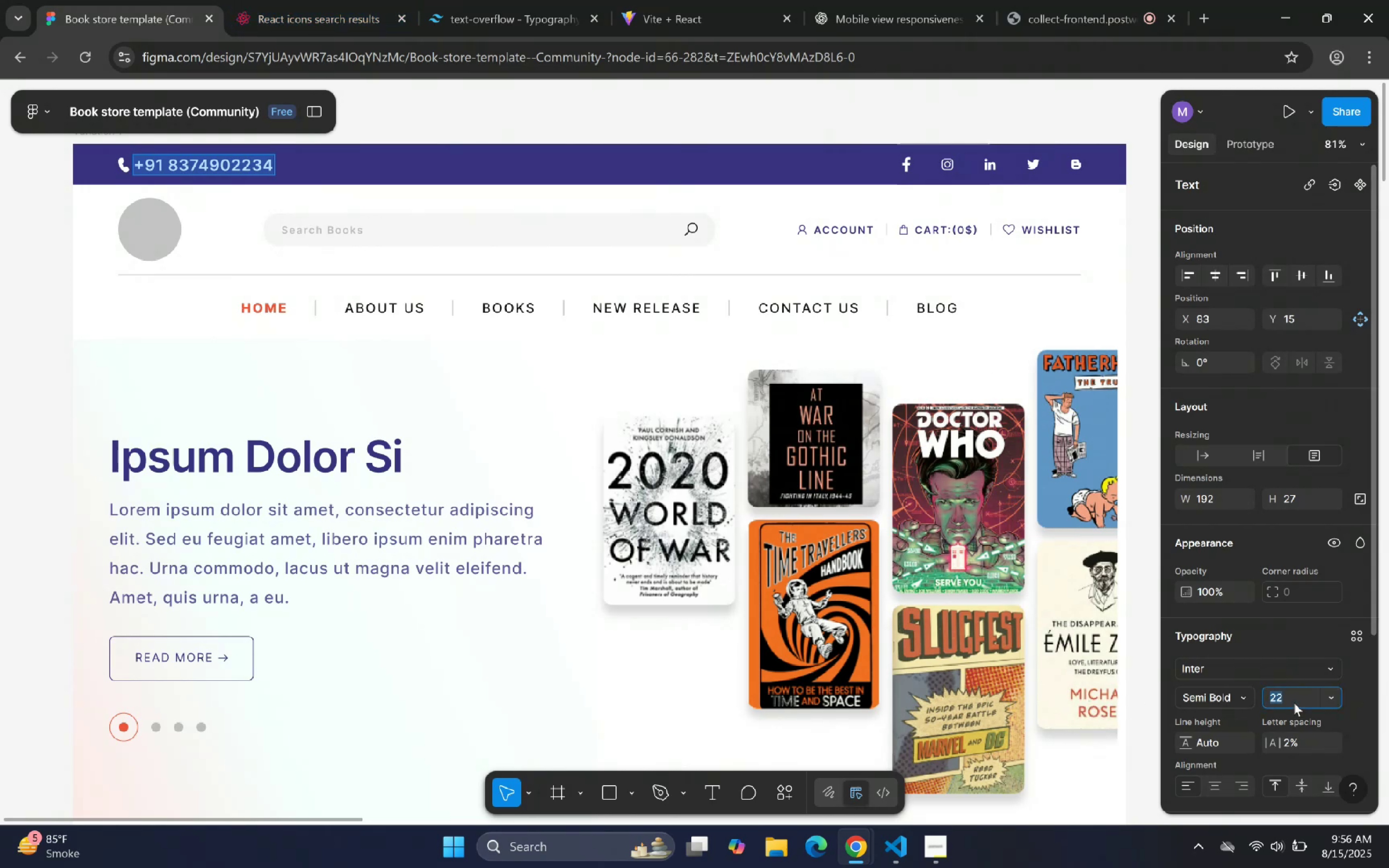 
triple_click([1294, 703])
 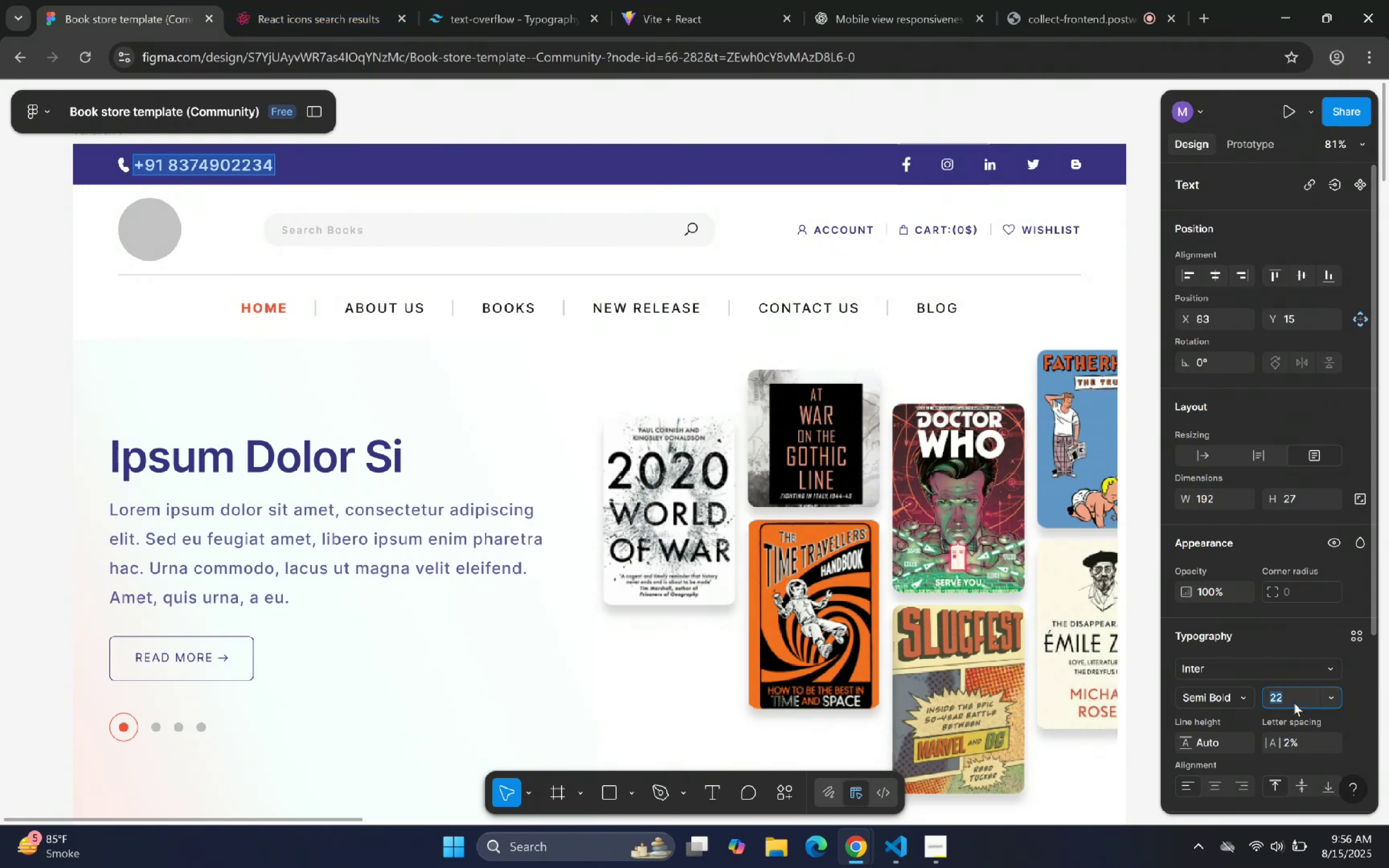 
key(Control+C)
 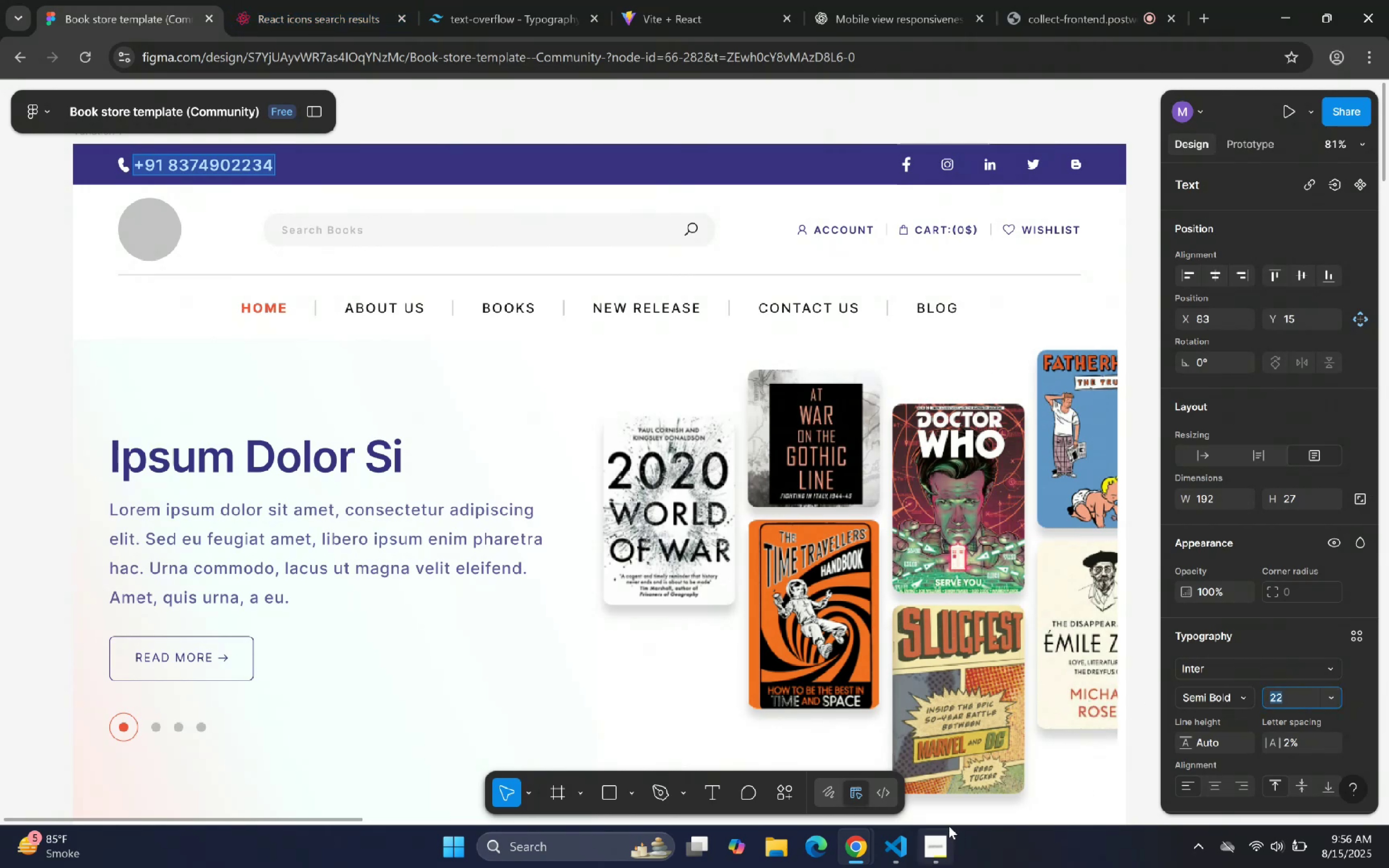 
key(Control+C)
 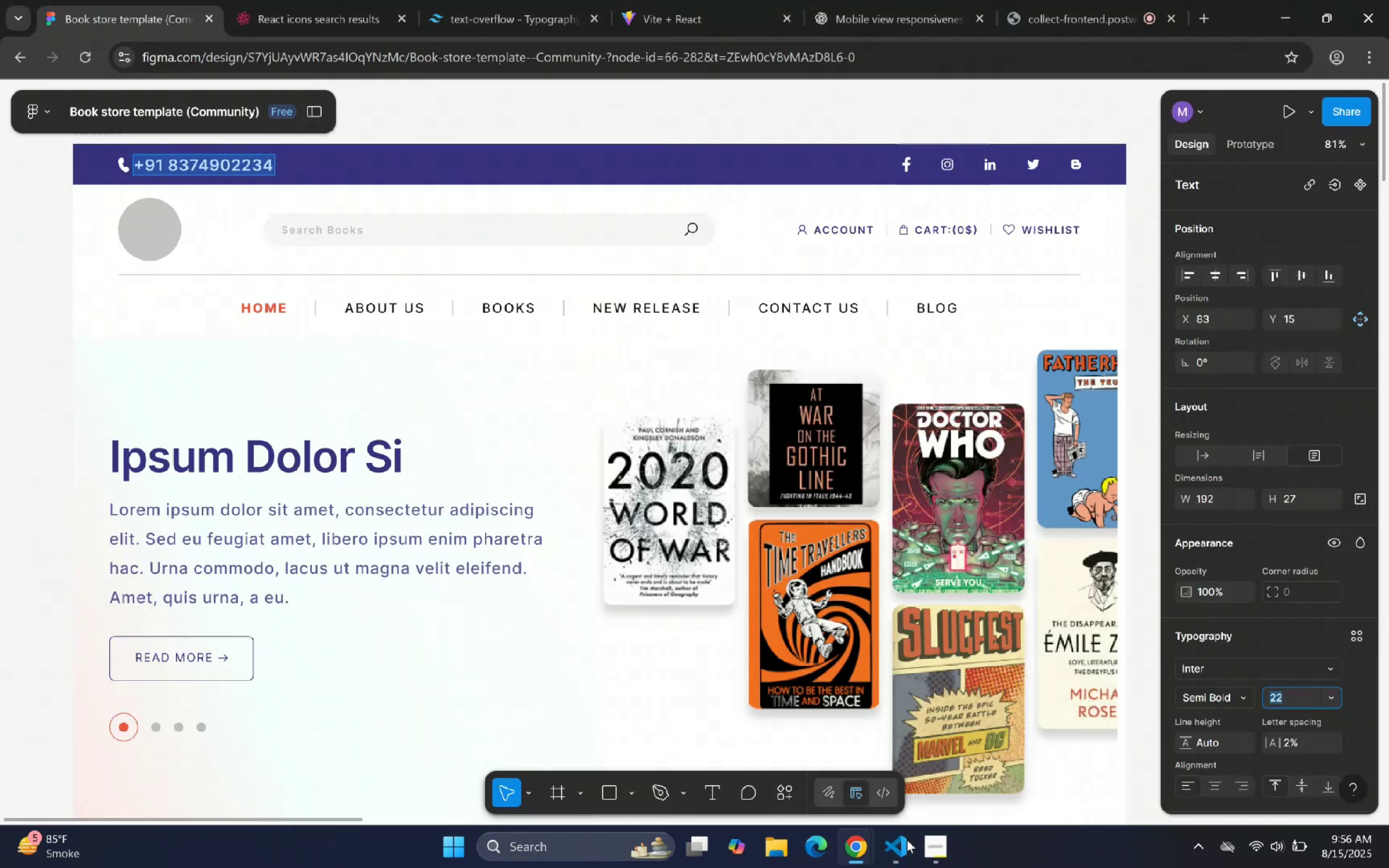 
left_click([905, 841])
 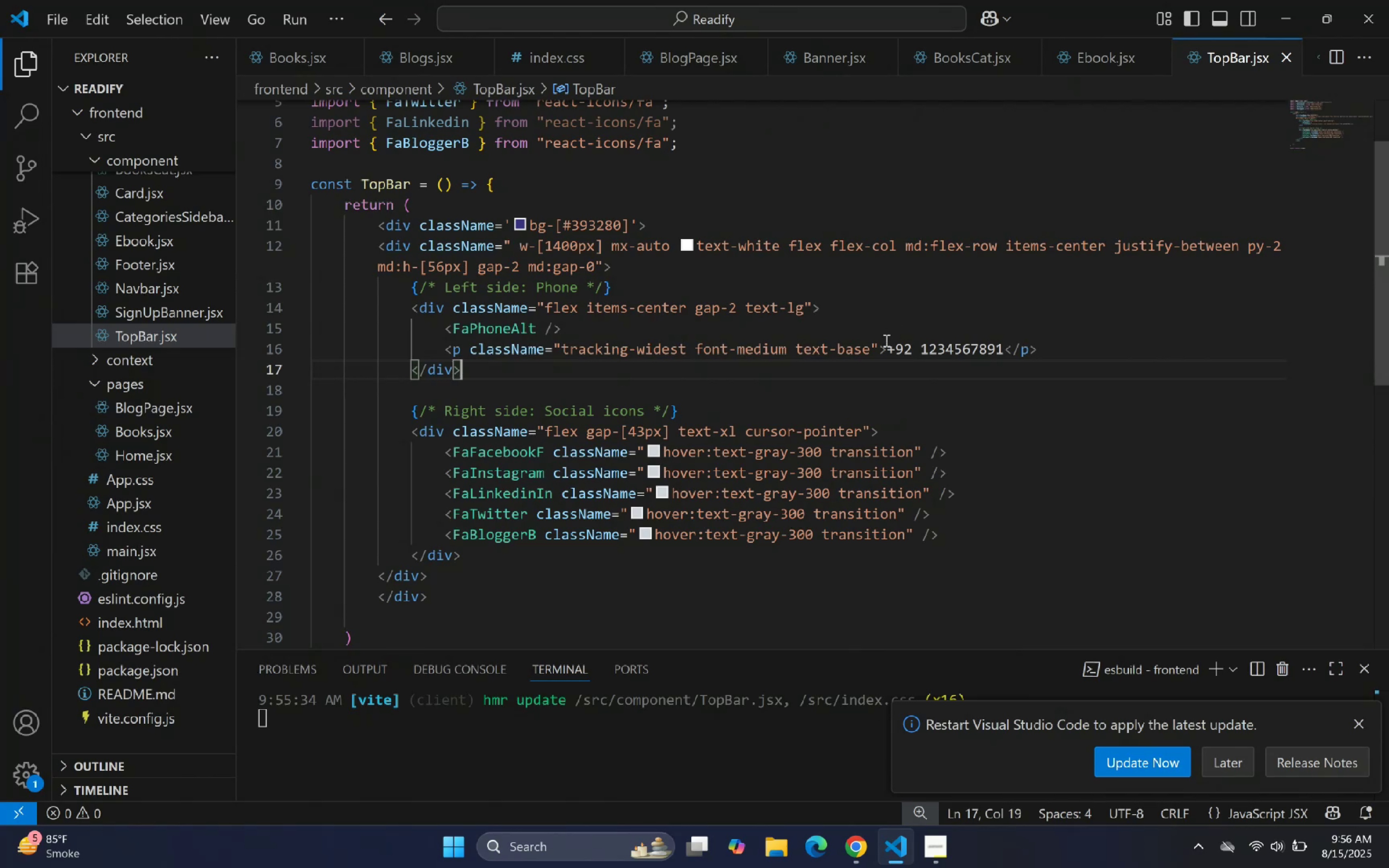 
left_click_drag(start_coordinate=[866, 352], to_coordinate=[828, 354])
 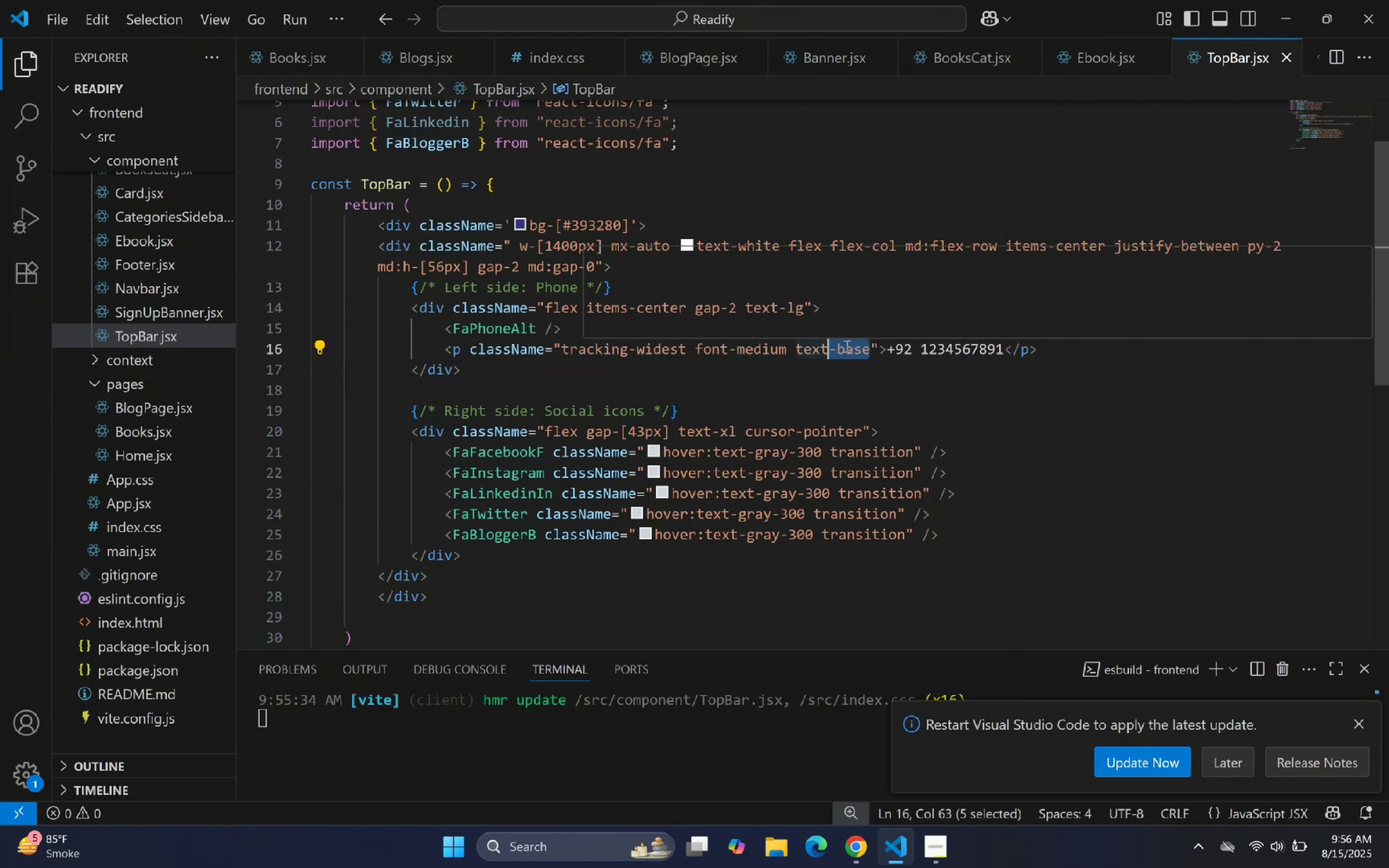 
key(Minus)
 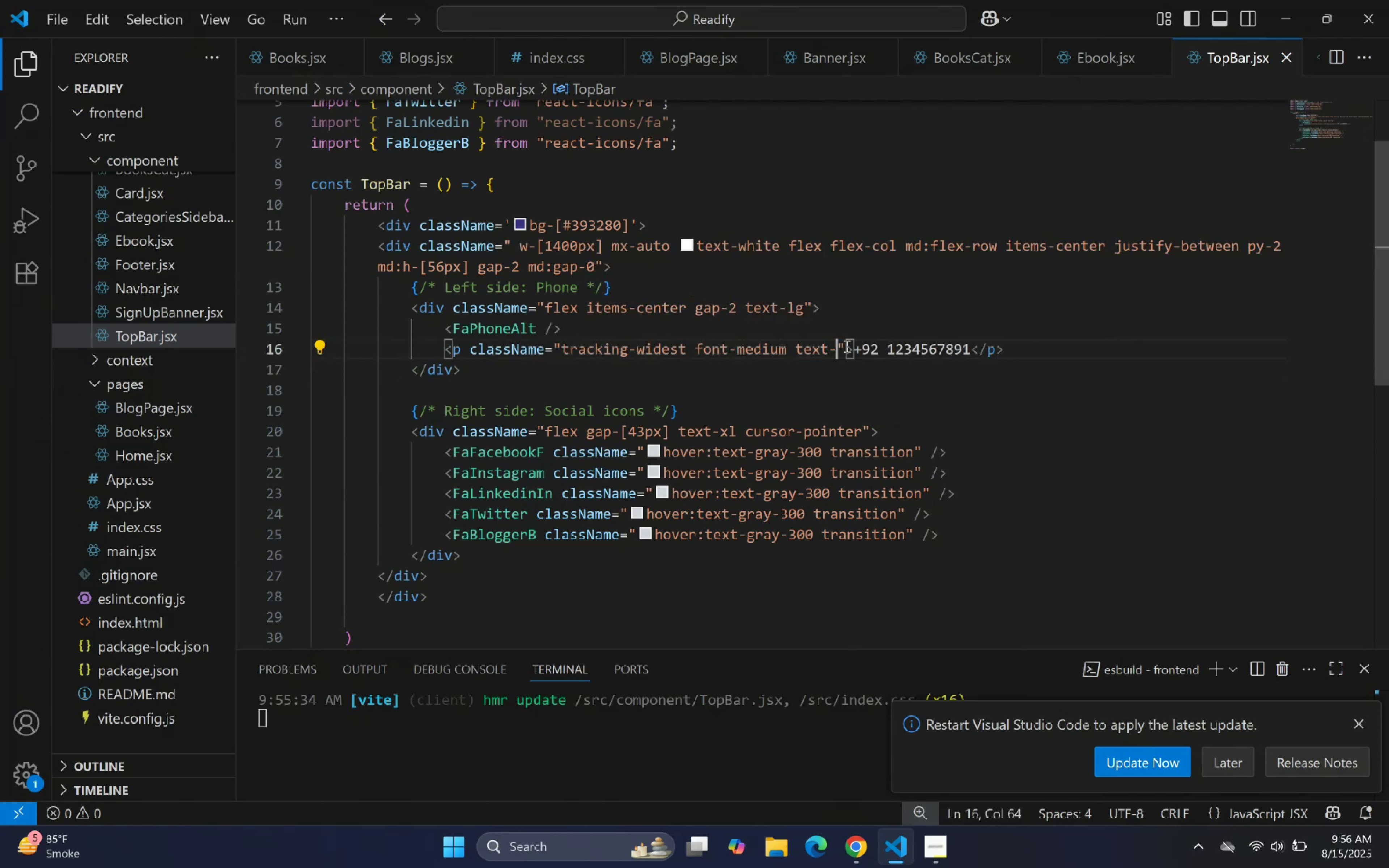 
key(BracketLeft)
 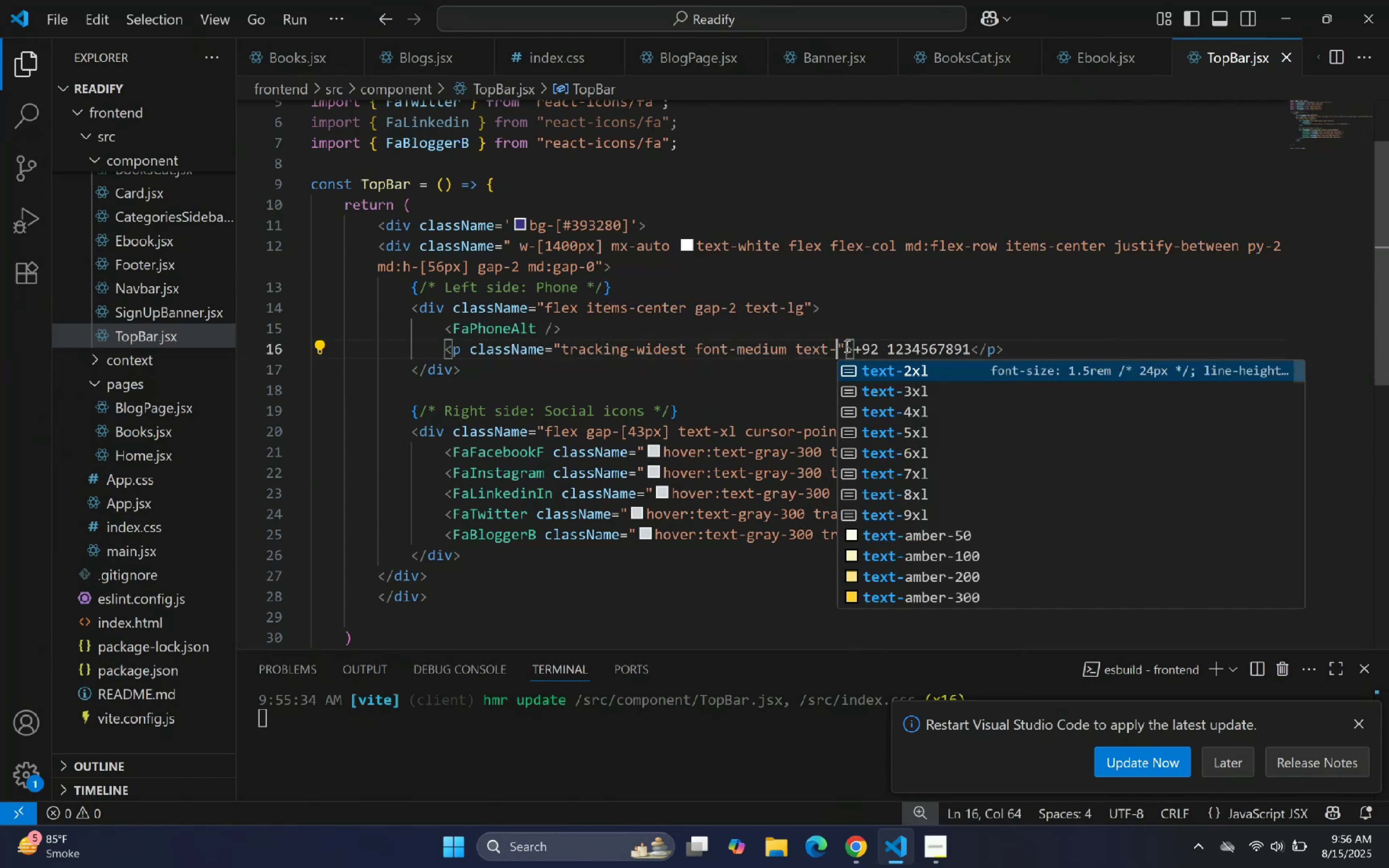 
key(BracketRight)
 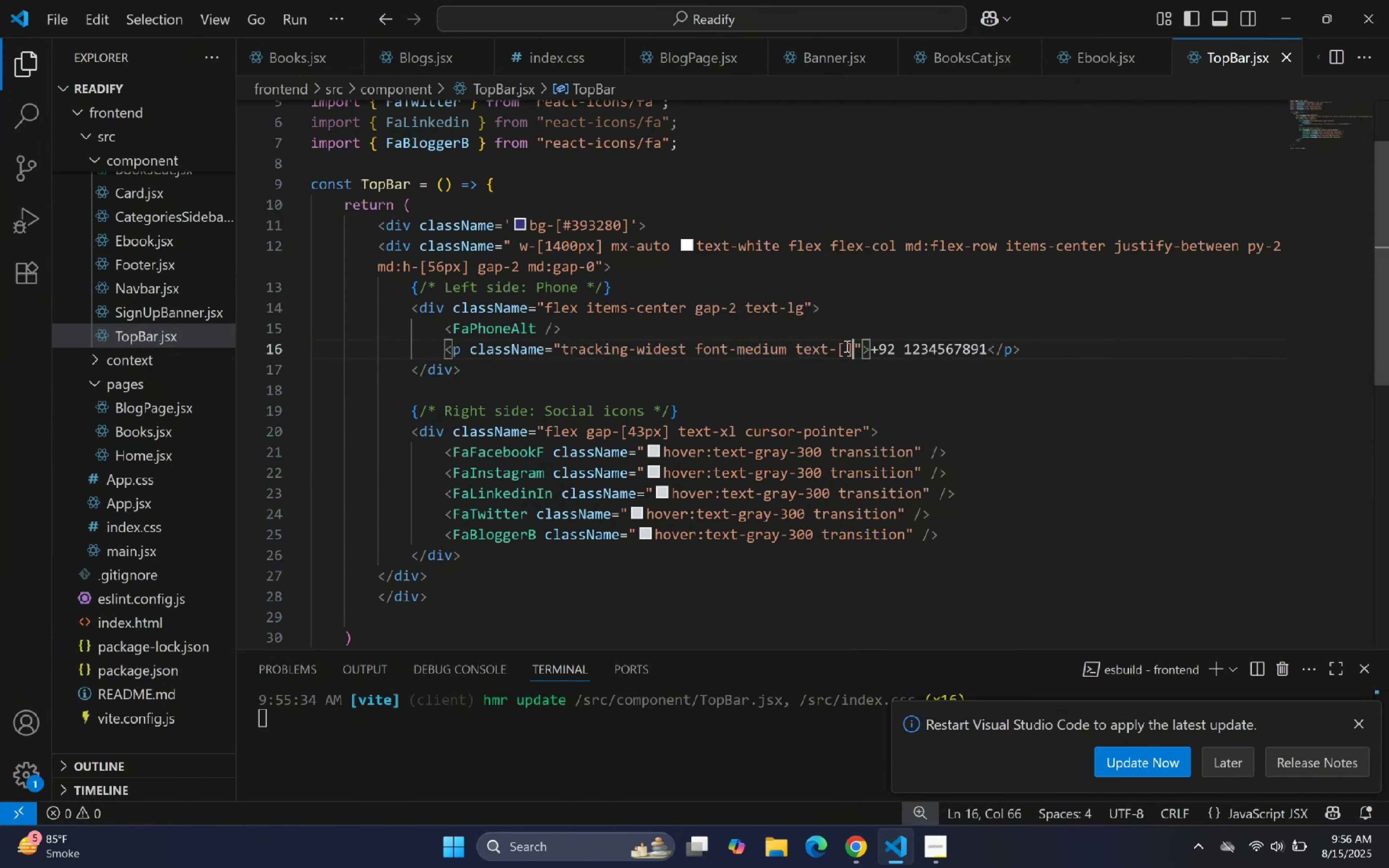 
key(ArrowLeft)
 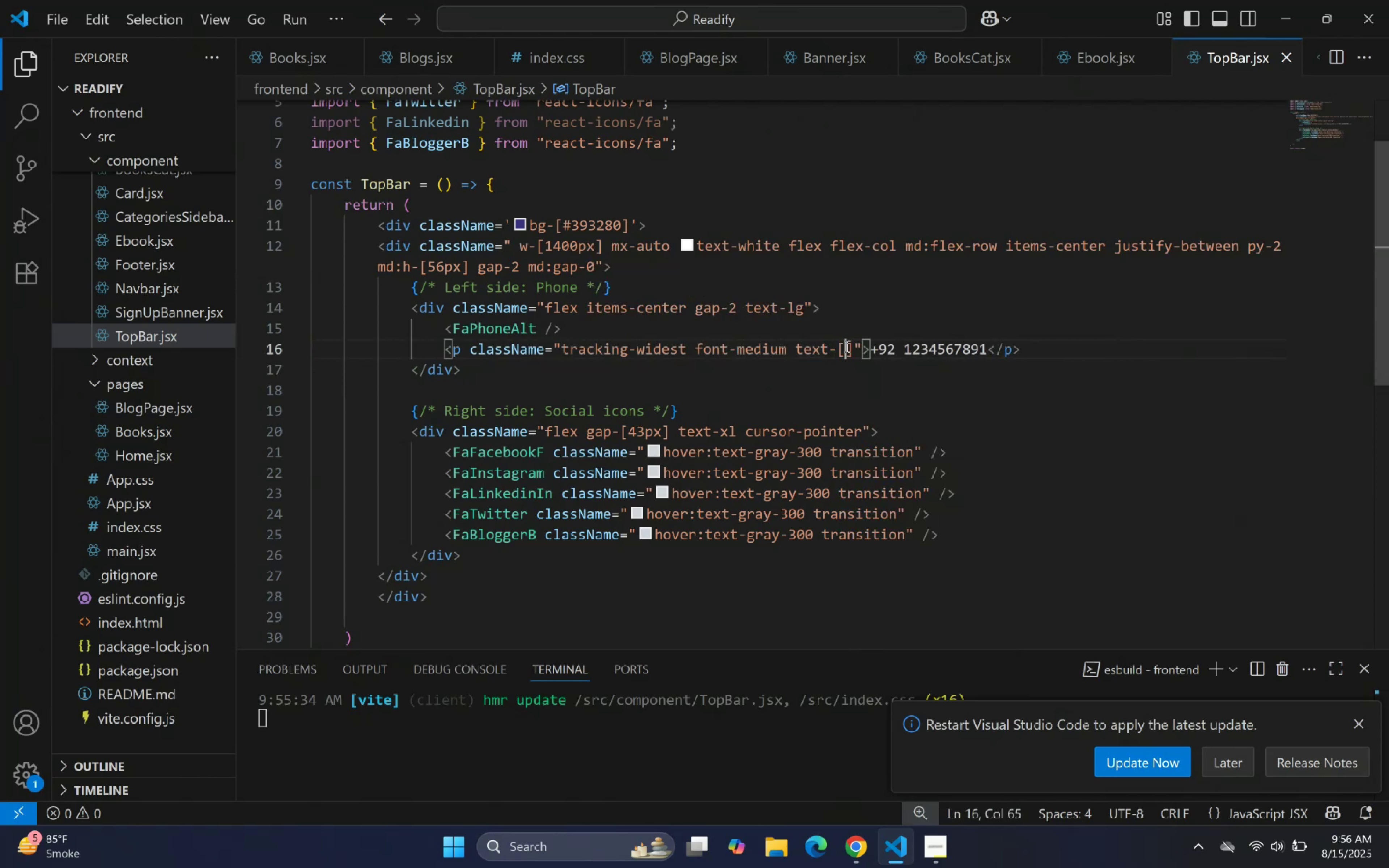 
key(Control+V)
 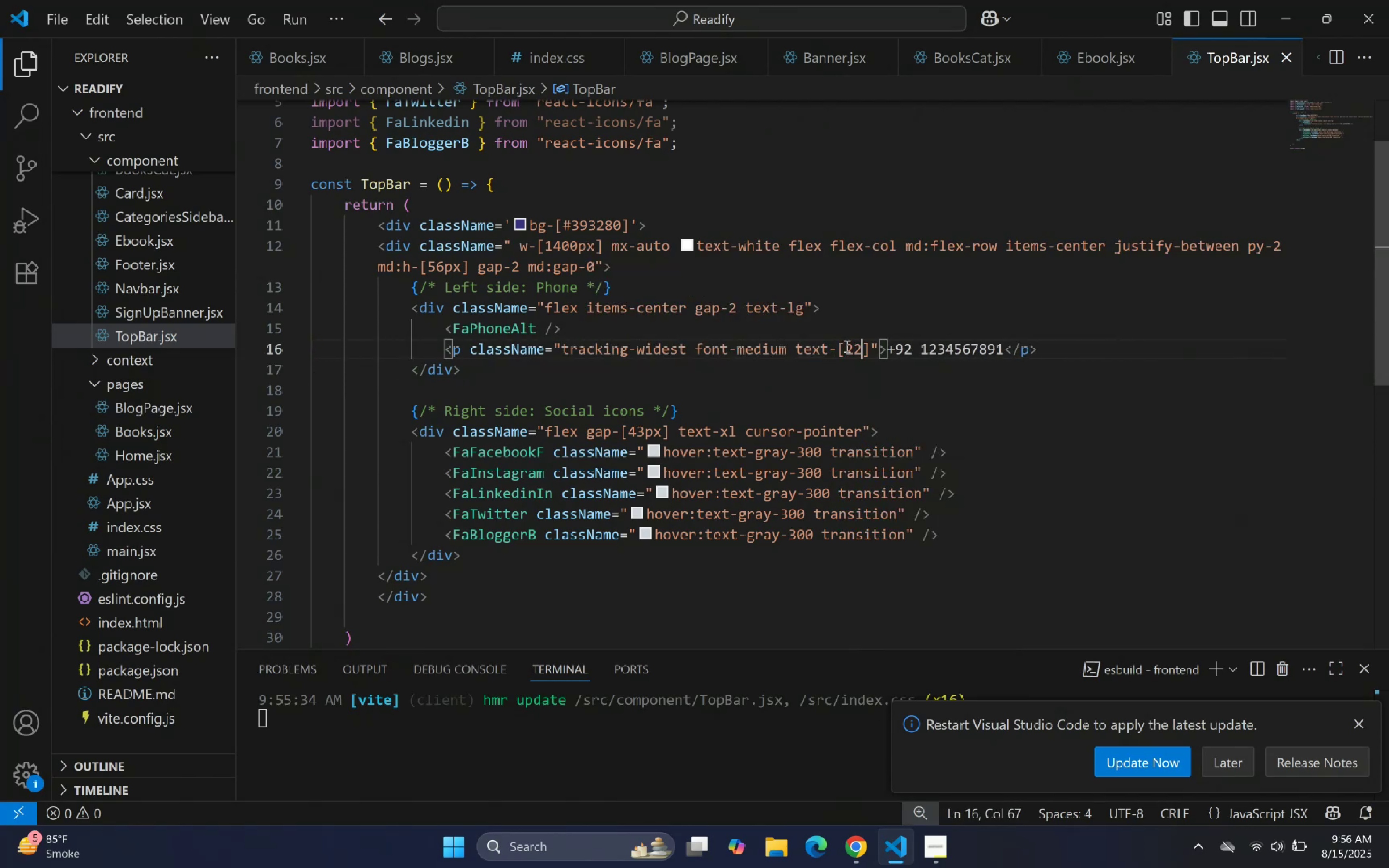 
type(px)
 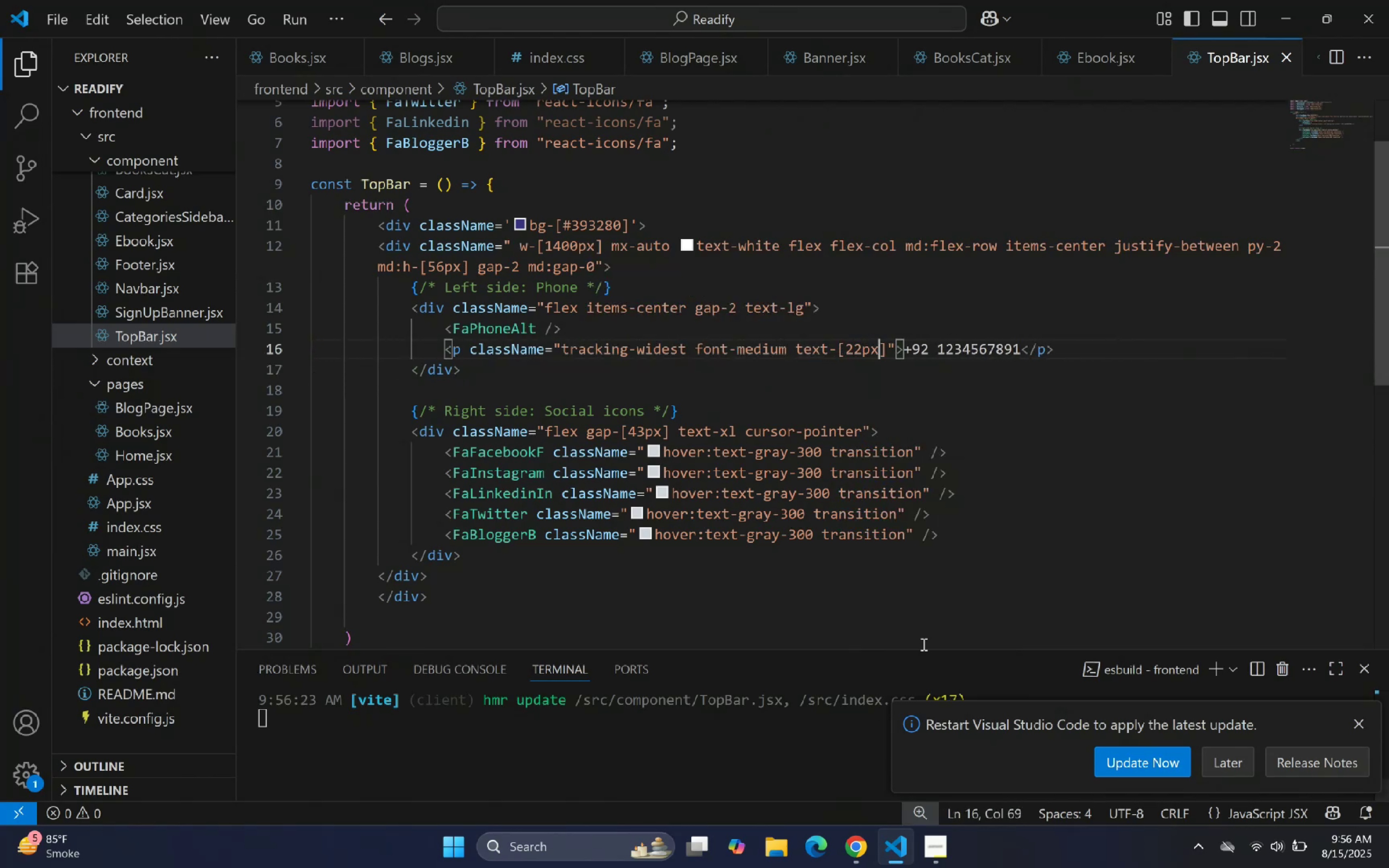 
left_click([888, 867])
 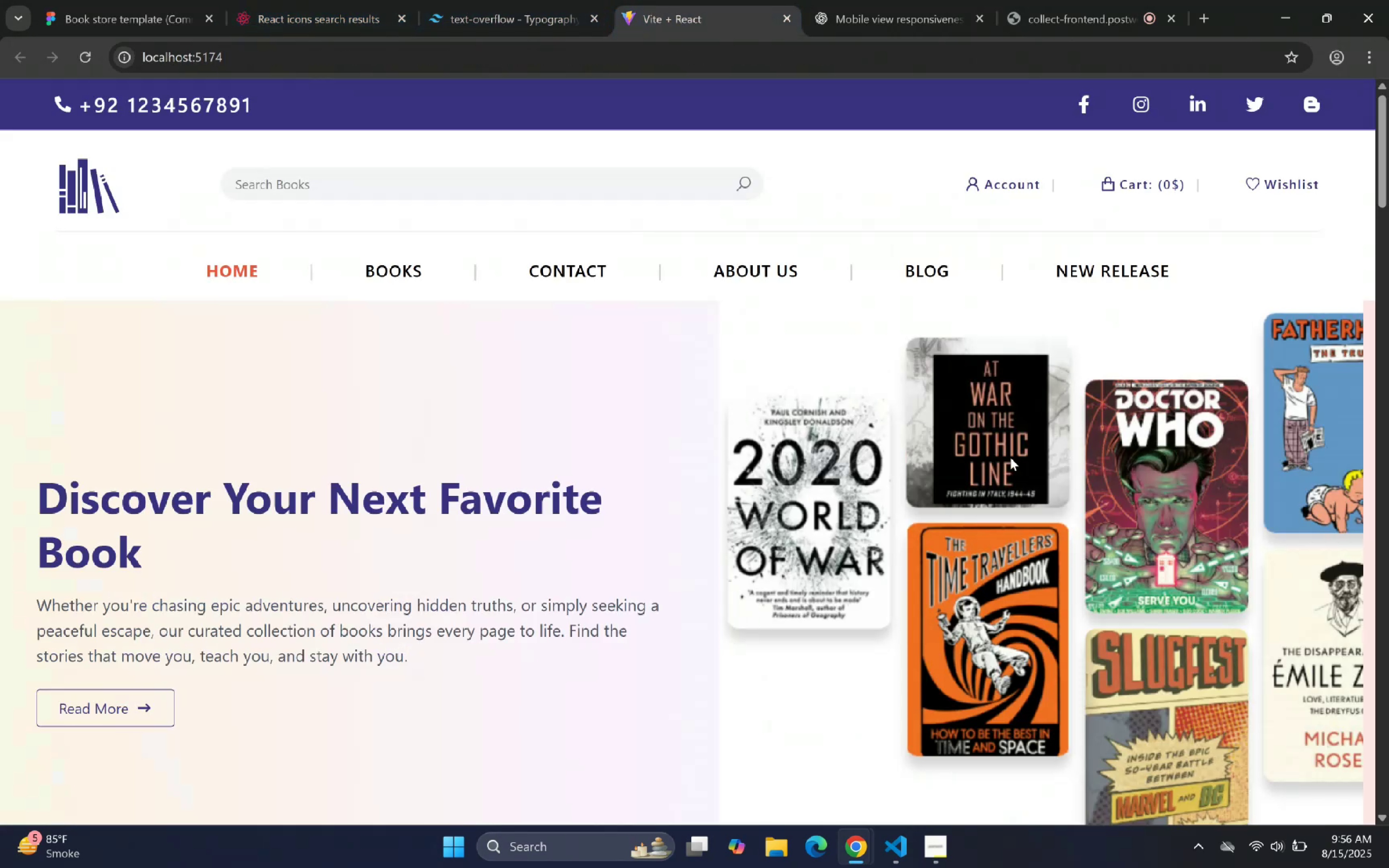 
left_click([135, 0])
 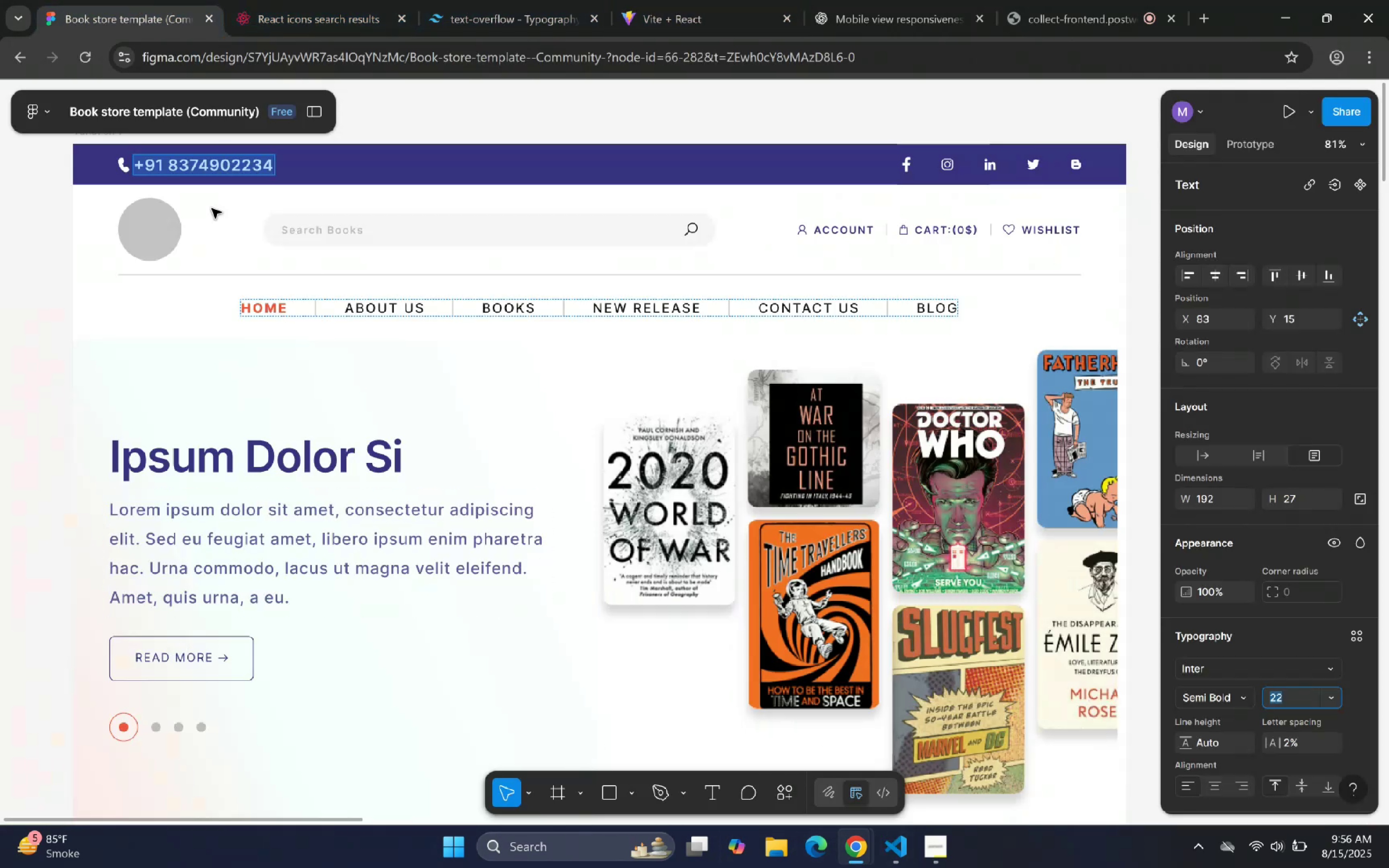 
double_click([123, 166])
 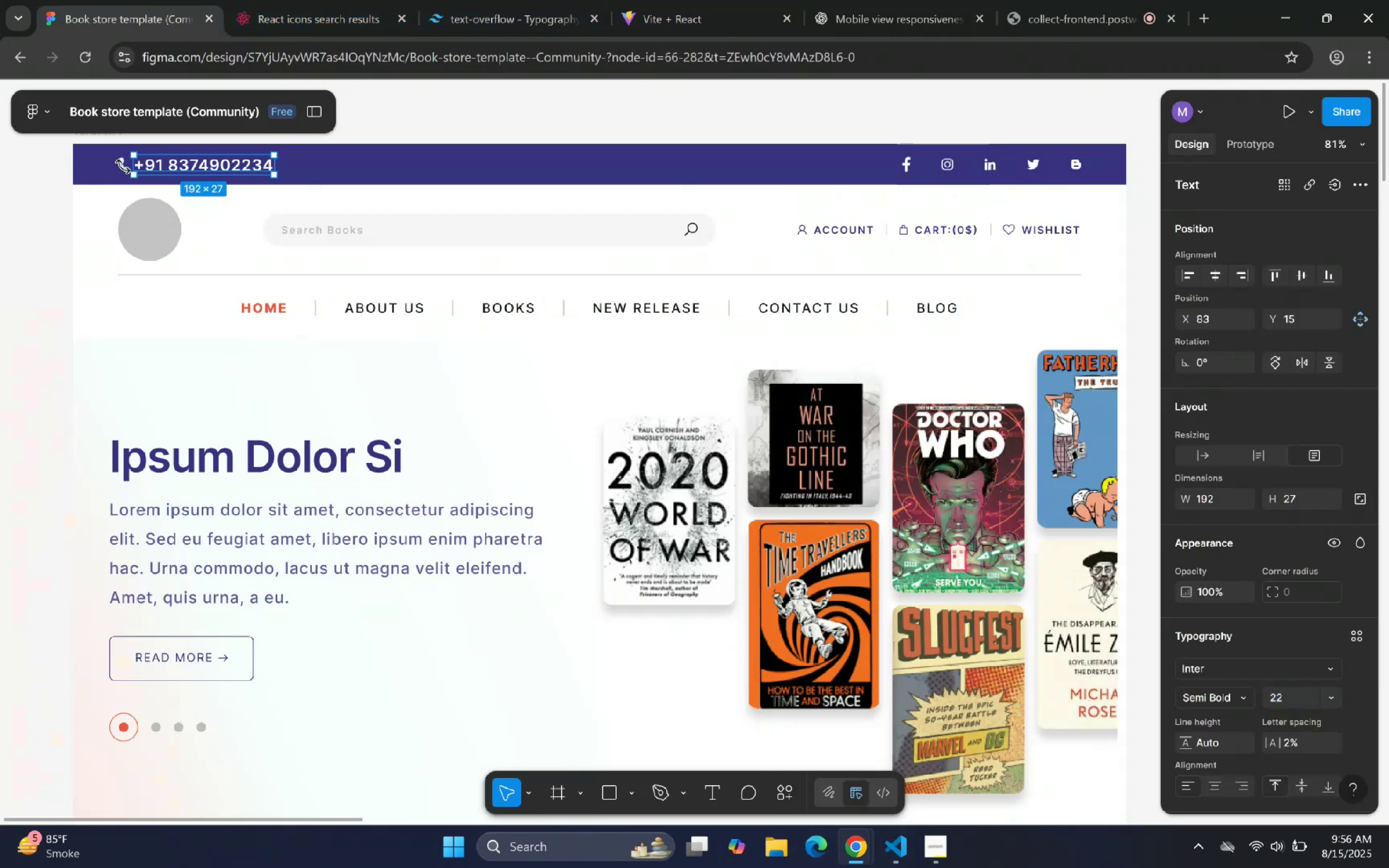 
triple_click([123, 166])
 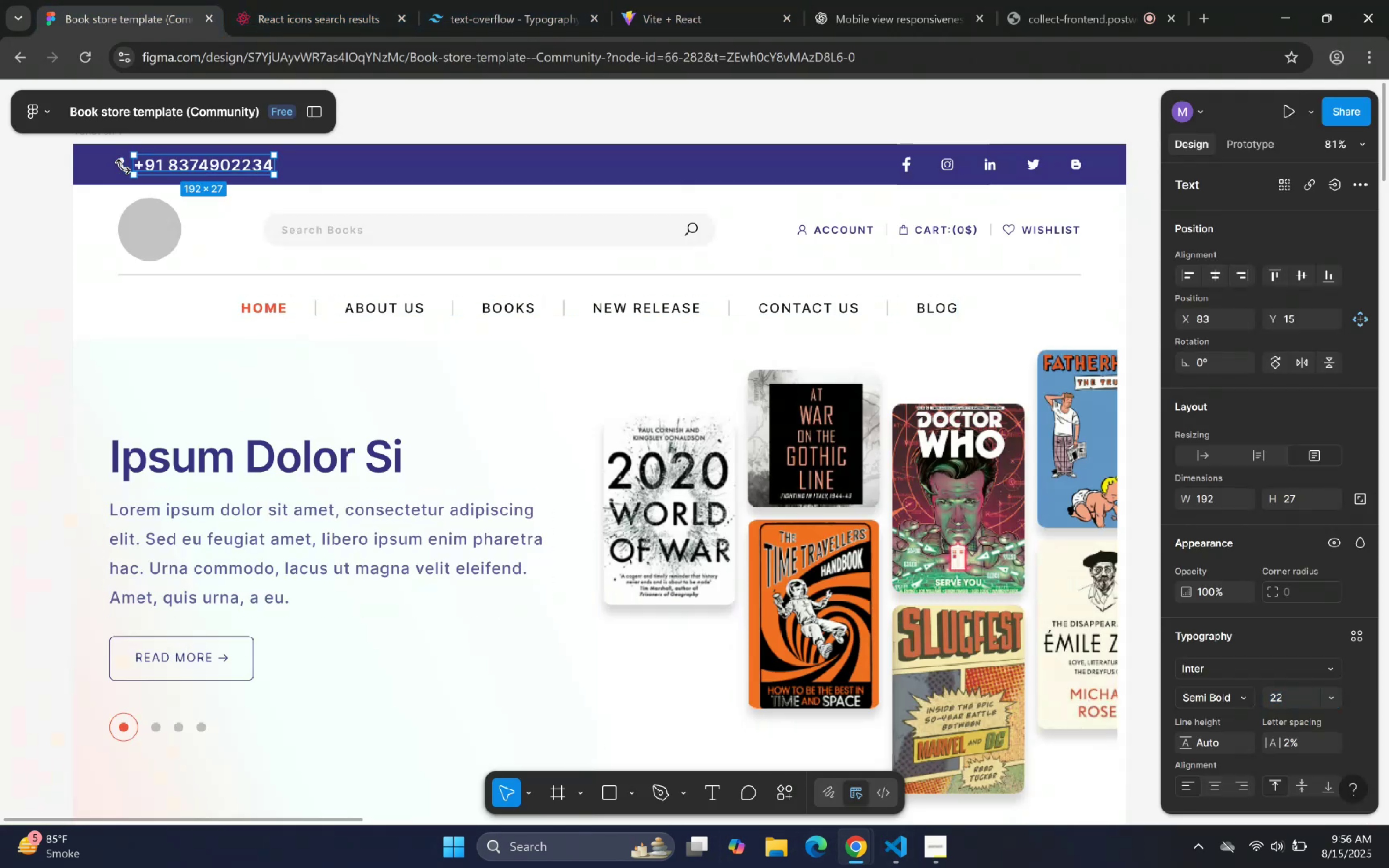 
triple_click([123, 166])
 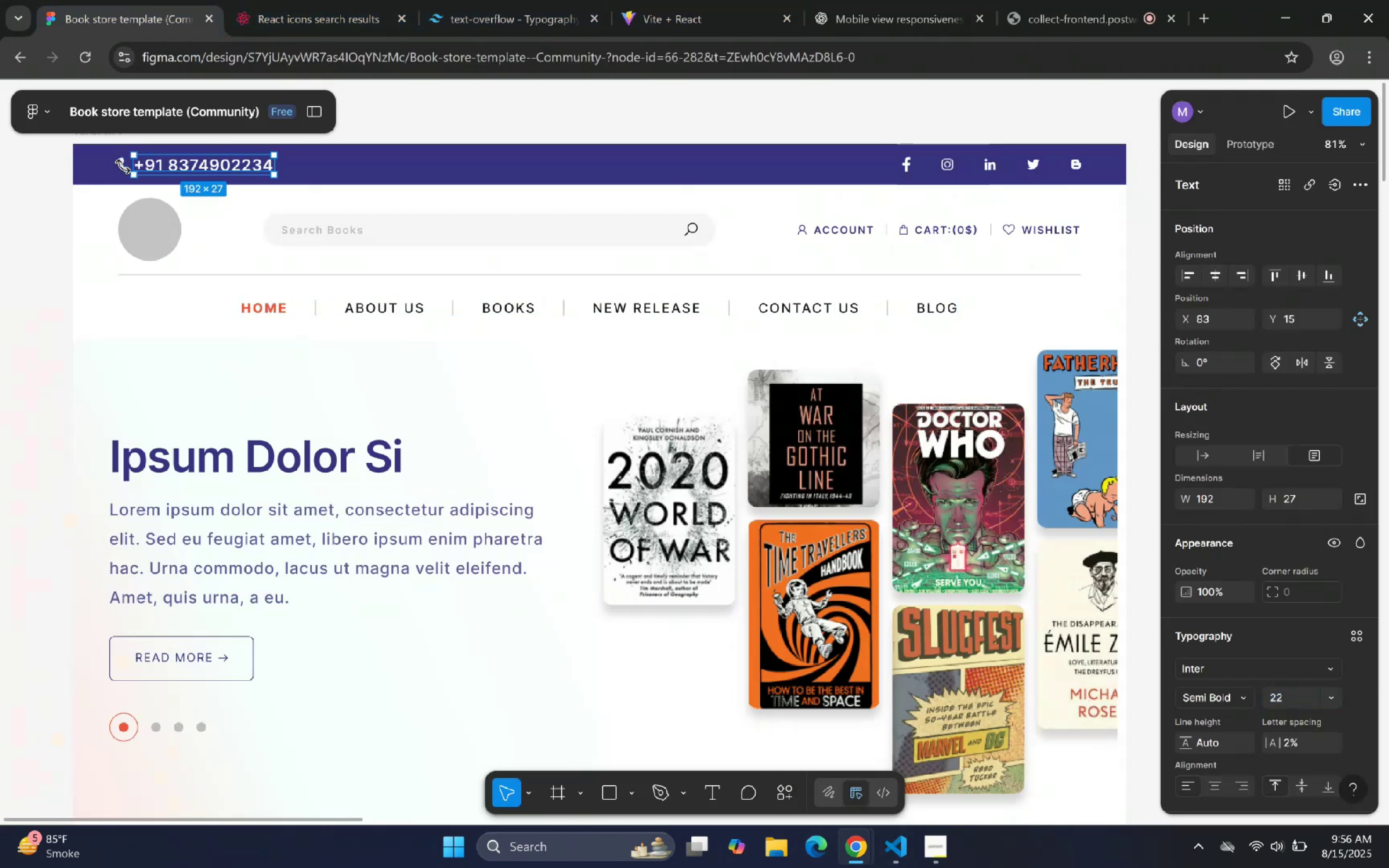 
triple_click([123, 166])
 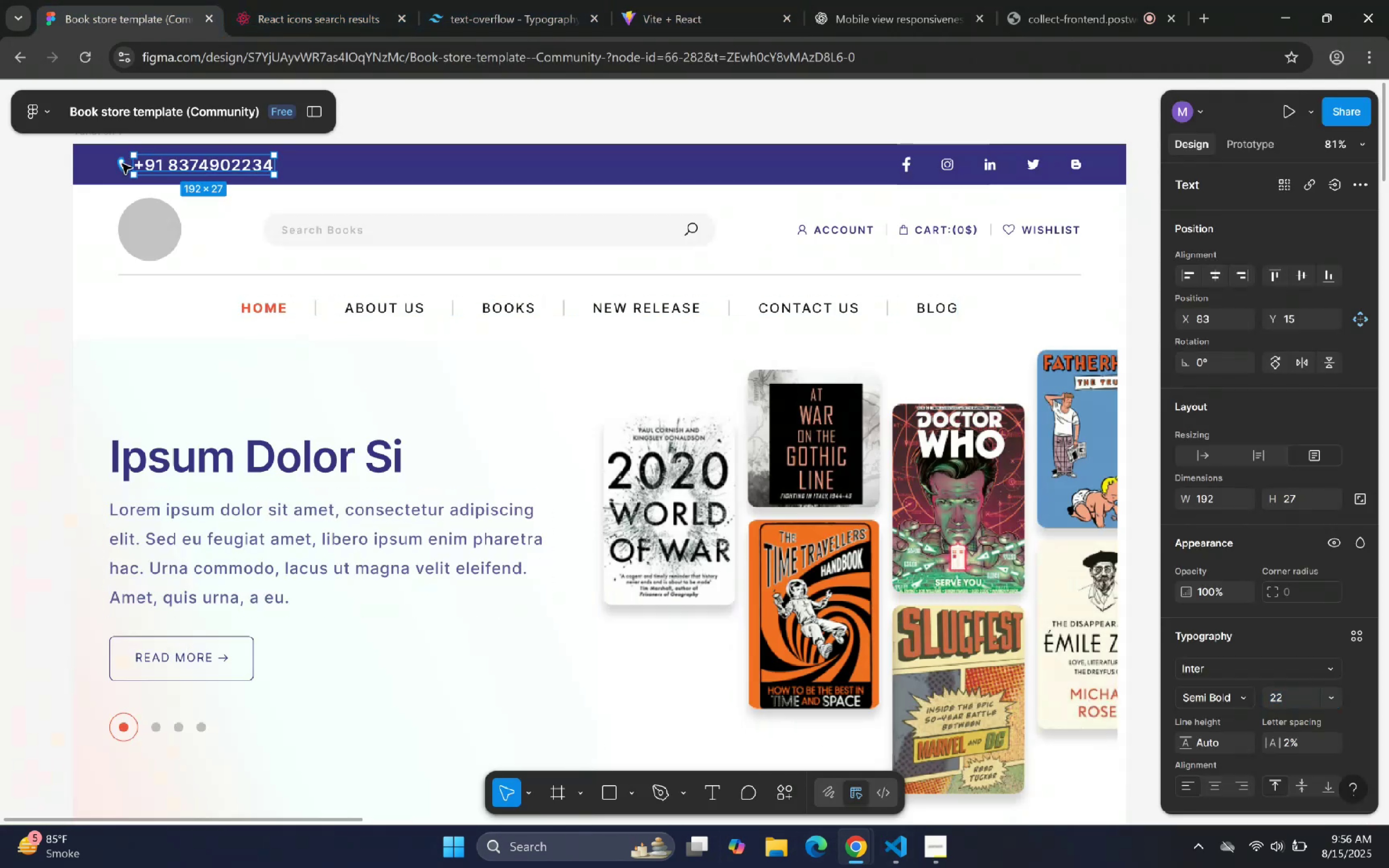 
double_click([118, 167])
 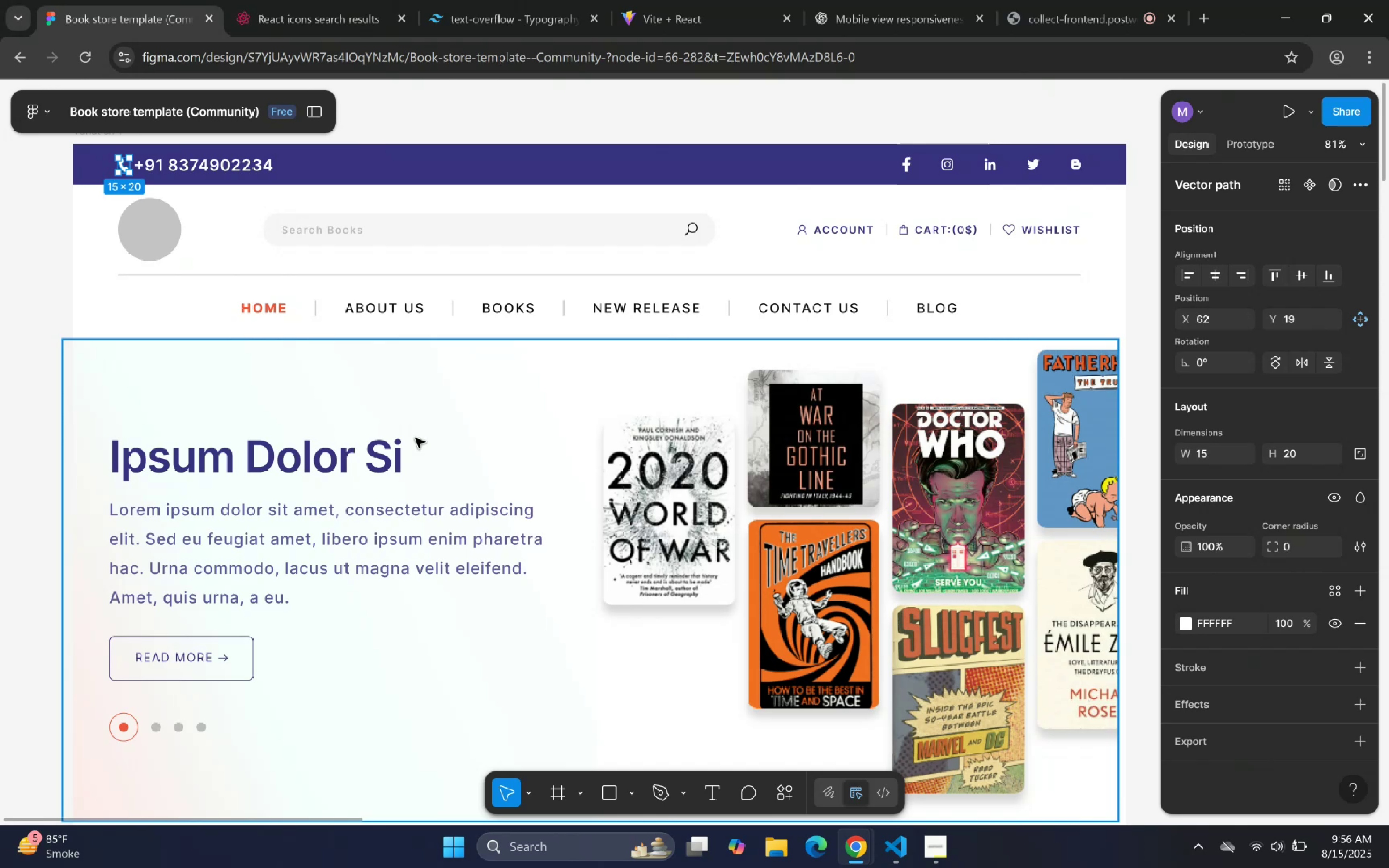 
left_click_drag(start_coordinate=[695, 0], to_coordinate=[365, 2])
 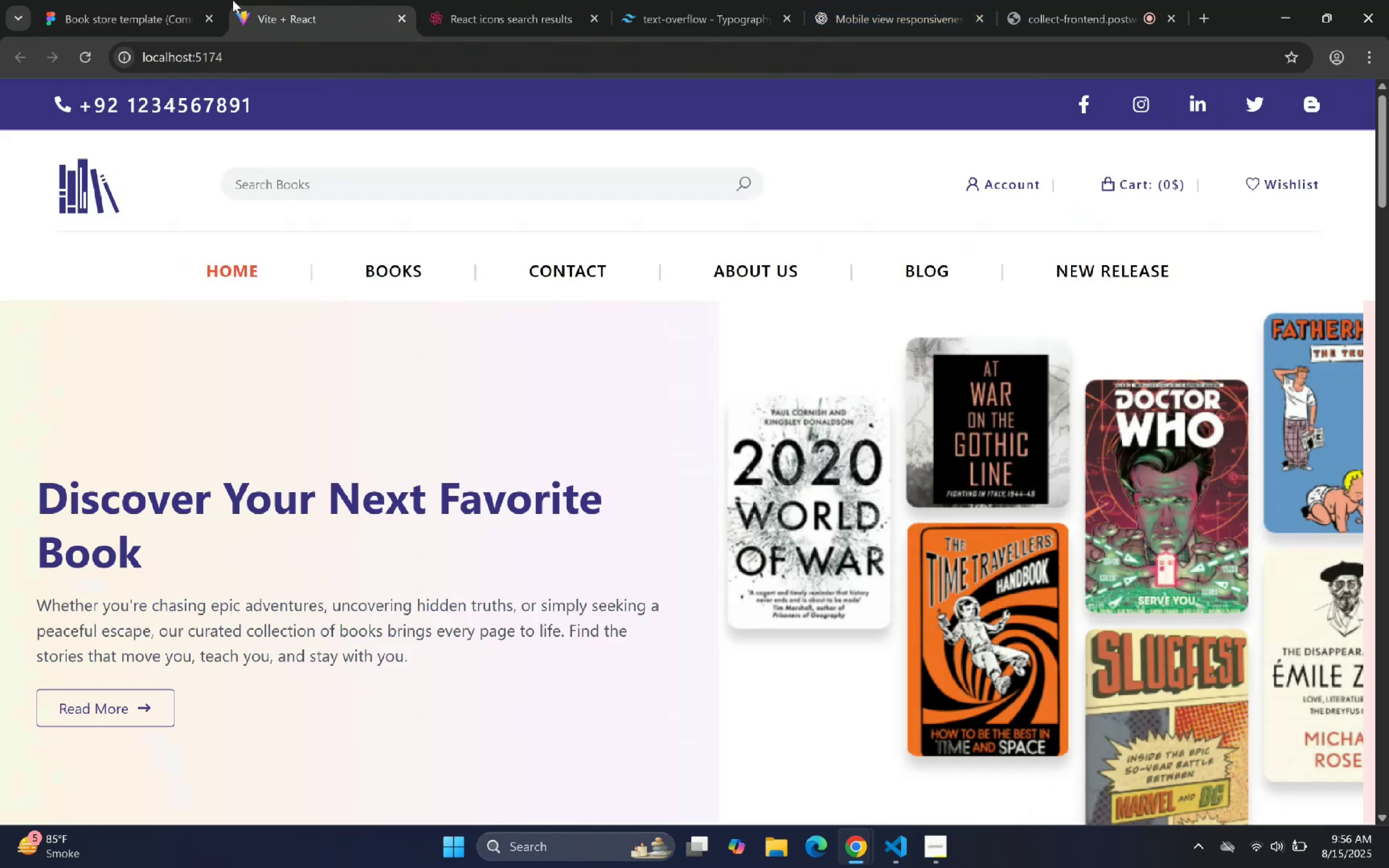 
left_click([163, 0])
 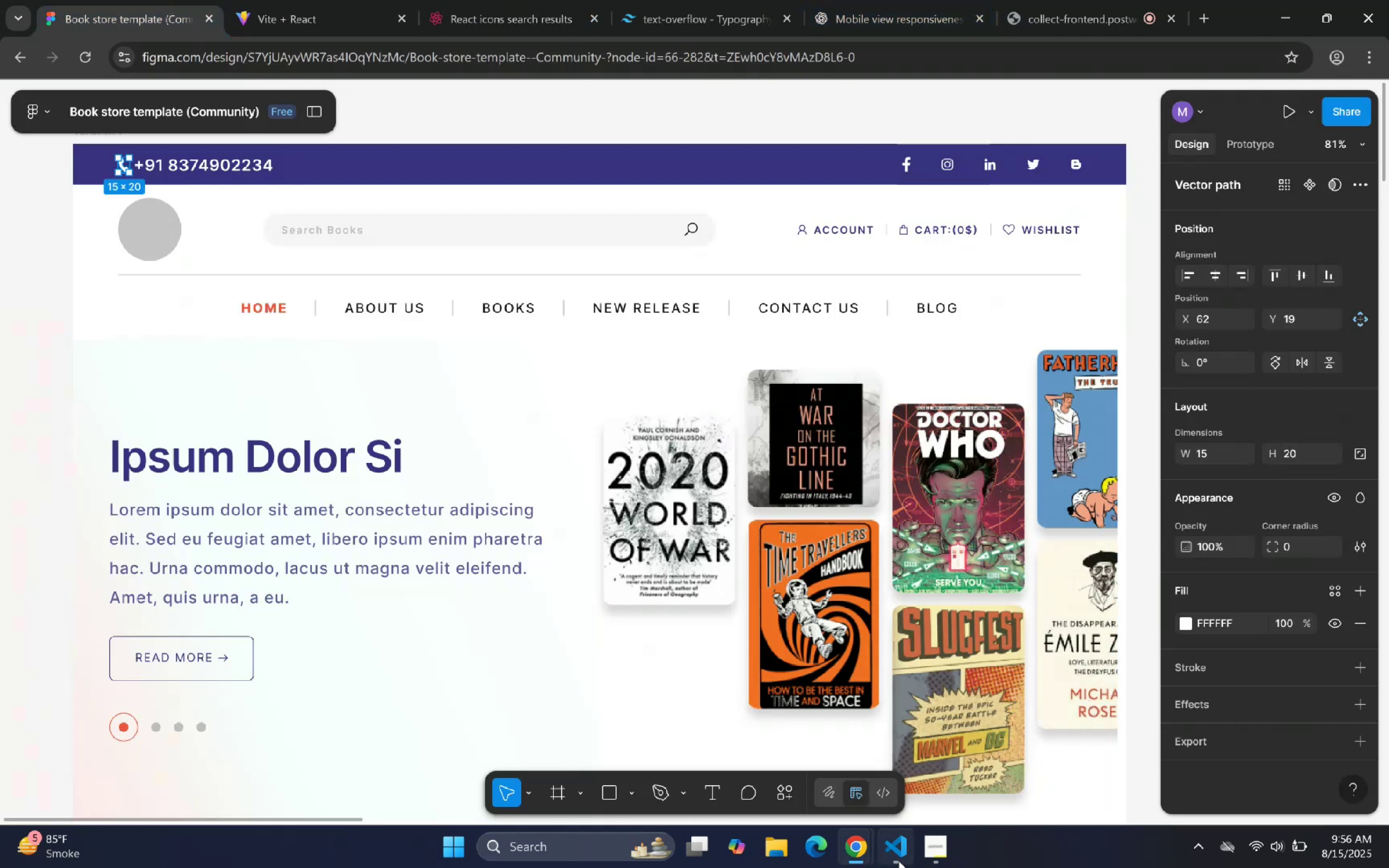 
left_click([899, 860])
 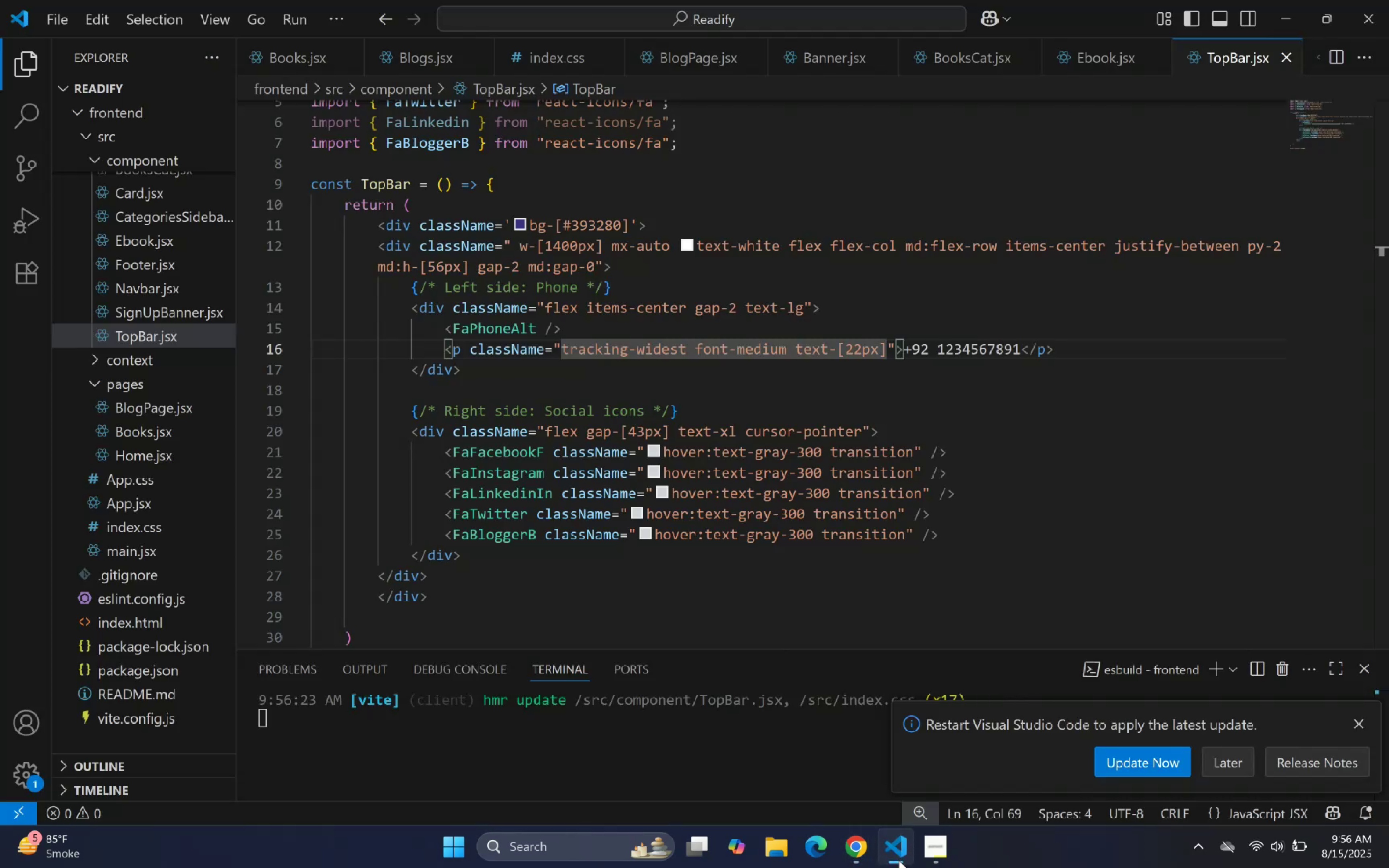 
left_click([899, 860])
 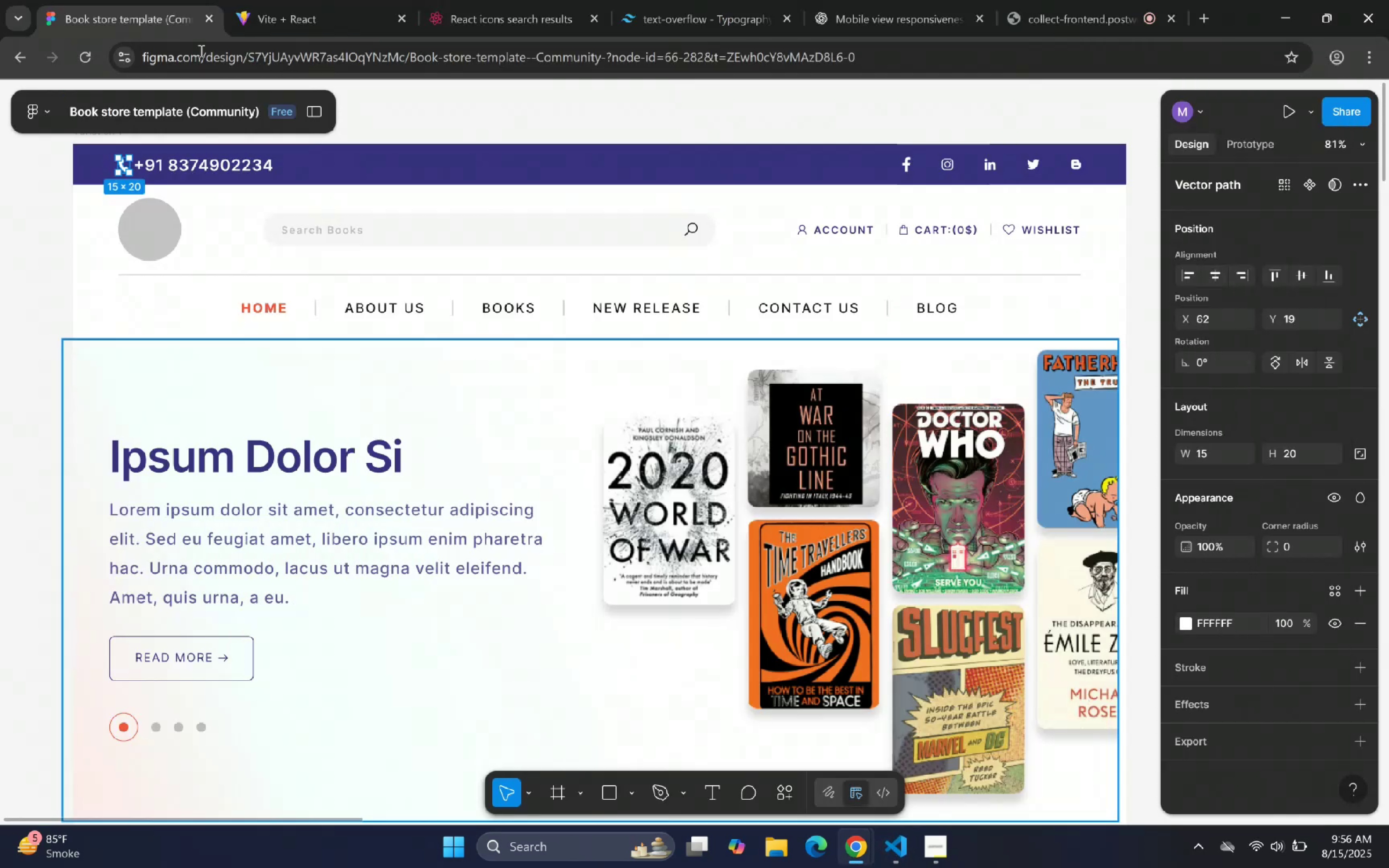 
left_click([252, 0])
 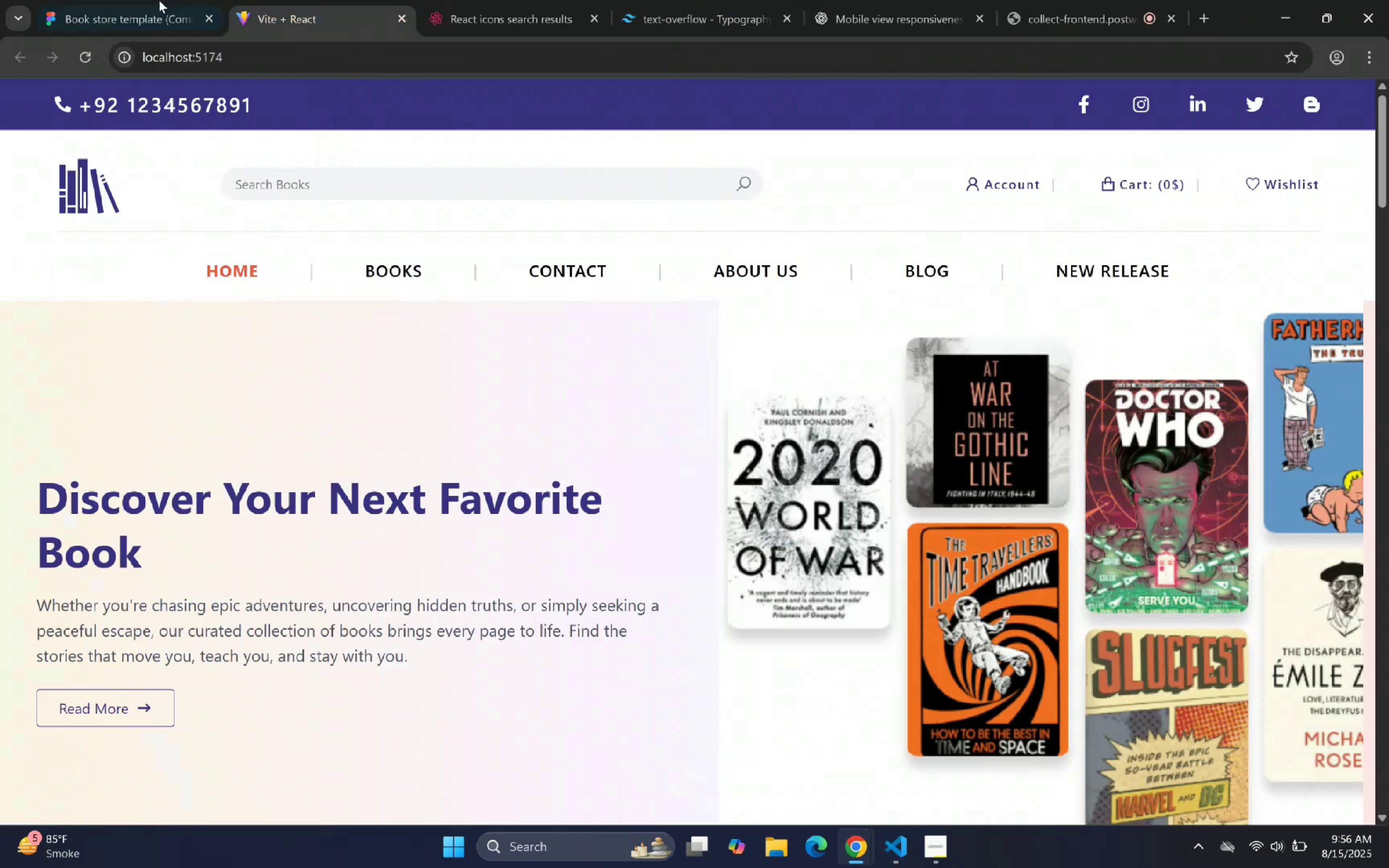 
left_click([139, 0])
 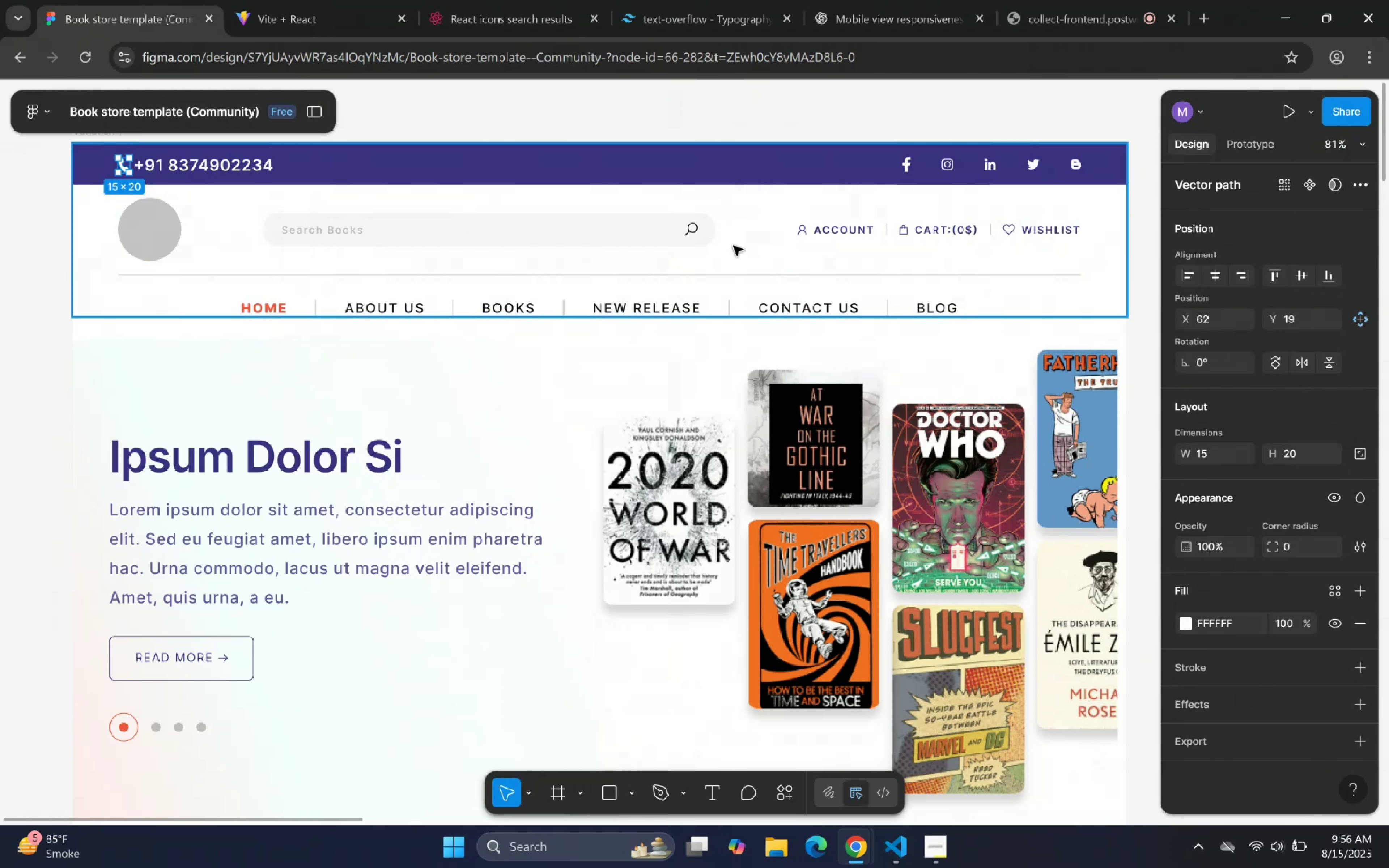 
left_click([285, 0])
 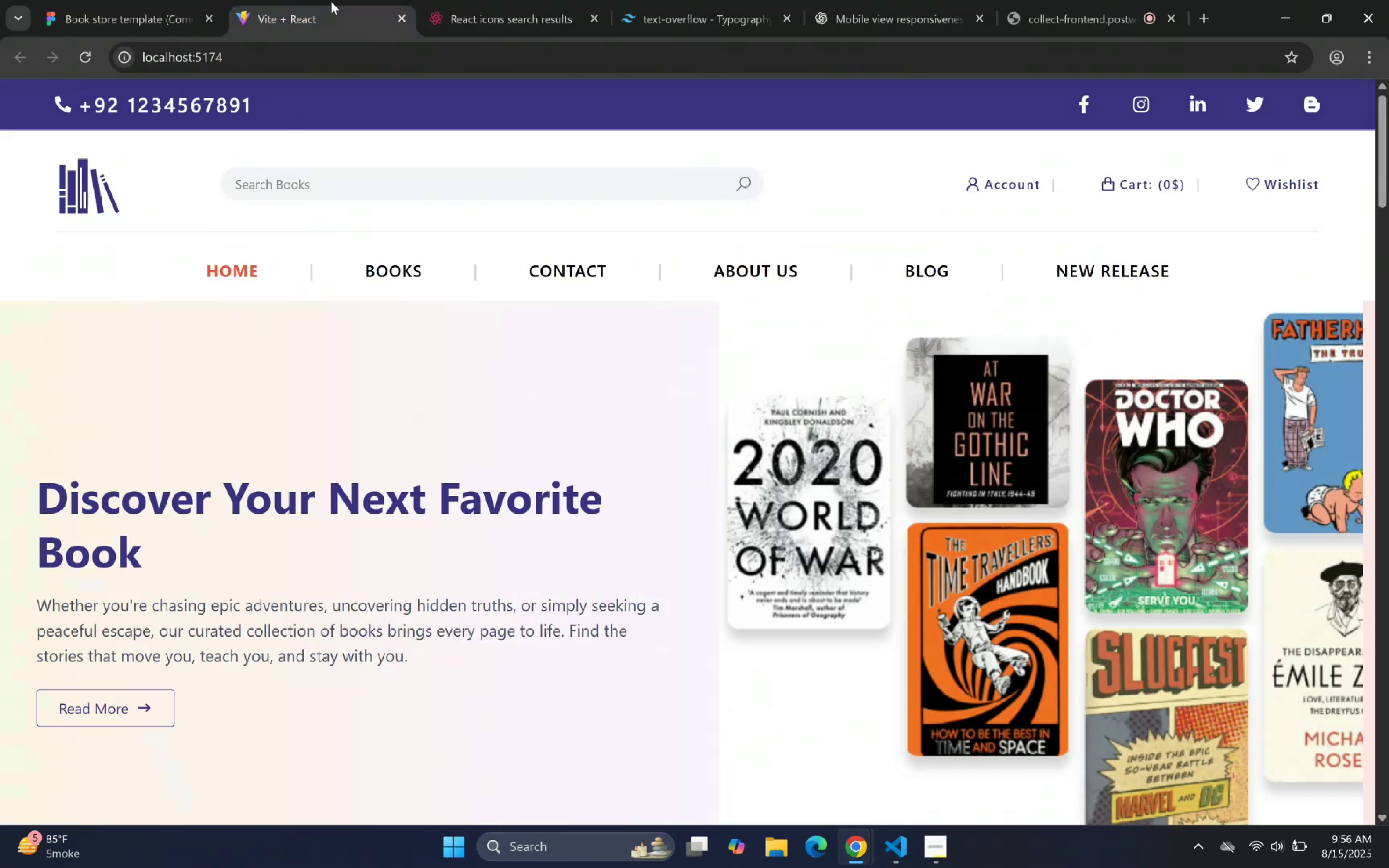 
hold_key(key=ControlLeft, duration=1.53)
scroll: coordinate [861, 489], scroll_direction: down, amount: 4.0
 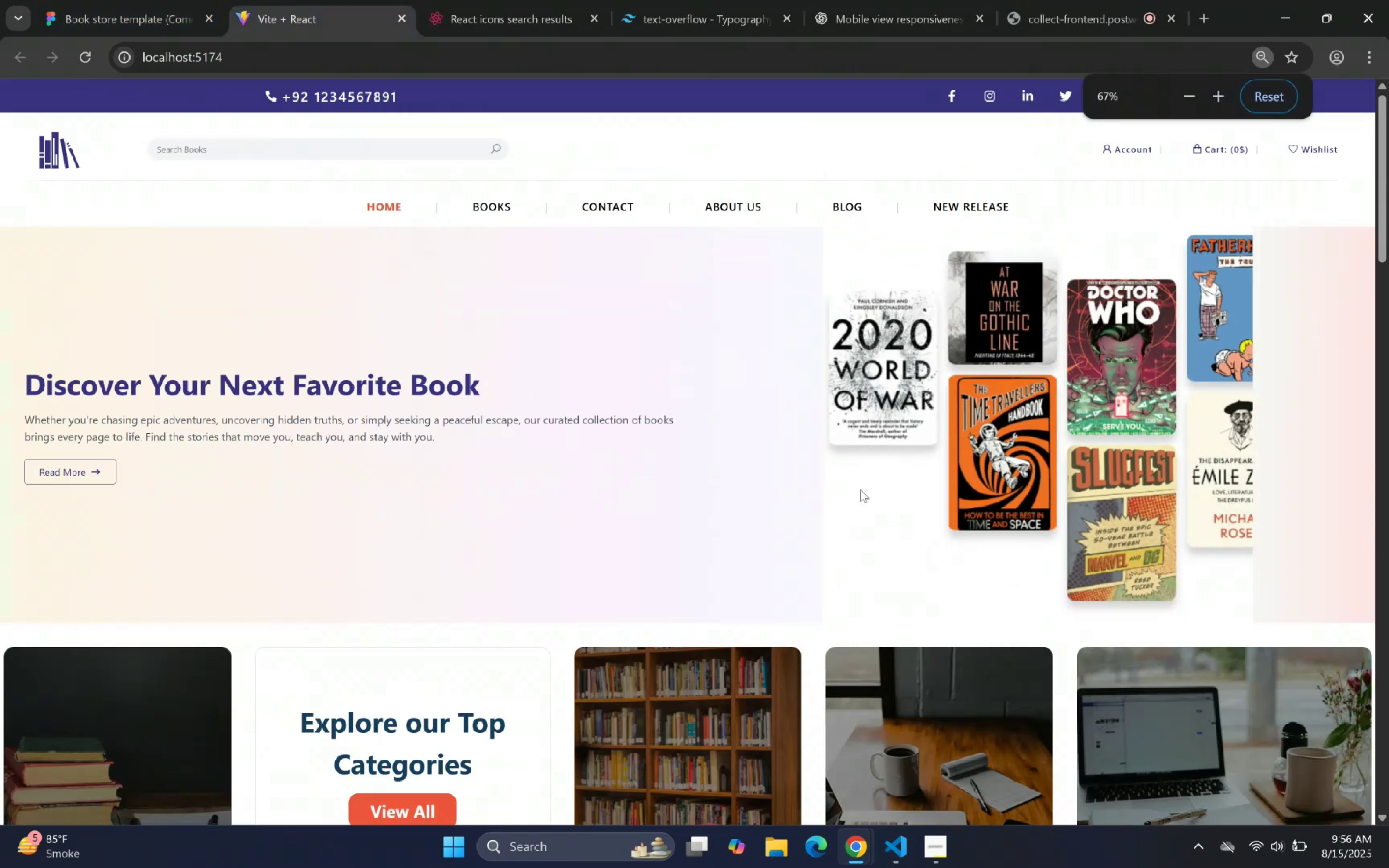 
hold_key(key=ControlLeft, duration=0.87)
scroll: coordinate [857, 491], scroll_direction: up, amount: 4.0
 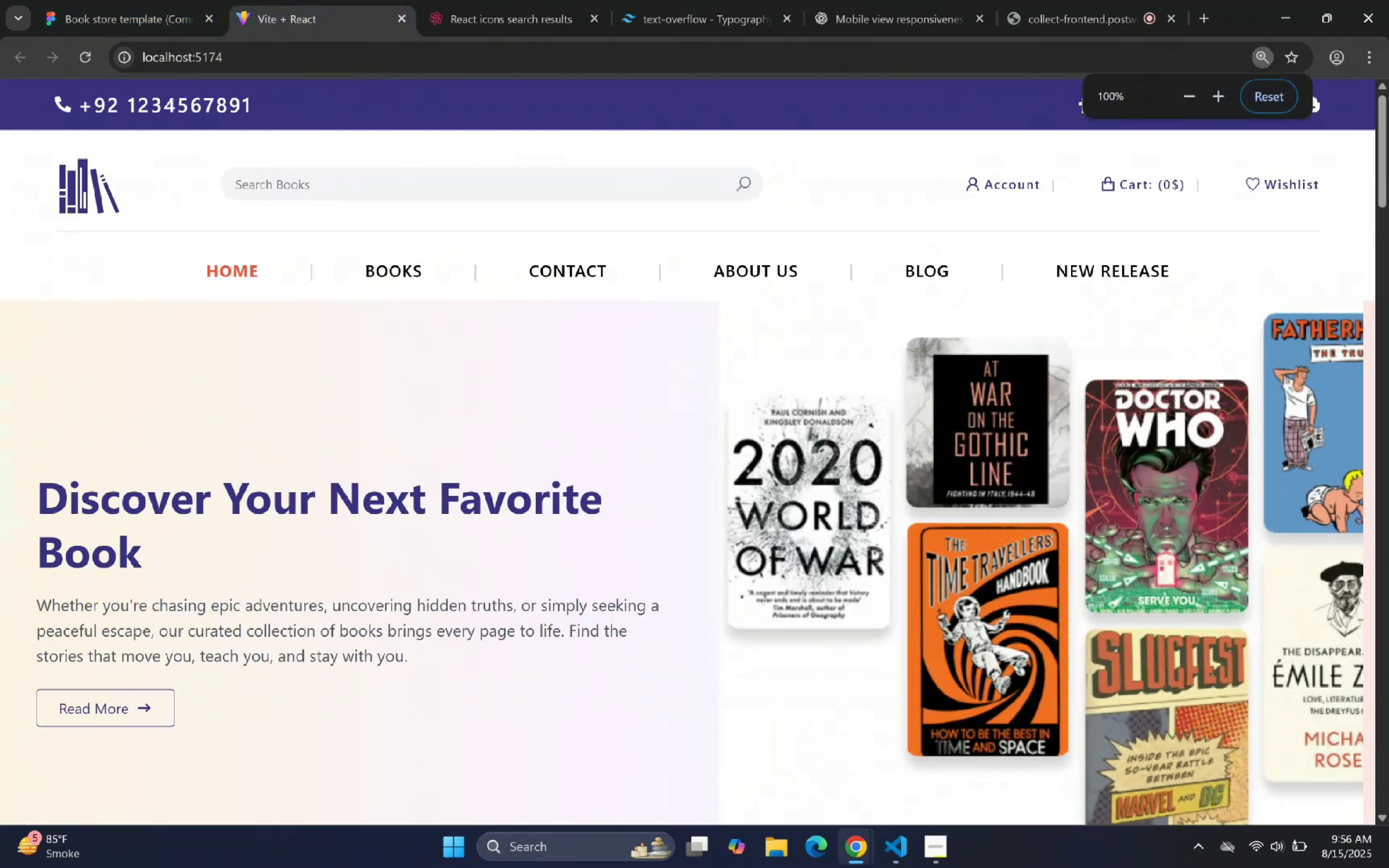 
left_click([890, 838])
 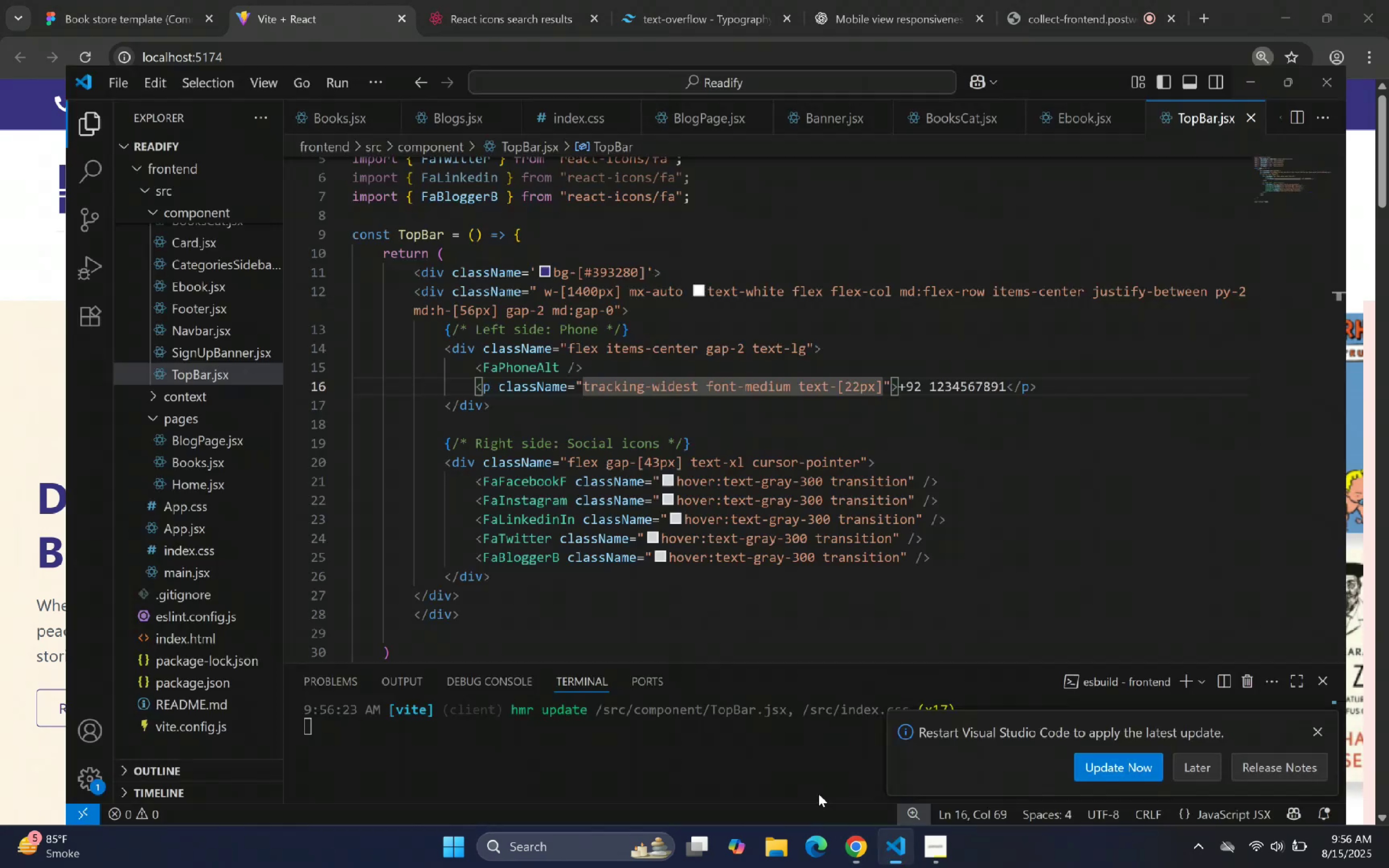 
scroll: coordinate [381, 423], scroll_direction: up, amount: 2.0
 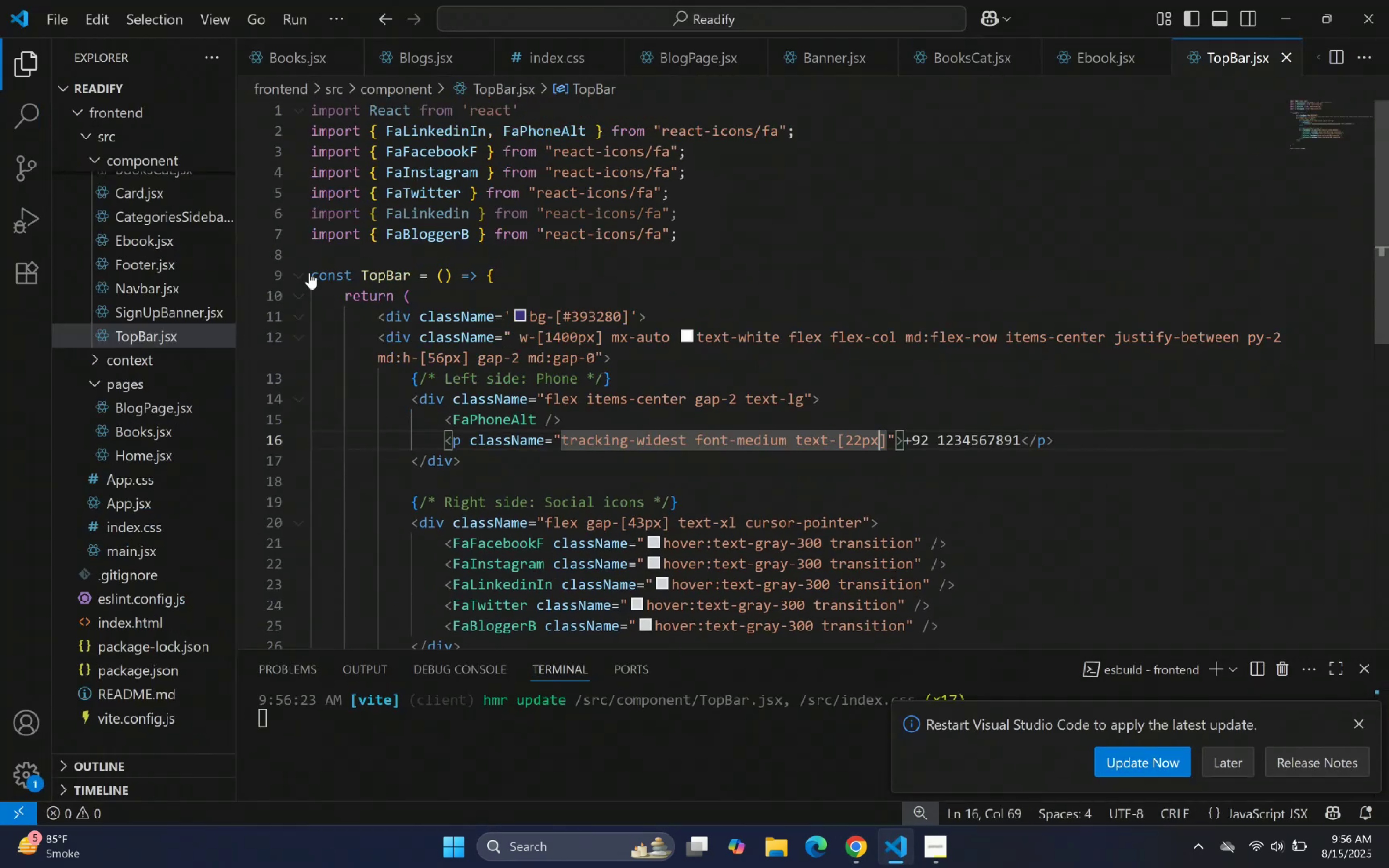 
left_click([733, 397])
 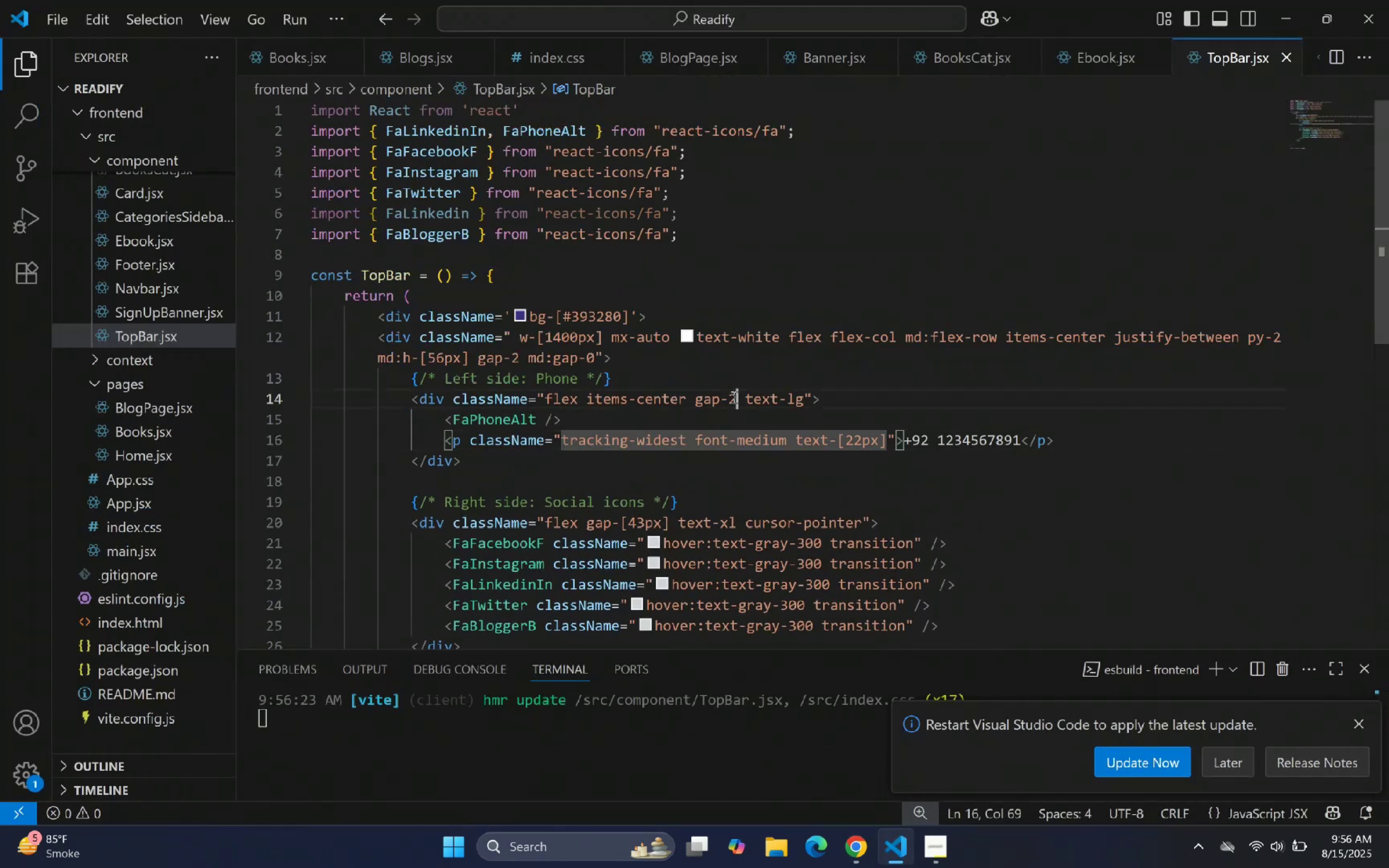 
key(Control+A)
 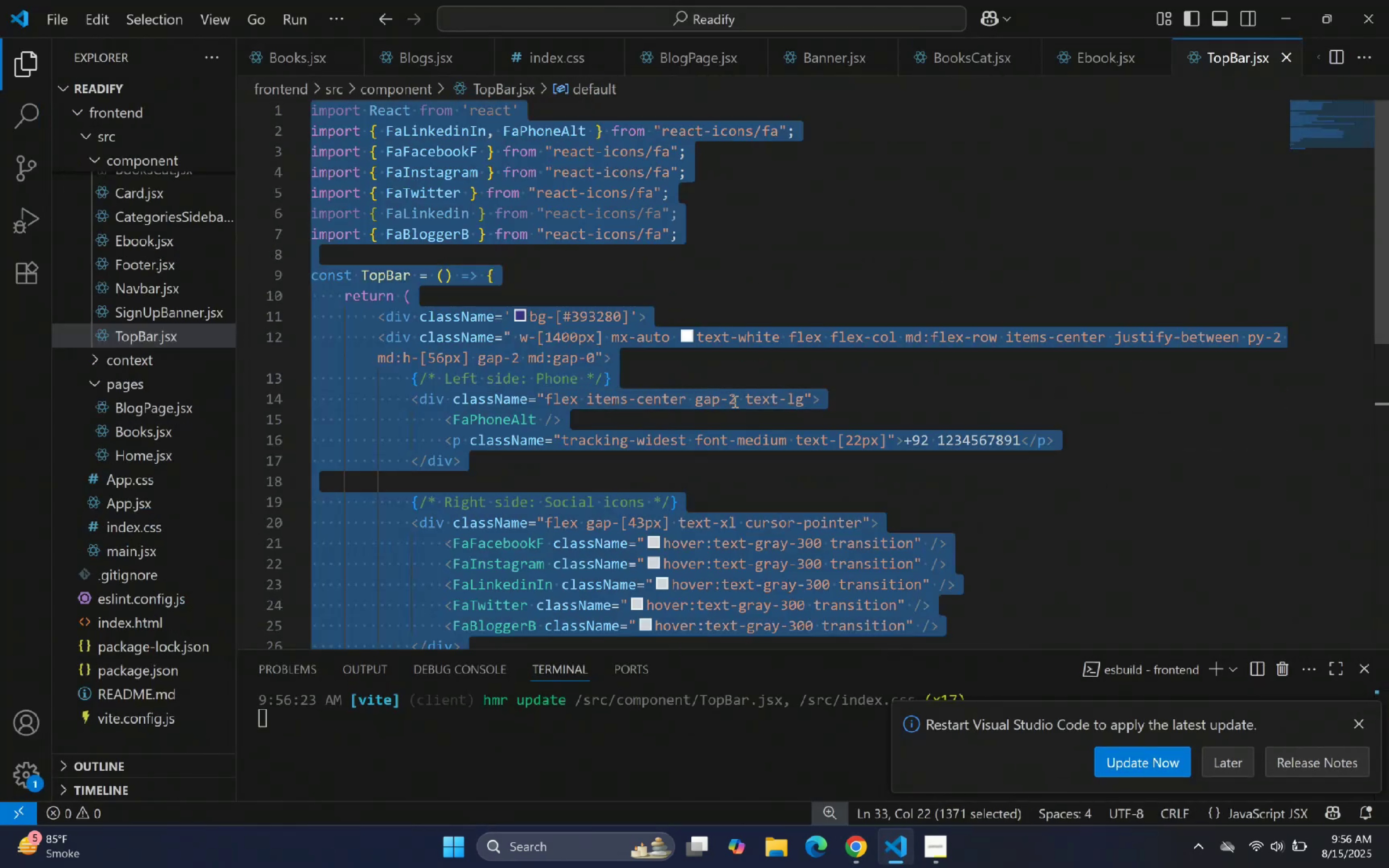 
left_click([734, 403])
 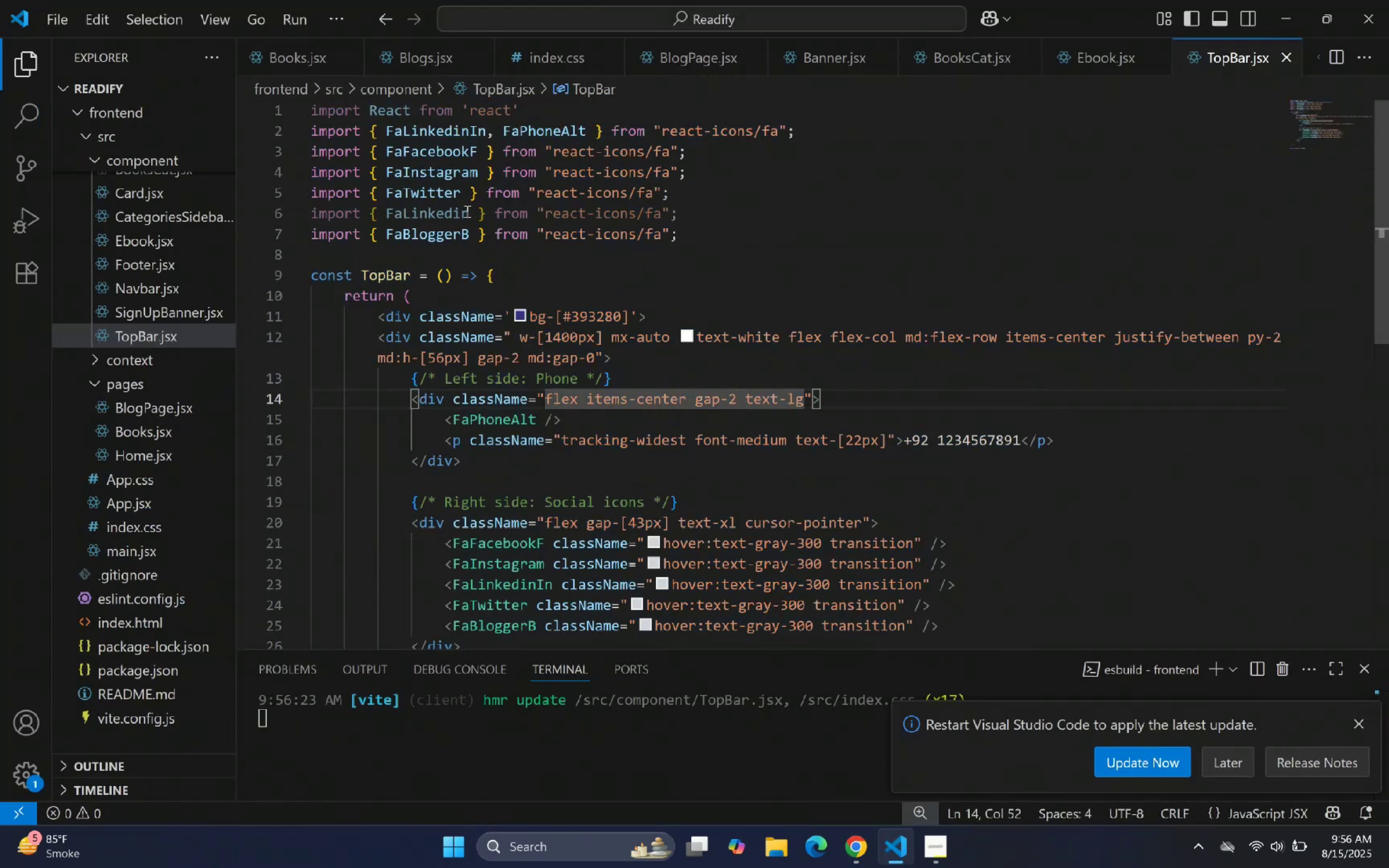 
left_click([467, 211])
 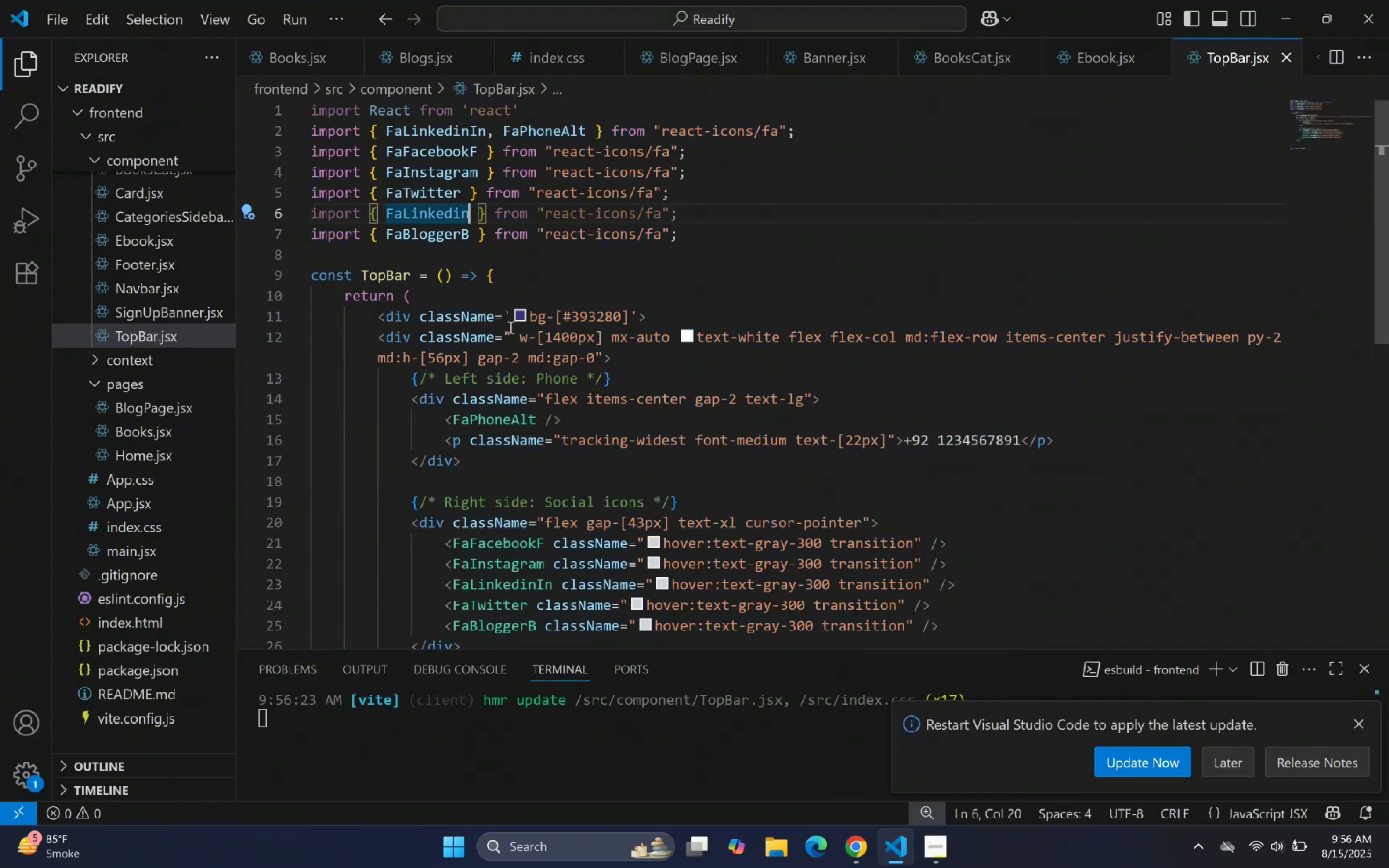 
type(In)
 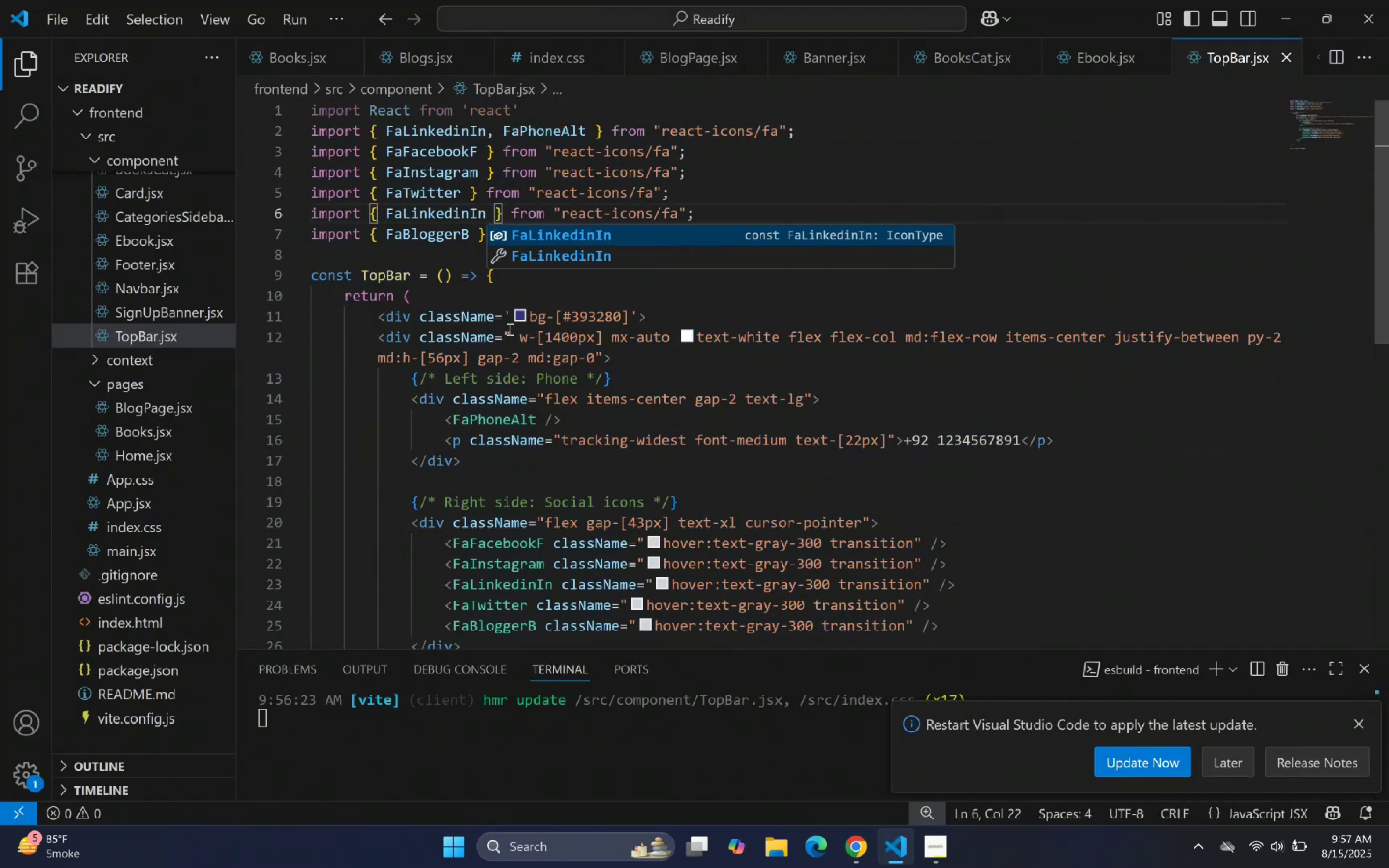 
left_click([664, 359])
 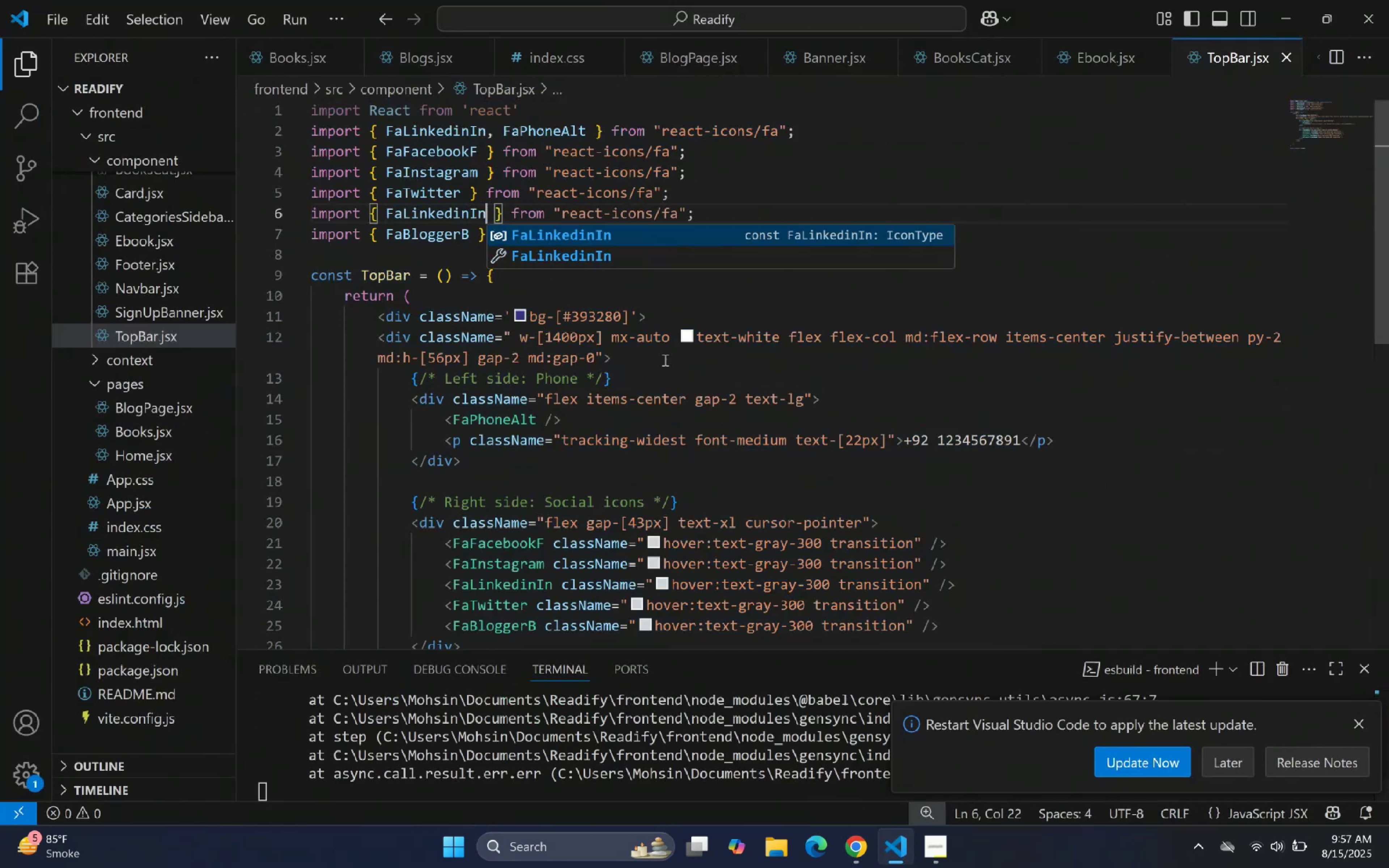 
key(Control+ControlLeft)
 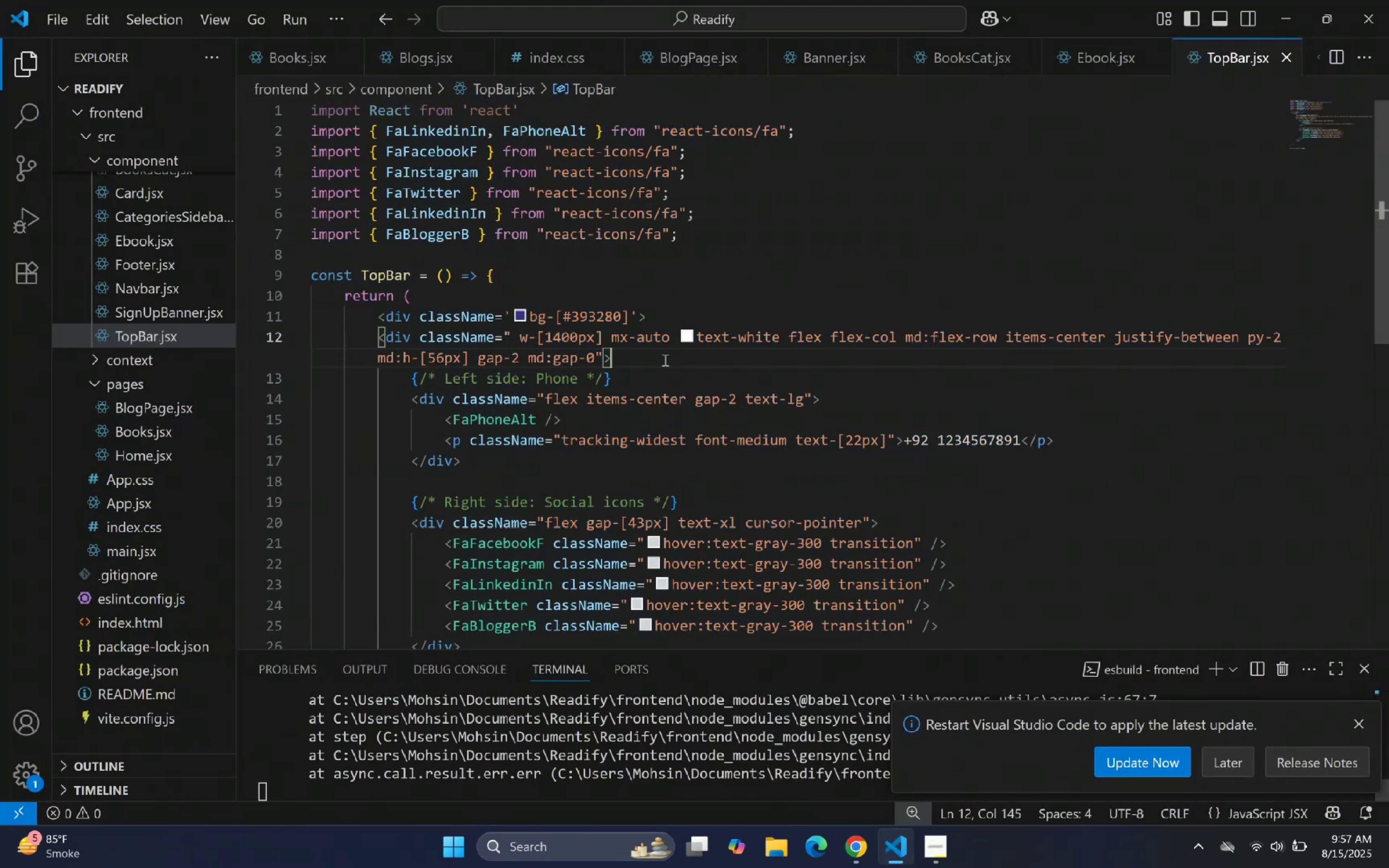 
key(Control+A)
 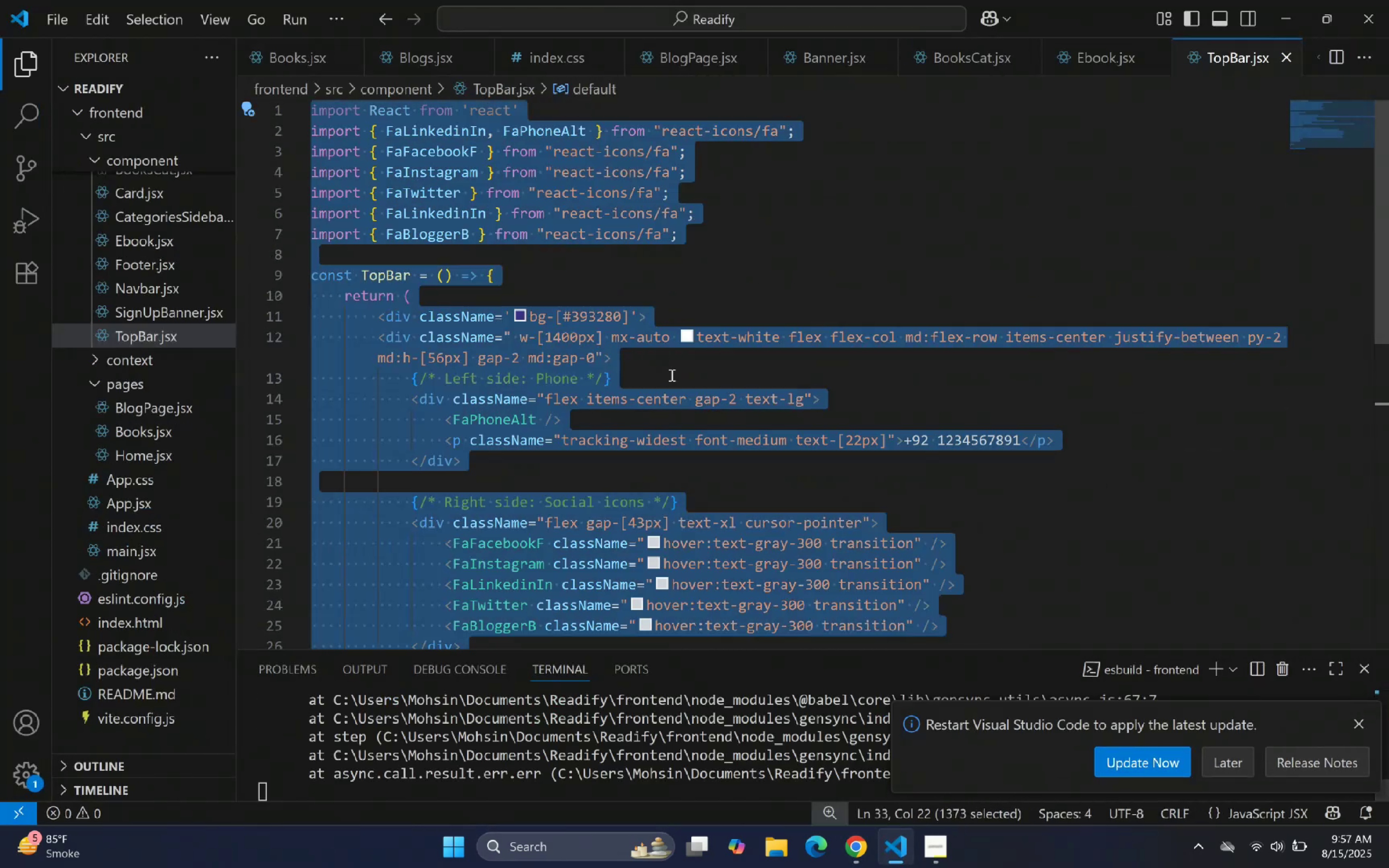 
left_click([735, 426])
 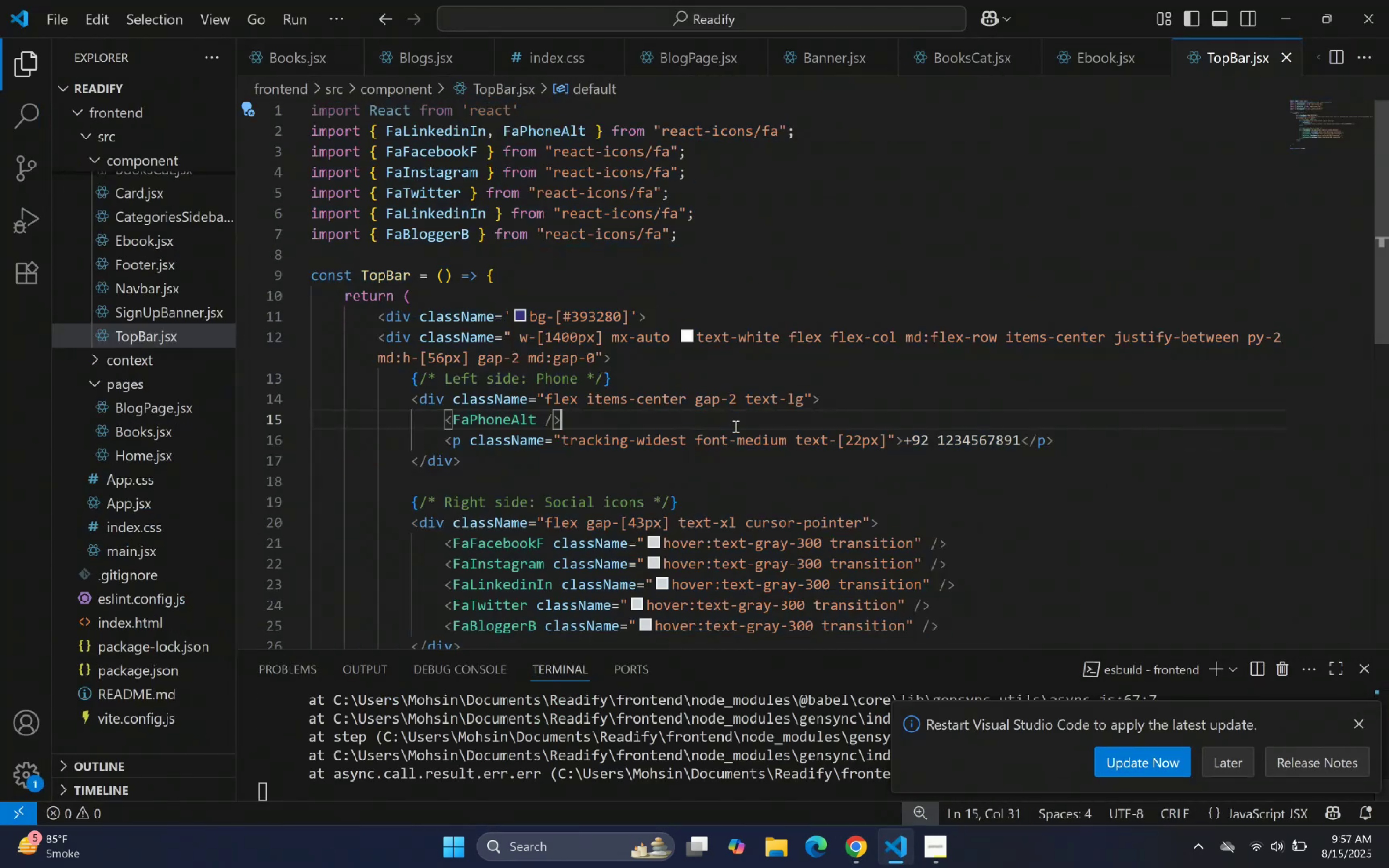 
scroll: coordinate [734, 430], scroll_direction: down, amount: 3.0
 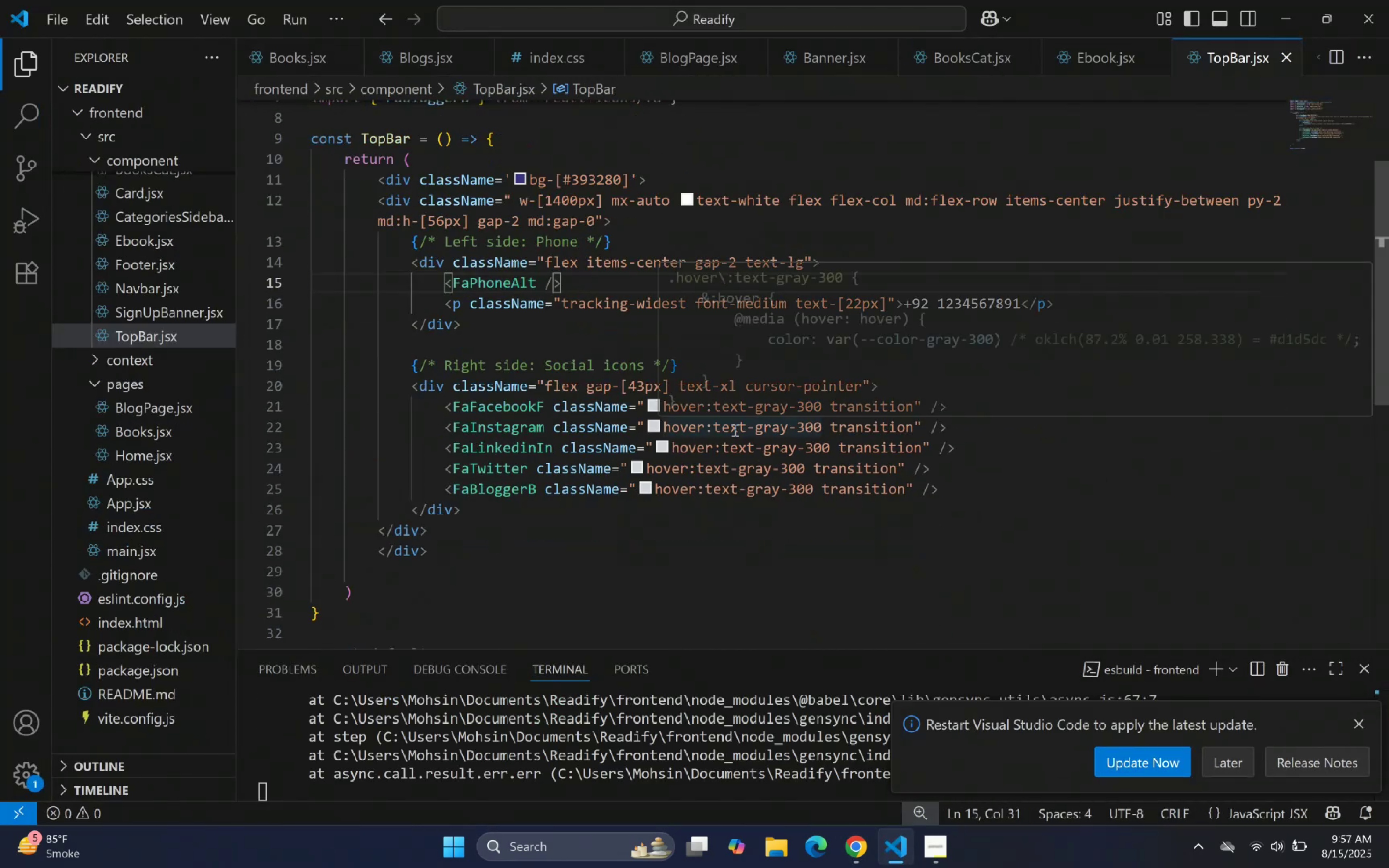 
scroll: coordinate [734, 430], scroll_direction: up, amount: 3.0
 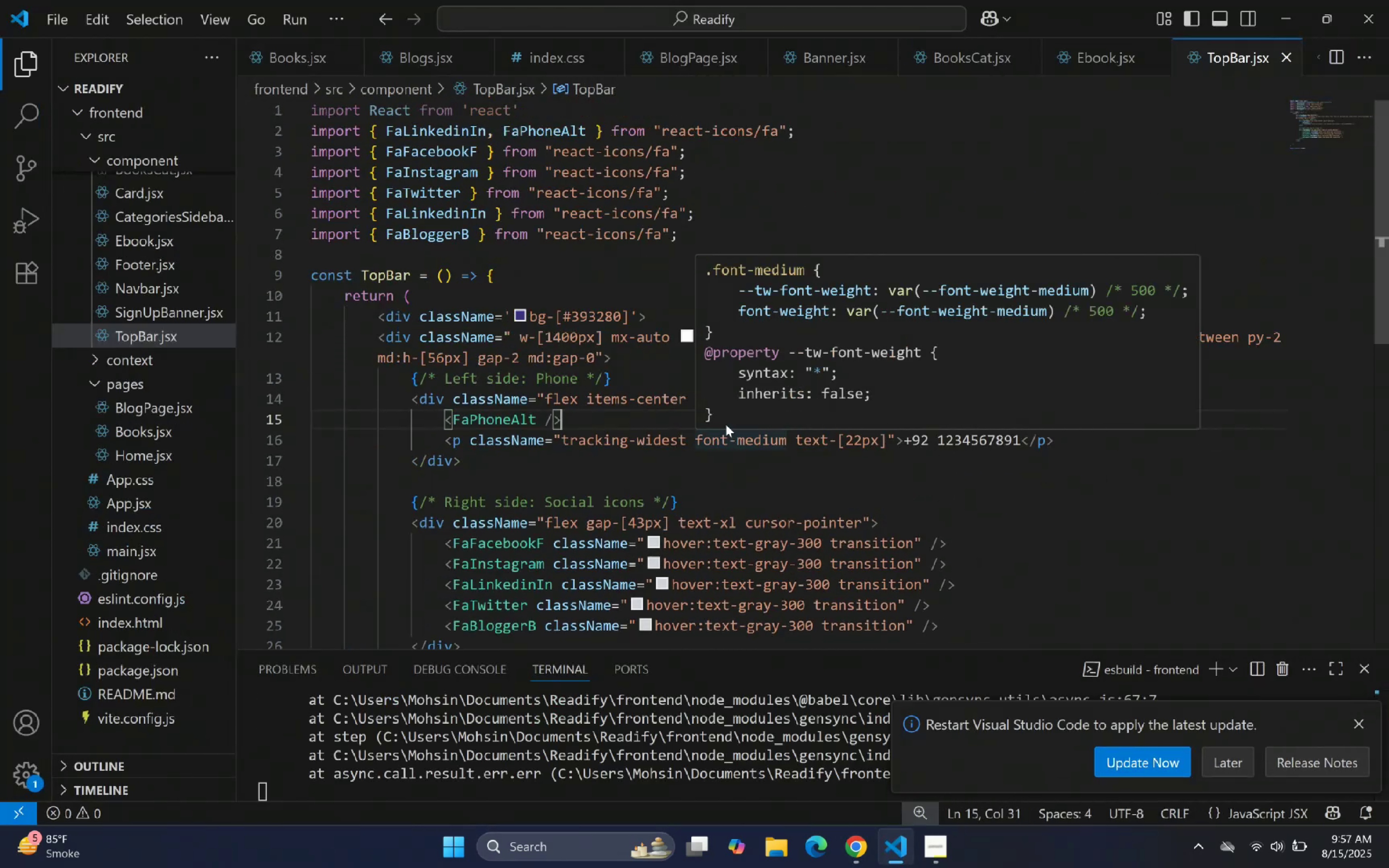 
scroll: coordinate [612, 328], scroll_direction: down, amount: 1.0
 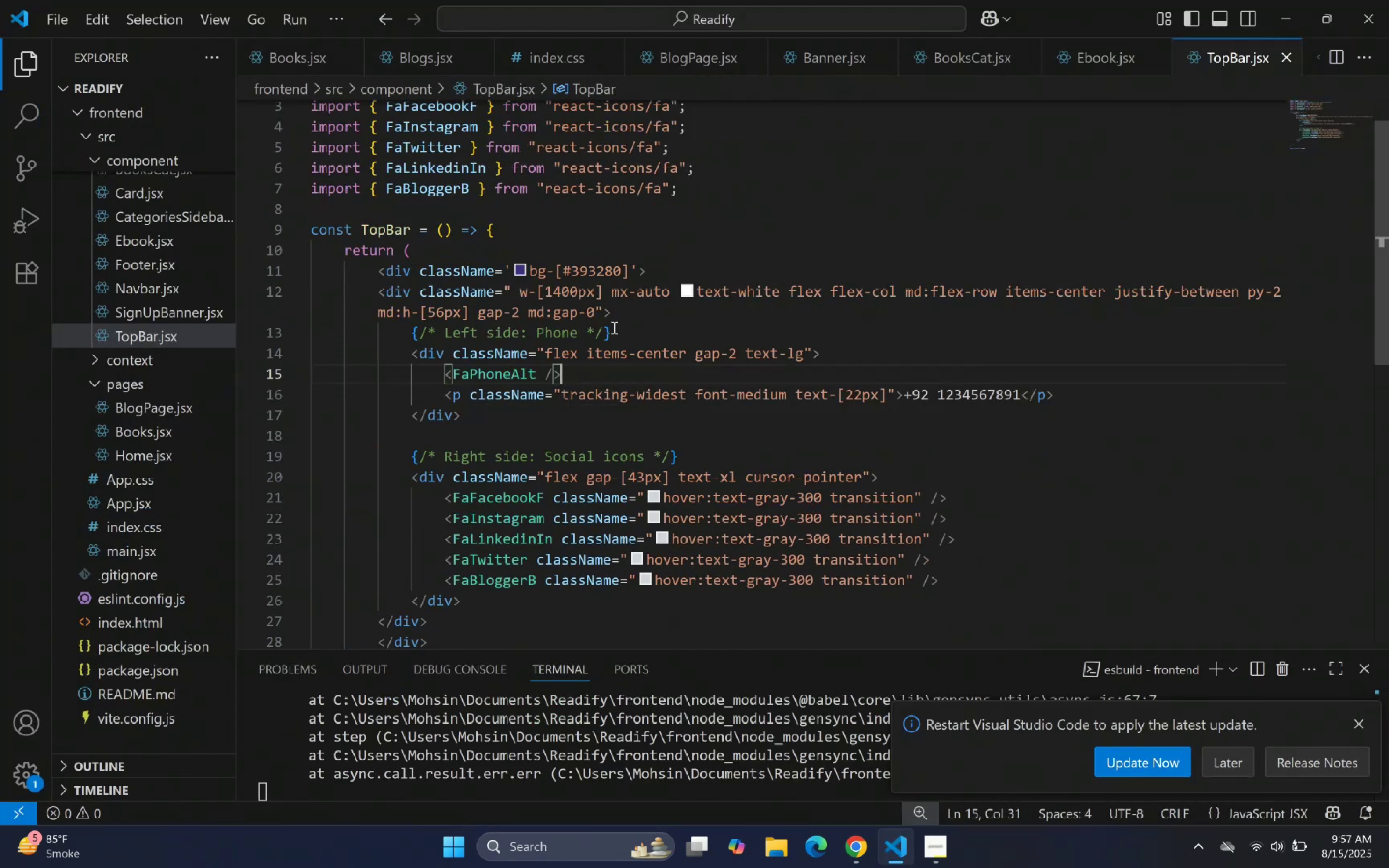 
scroll: coordinate [613, 327], scroll_direction: up, amount: 2.0
 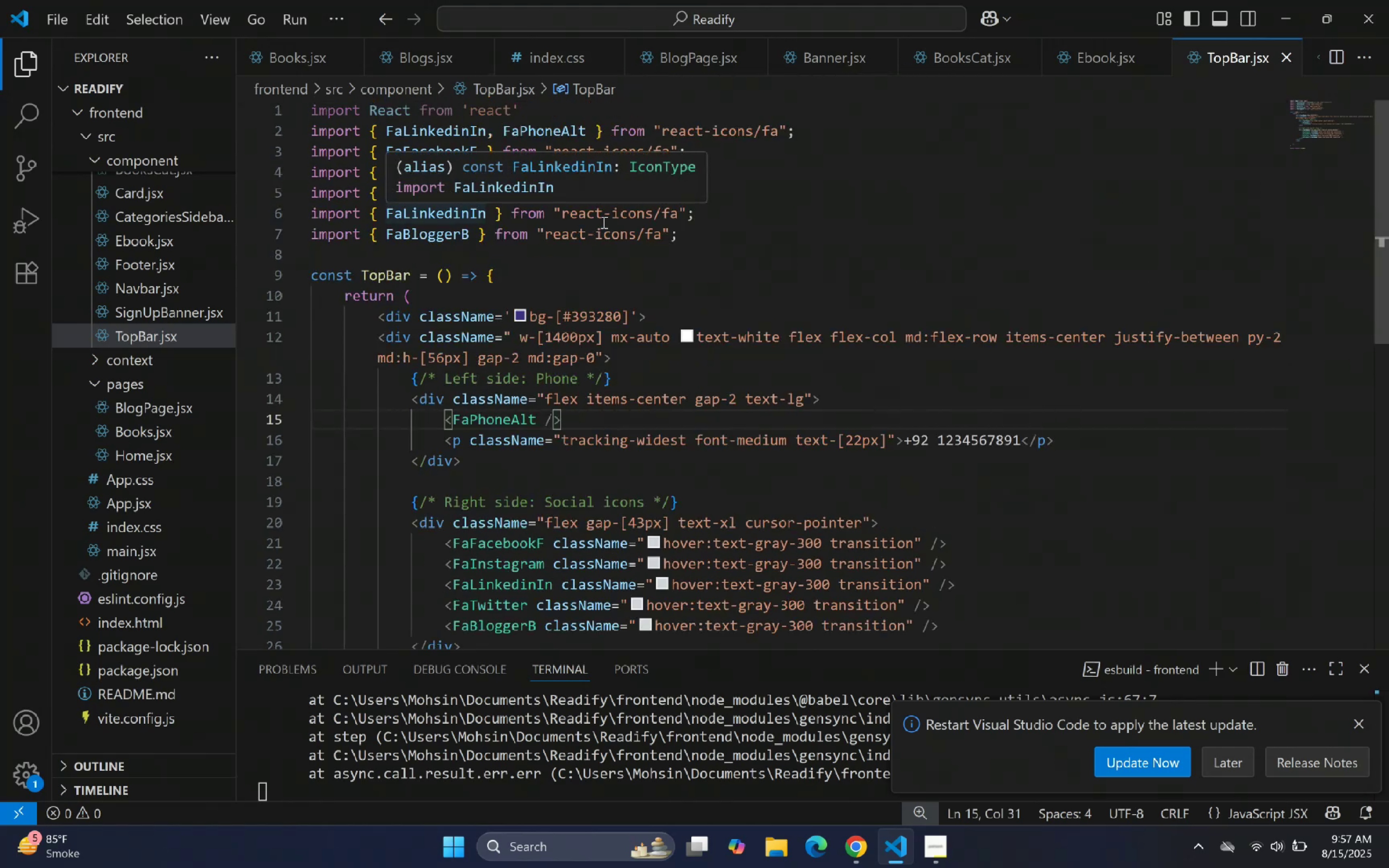 
left_click_drag(start_coordinate=[718, 210], to_coordinate=[298, 229])
 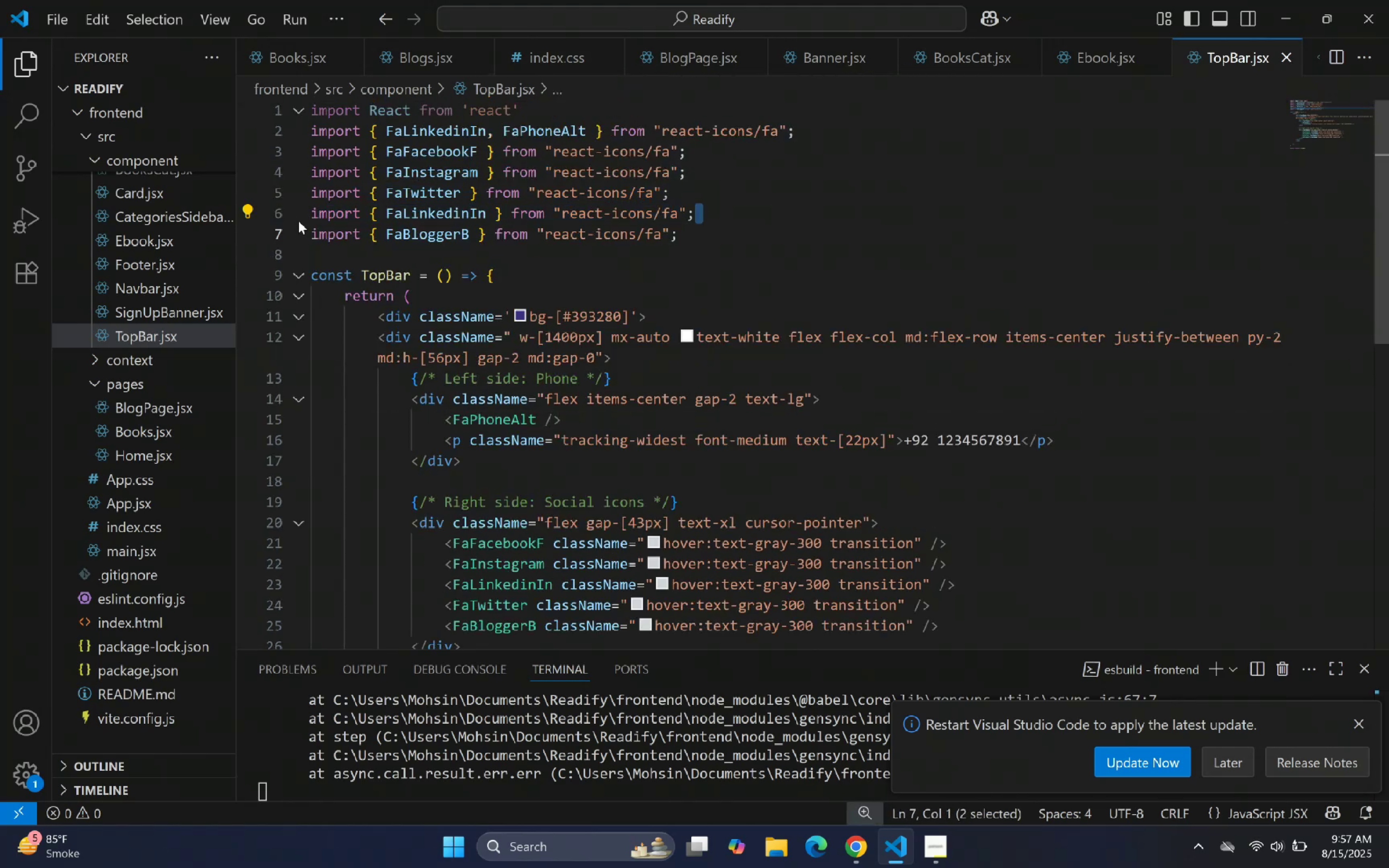 
key(Shift+ArrowUp)
 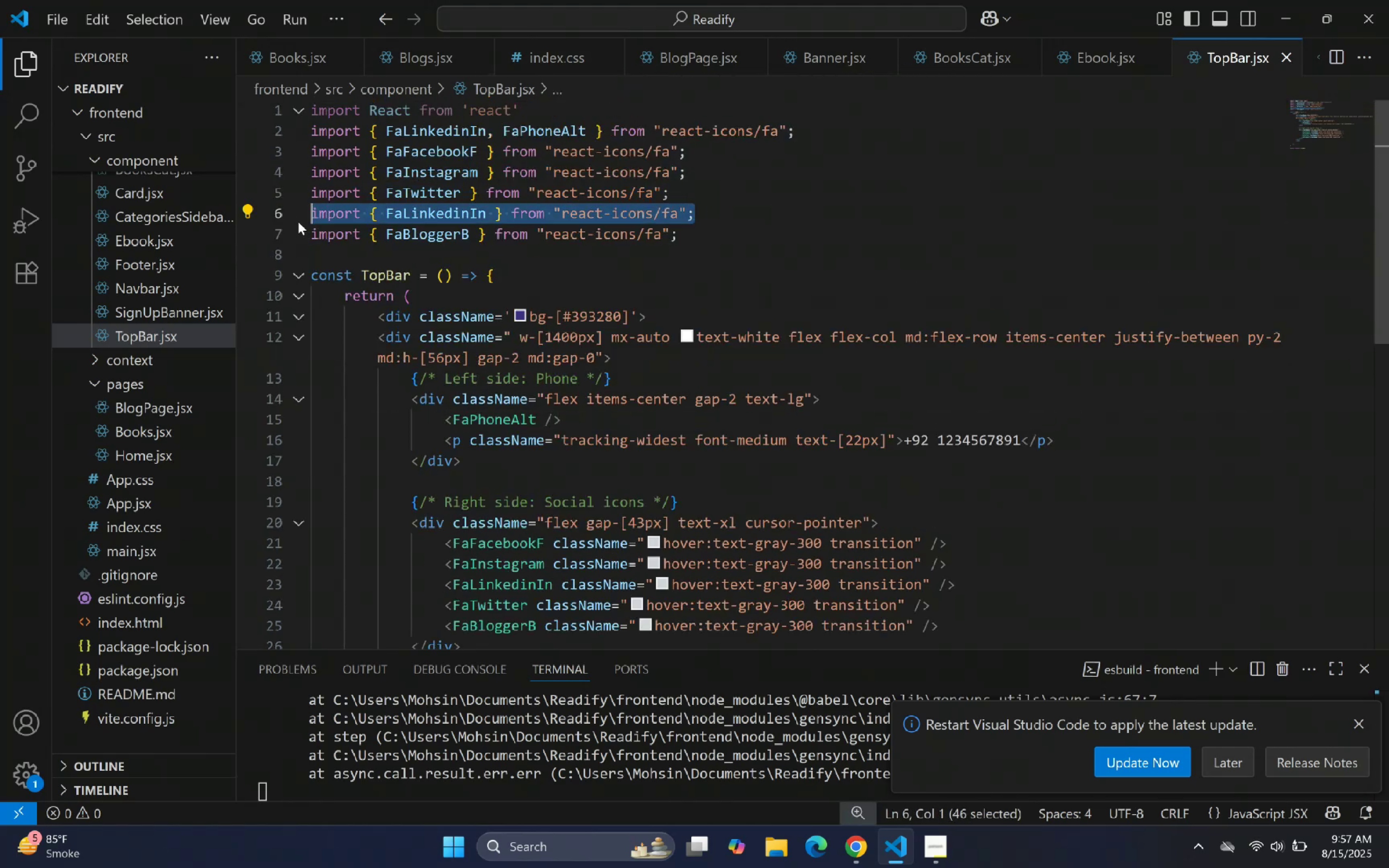 
key(Backspace)
 